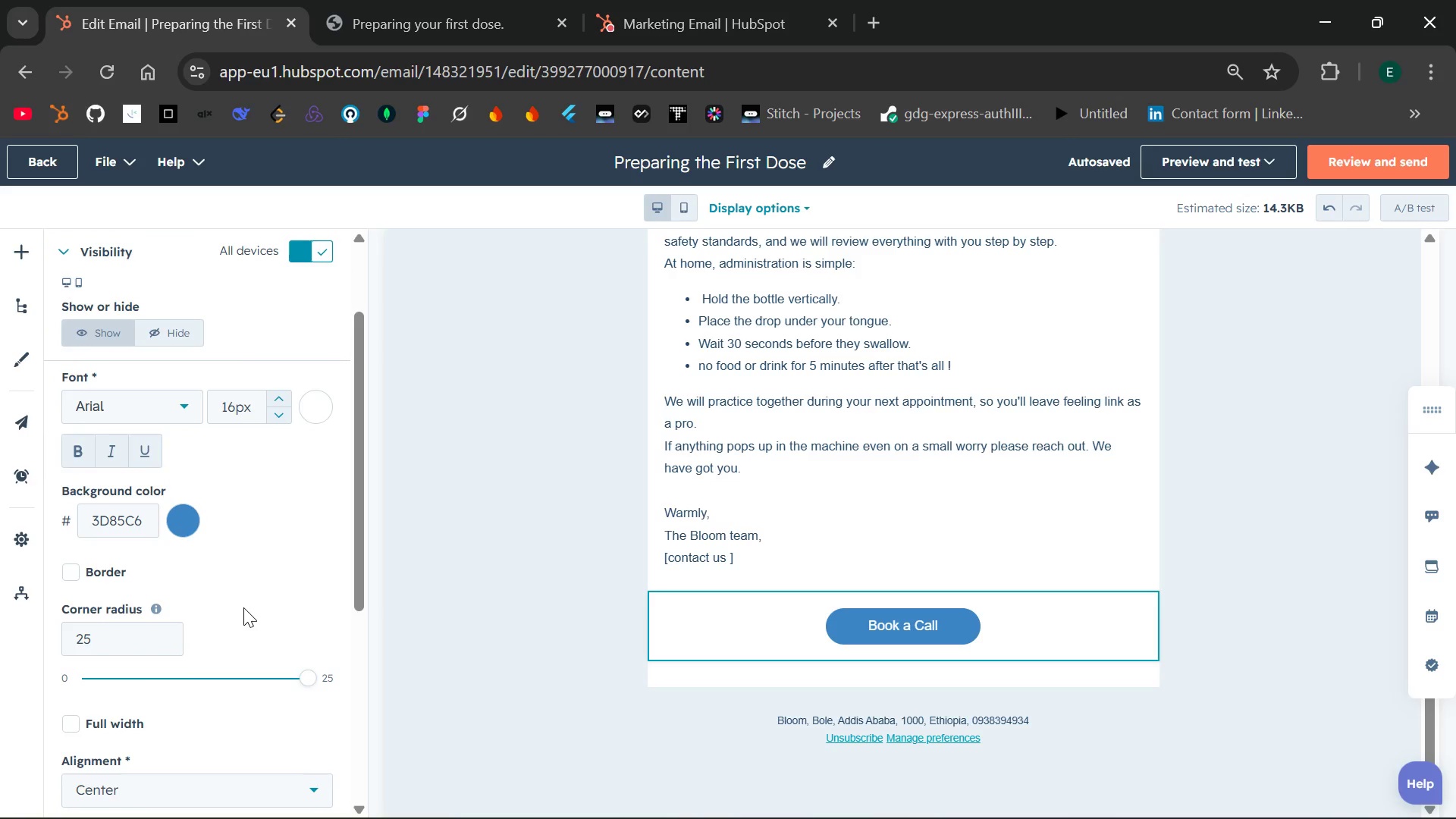 
wait(5.83)
 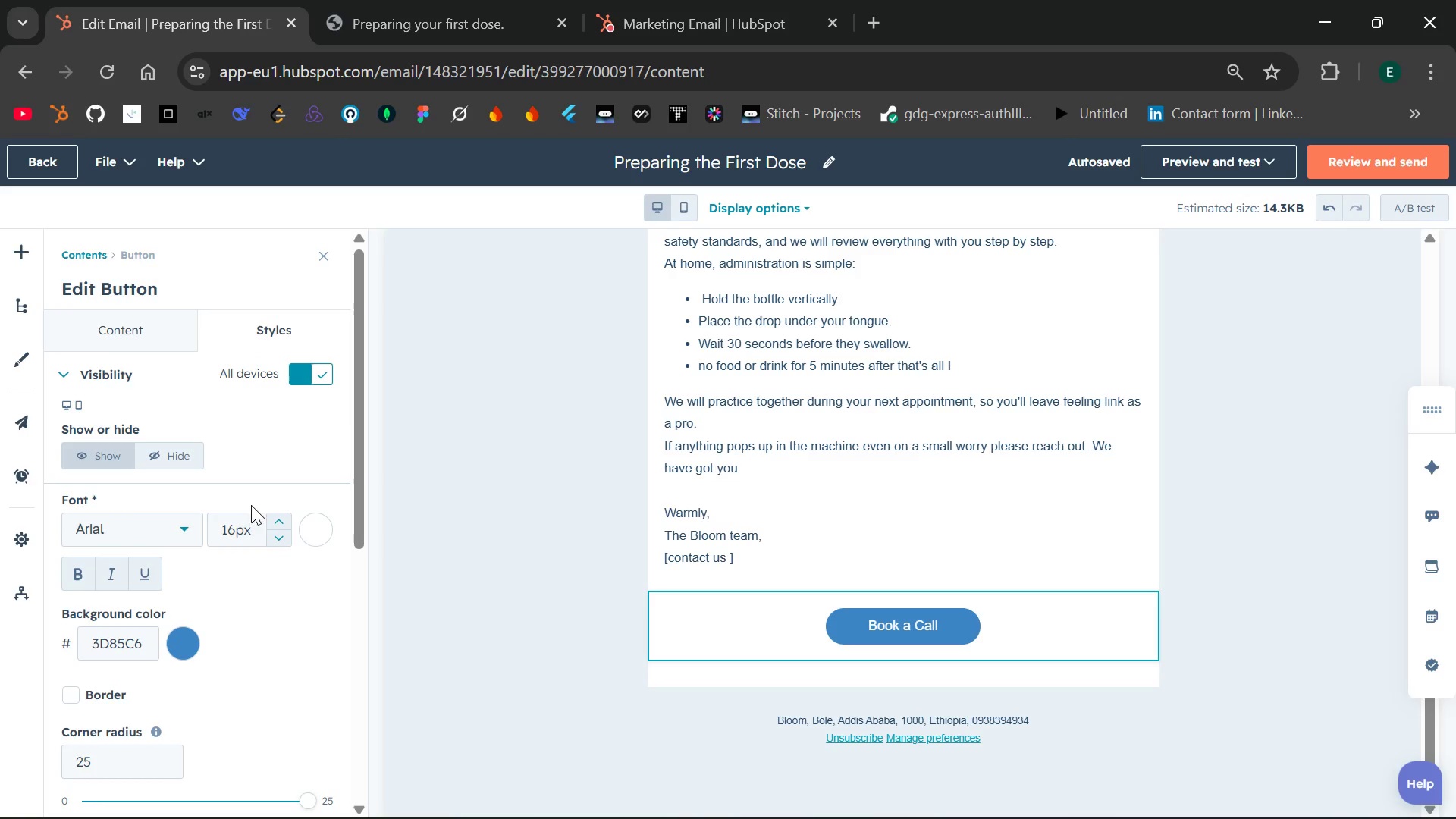 
left_click([74, 572])
 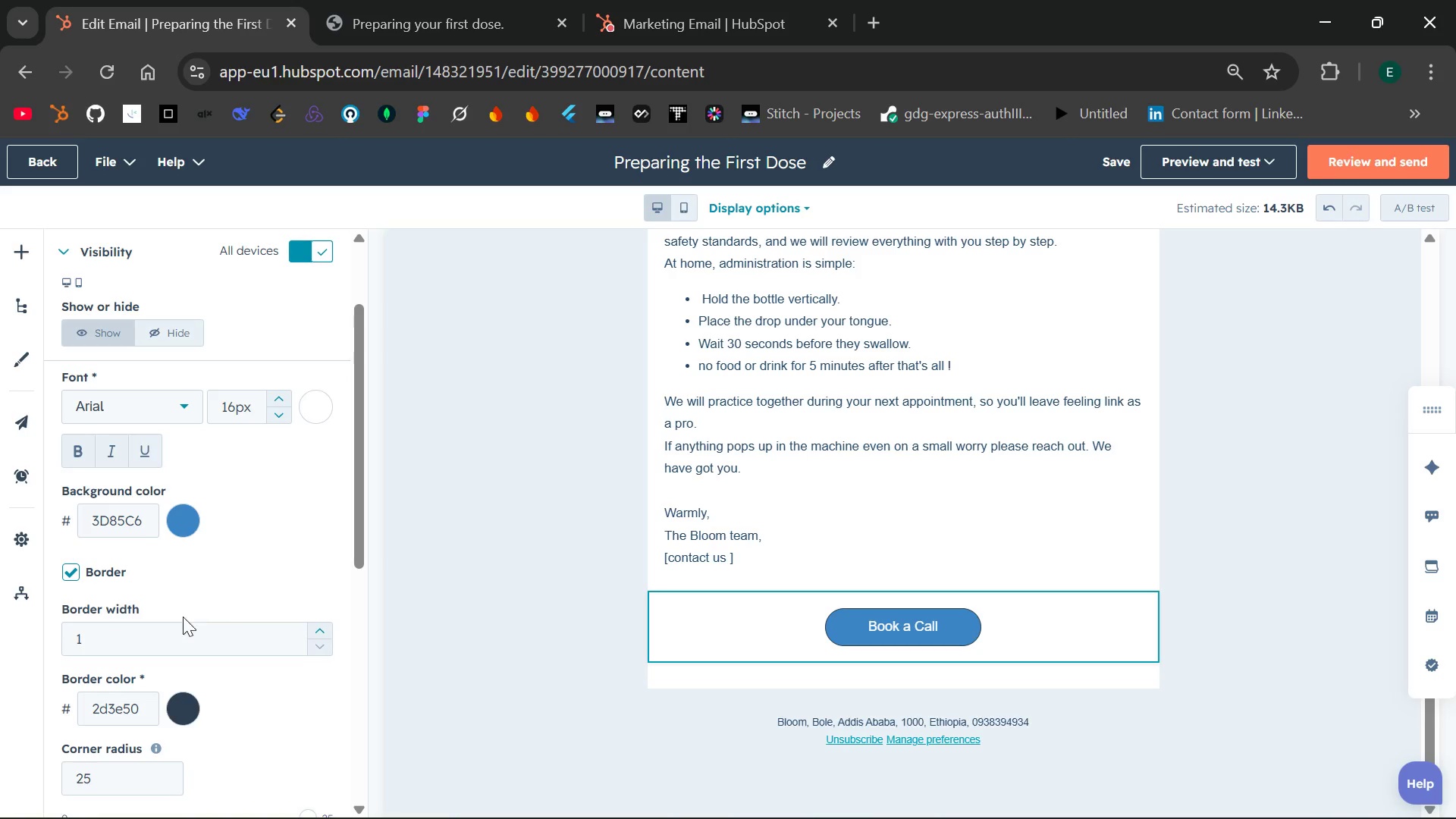 
left_click([152, 628])
 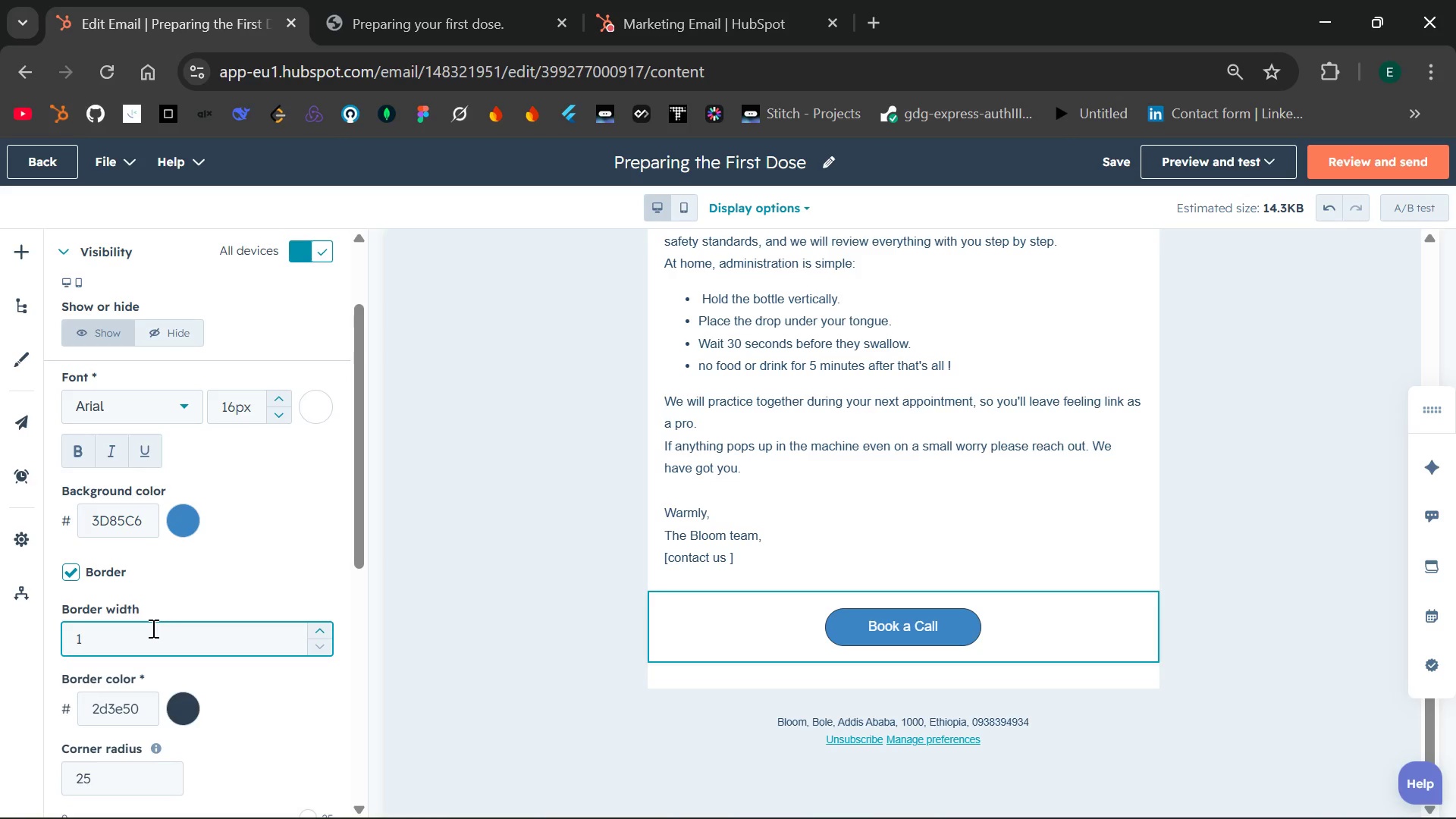 
key(Backspace)
 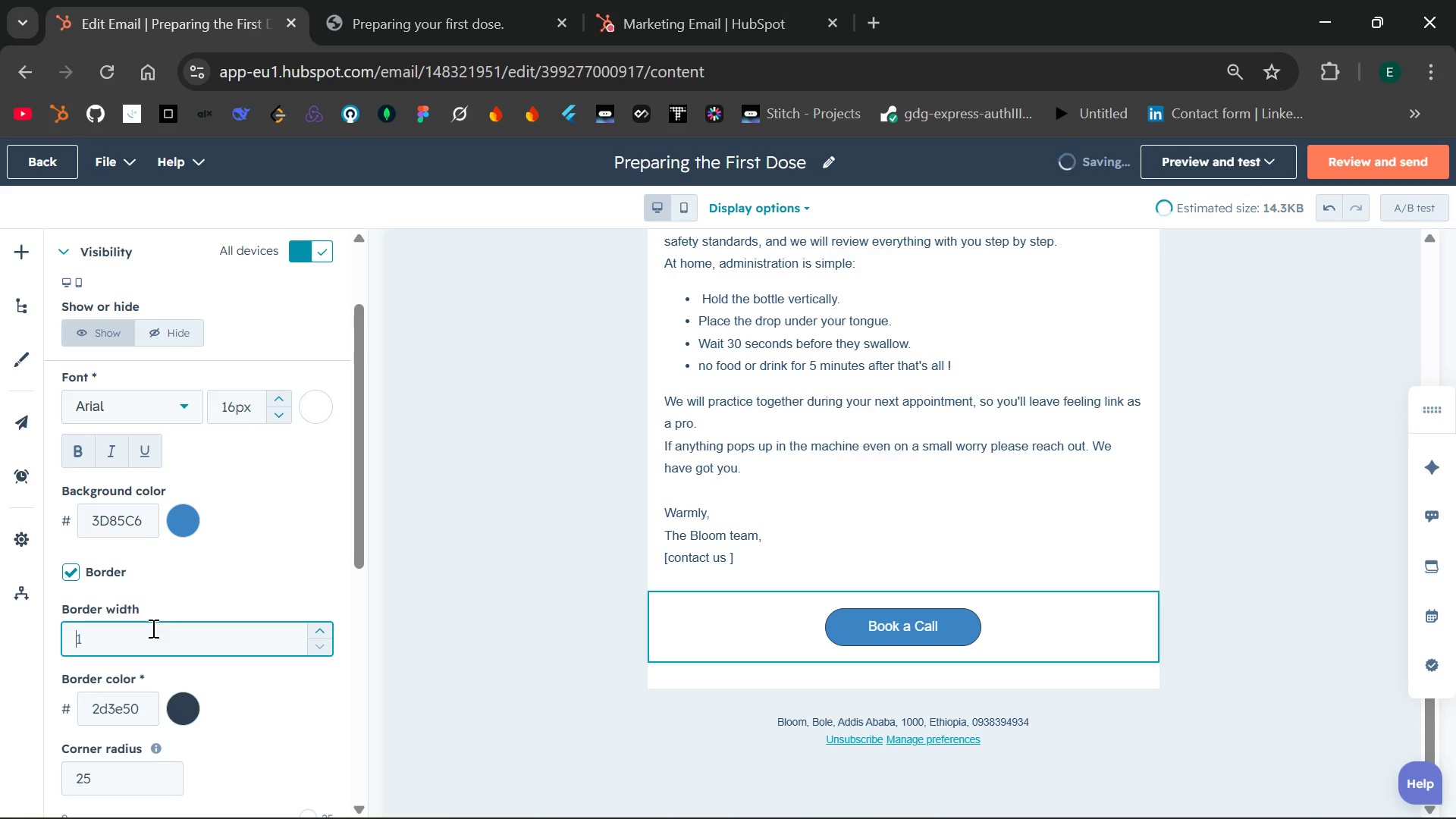 
key(2)
 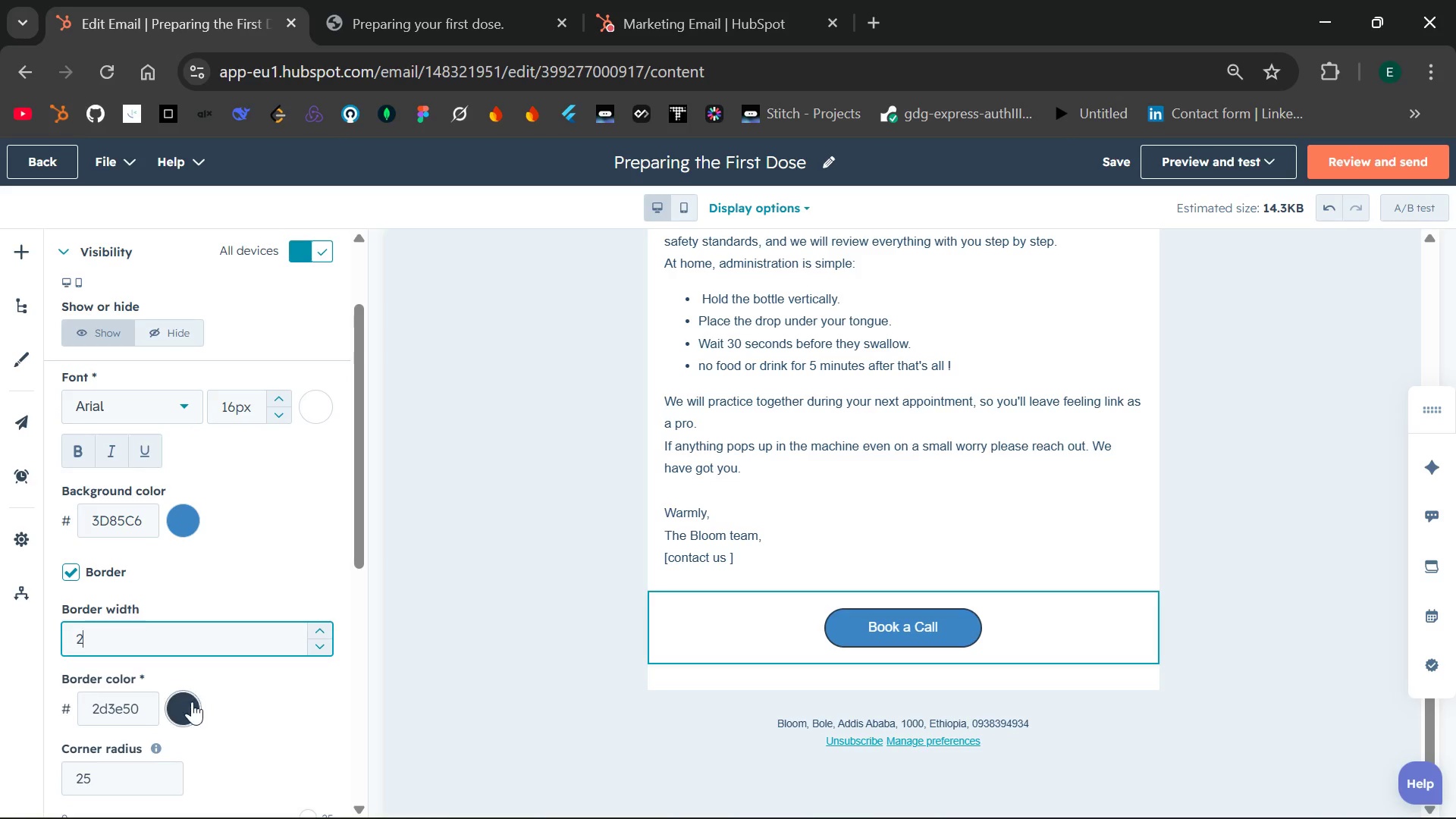 
left_click([182, 710])
 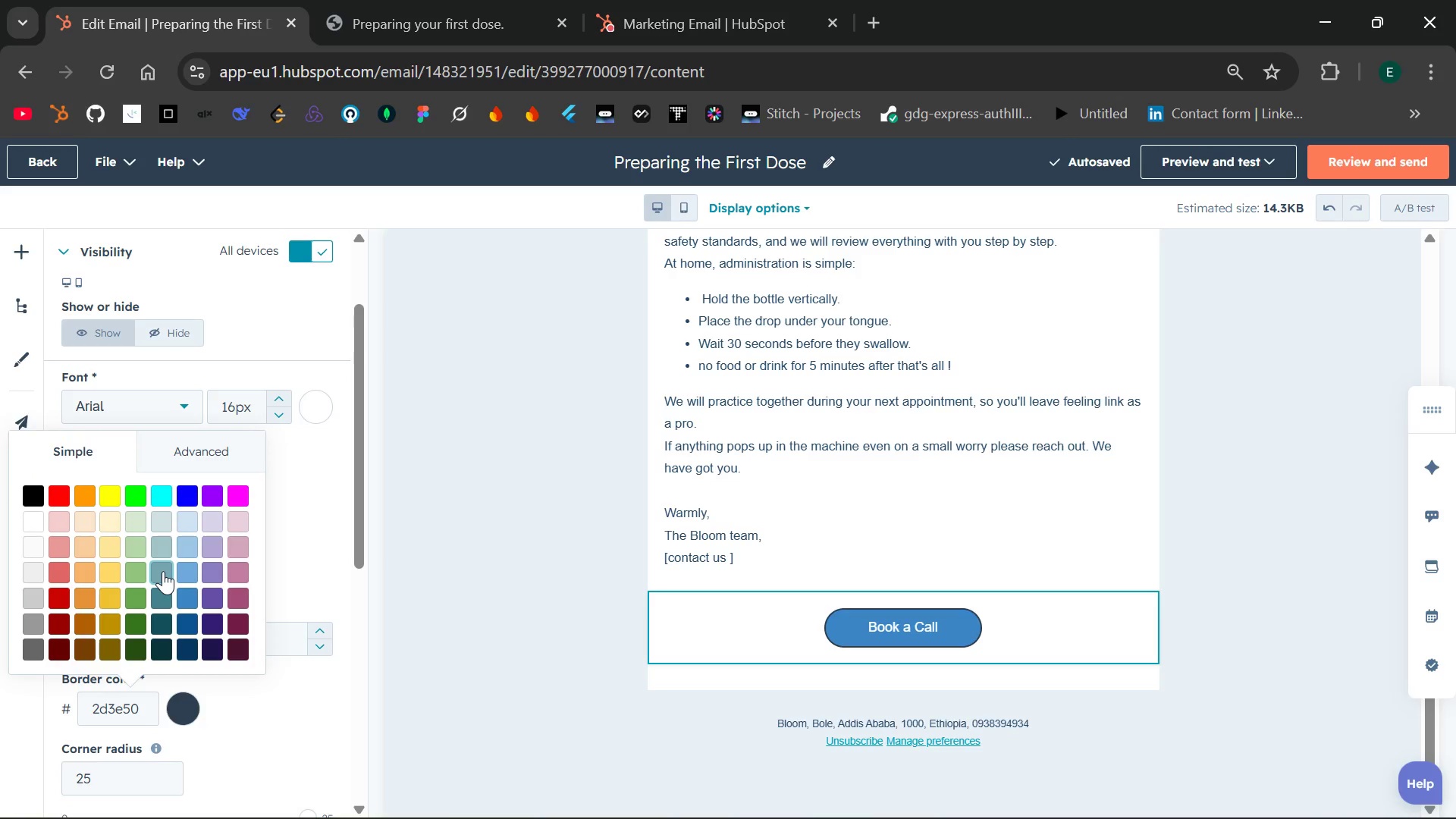 
wait(5.81)
 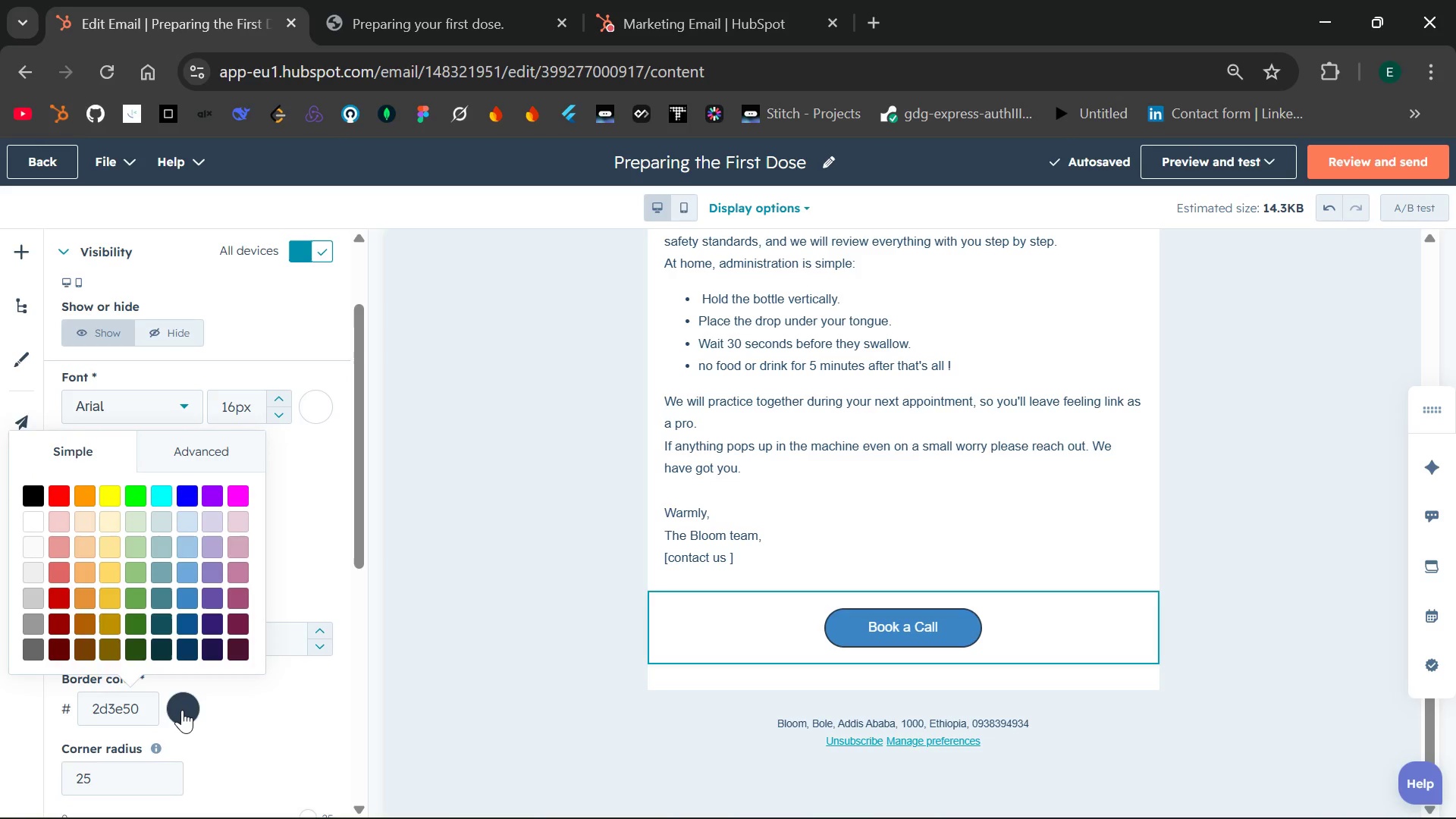 
left_click([178, 570])
 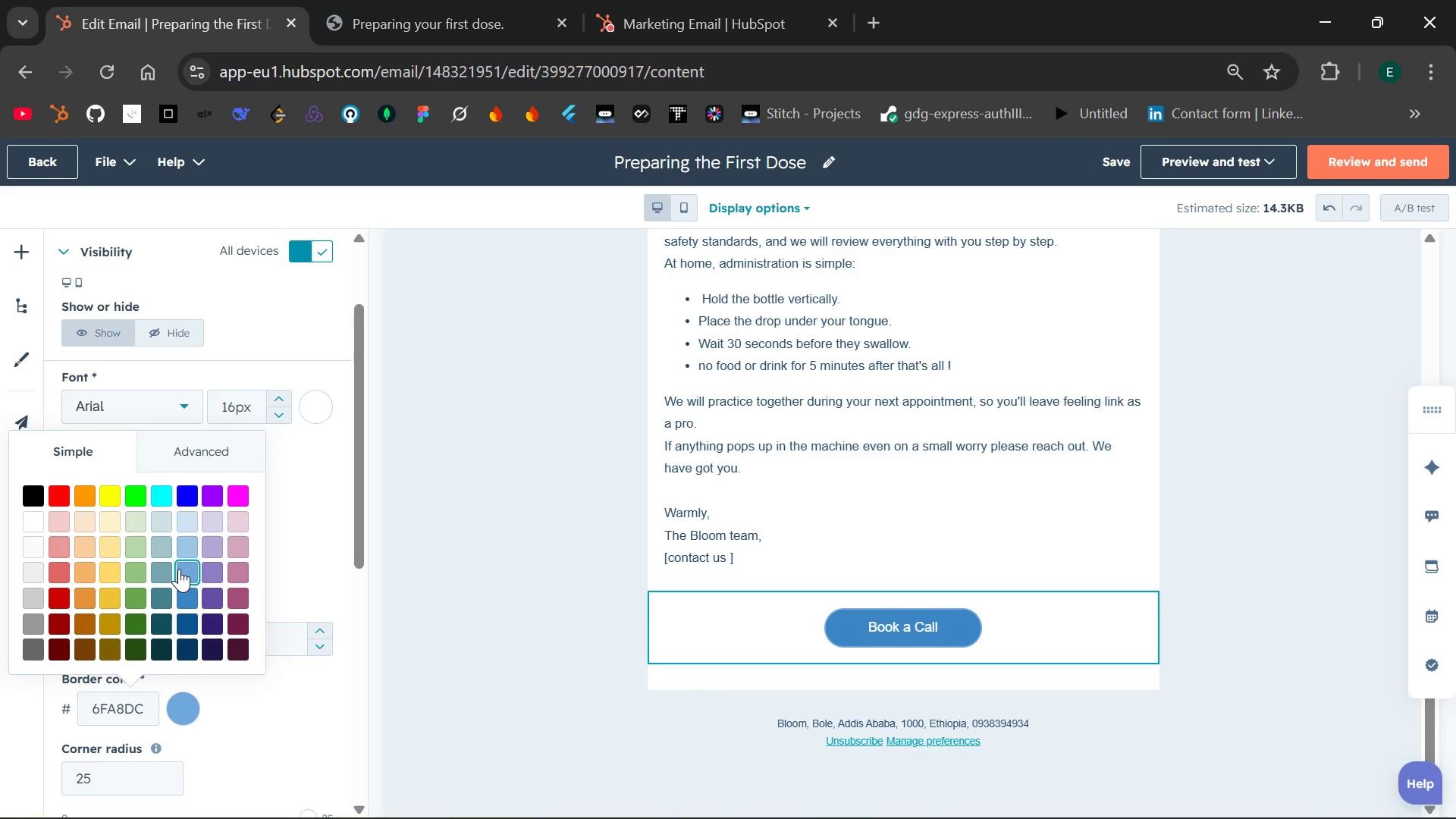 
left_click([184, 547])
 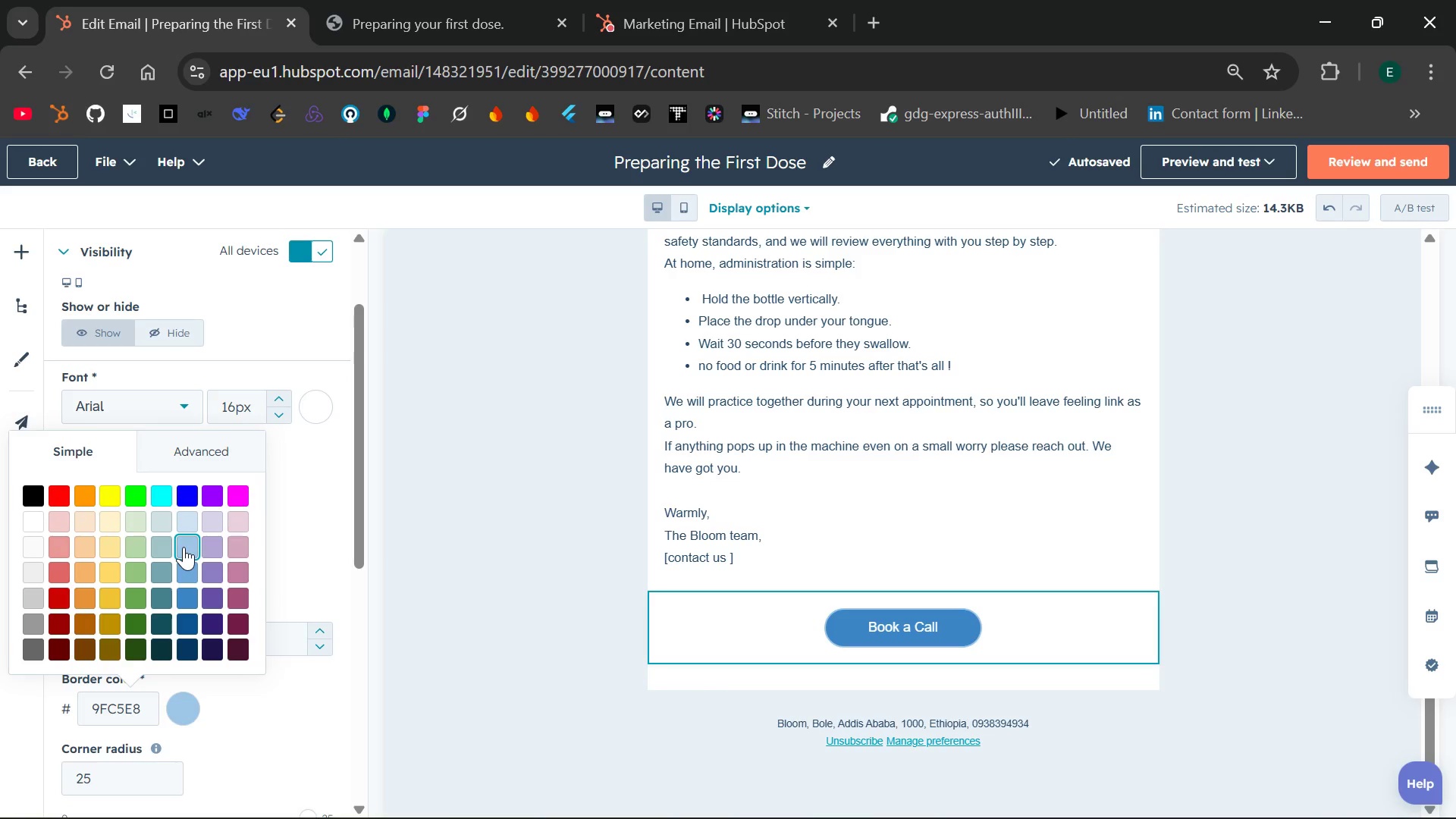 
wait(6.14)
 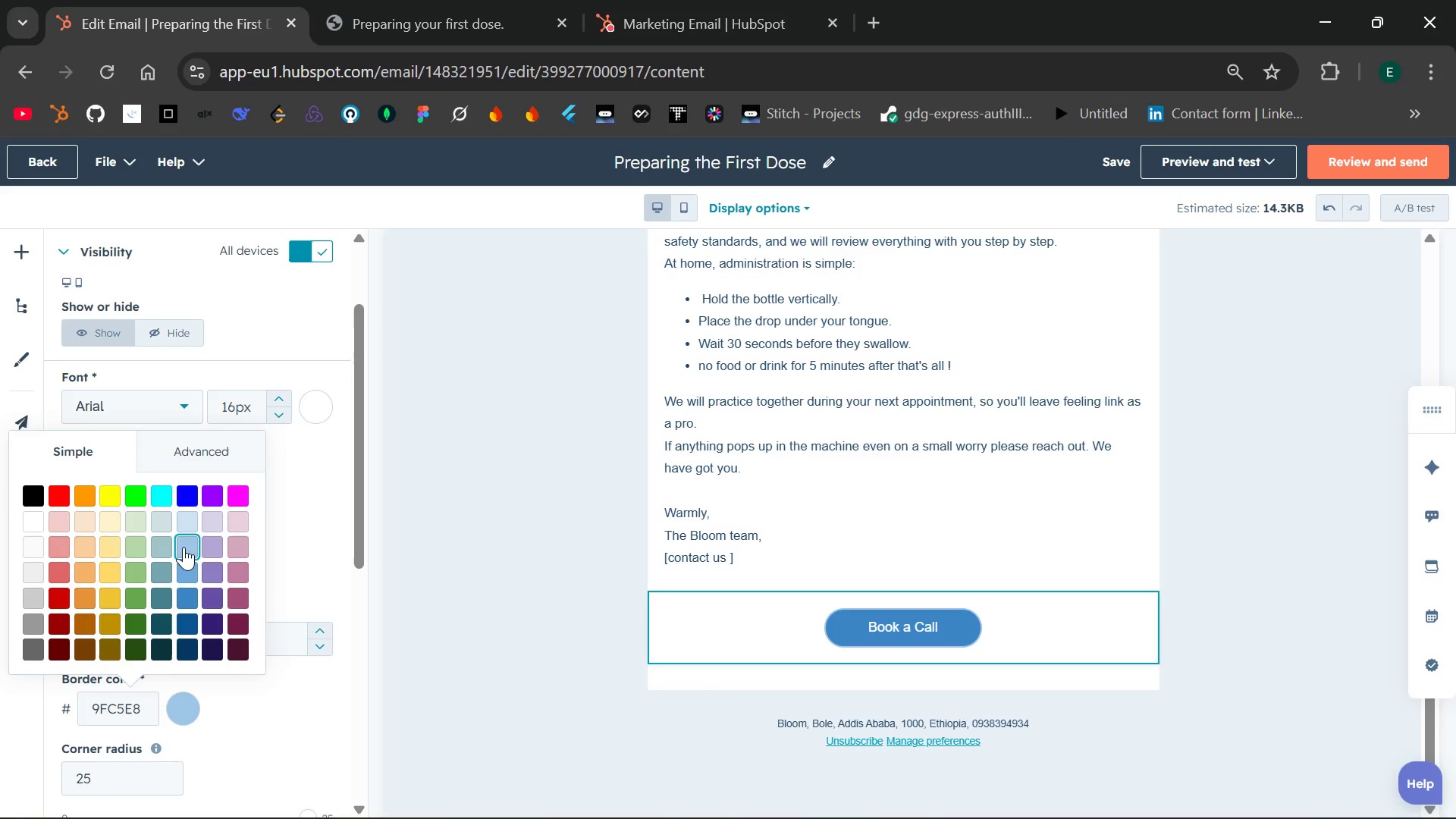 
left_click([292, 568])
 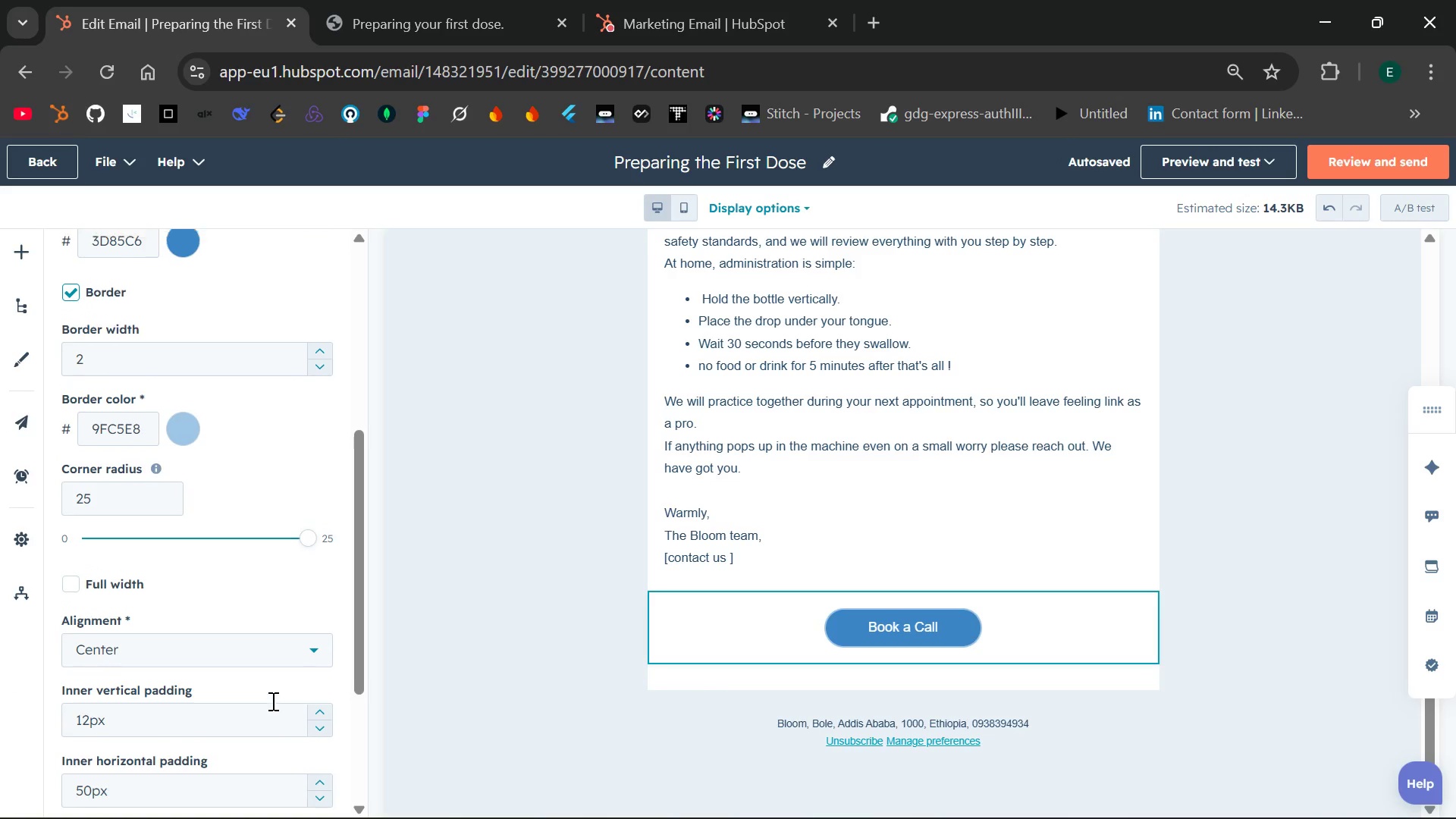 
wait(12.97)
 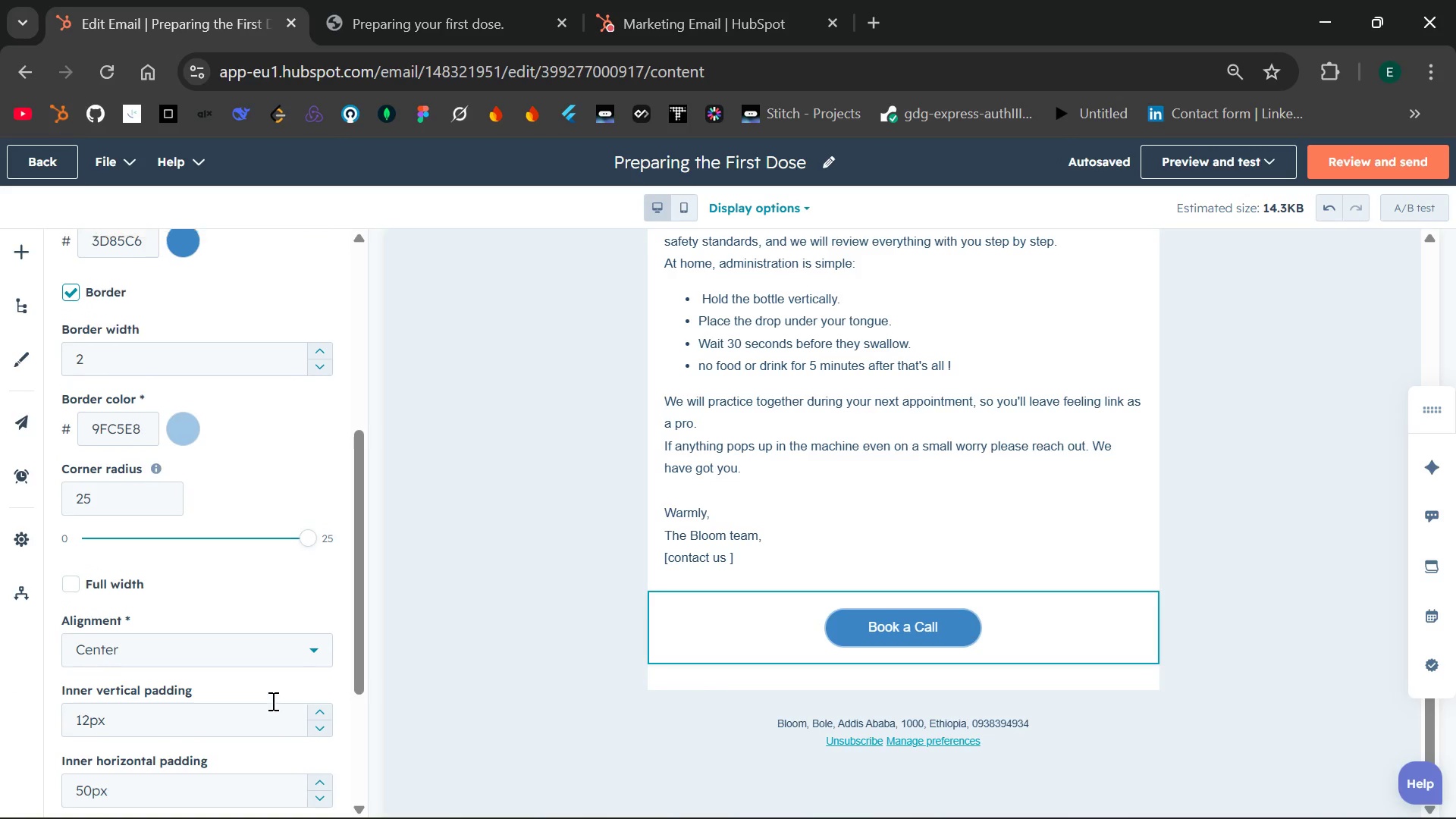 
left_click([569, 699])
 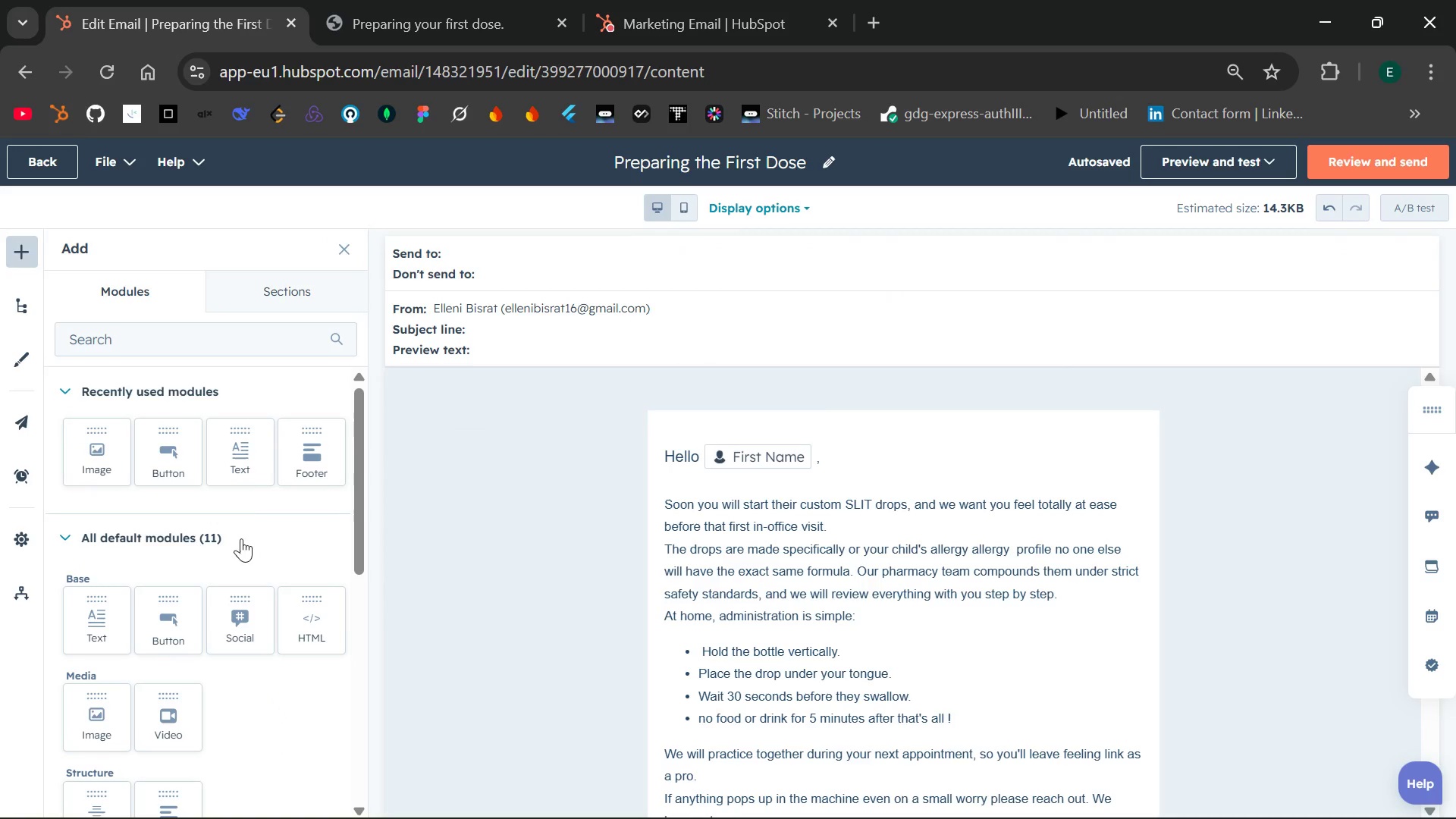 
wait(5.14)
 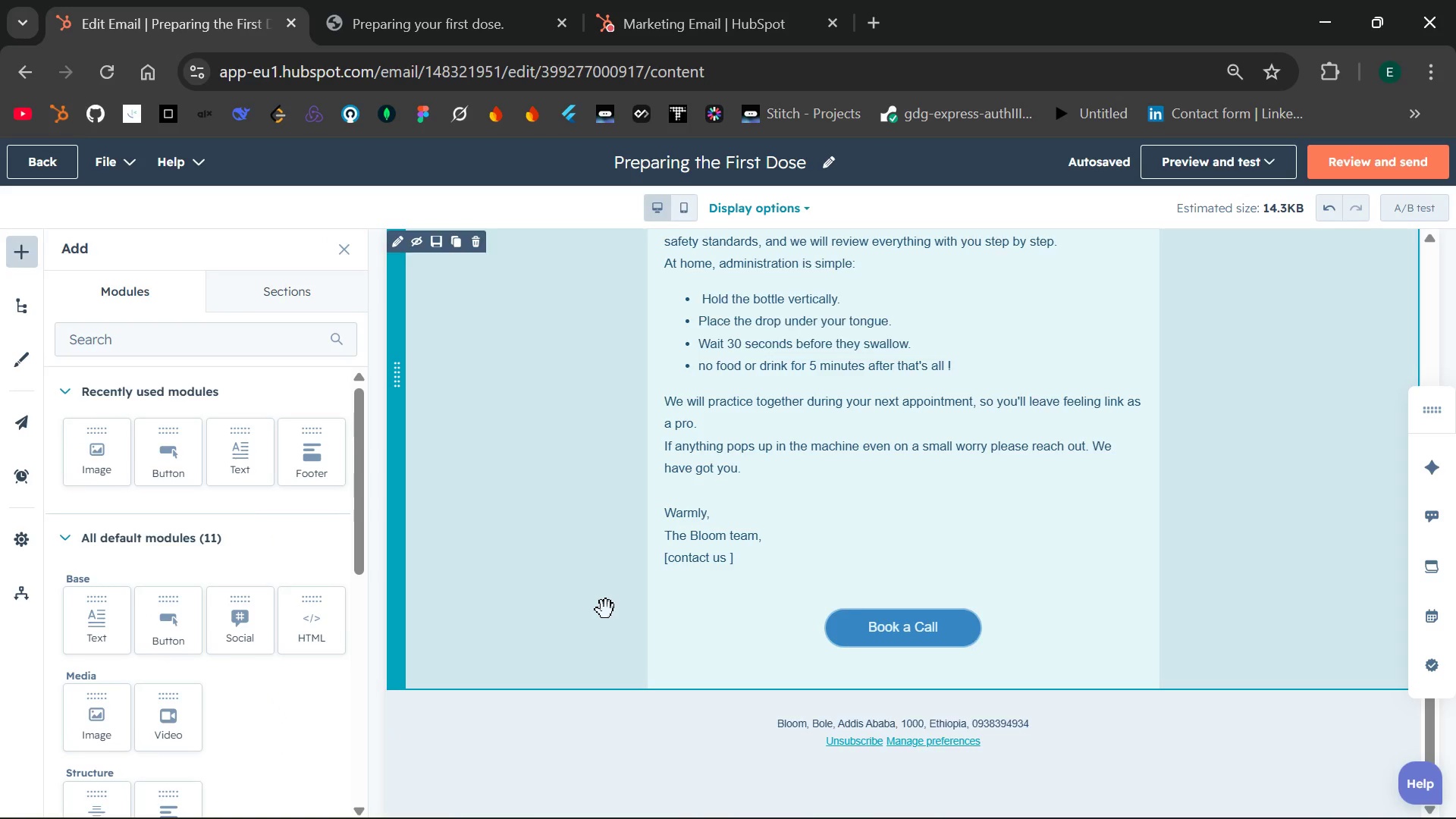 
left_click_drag(start_coordinate=[89, 453], to_coordinate=[742, 412])
 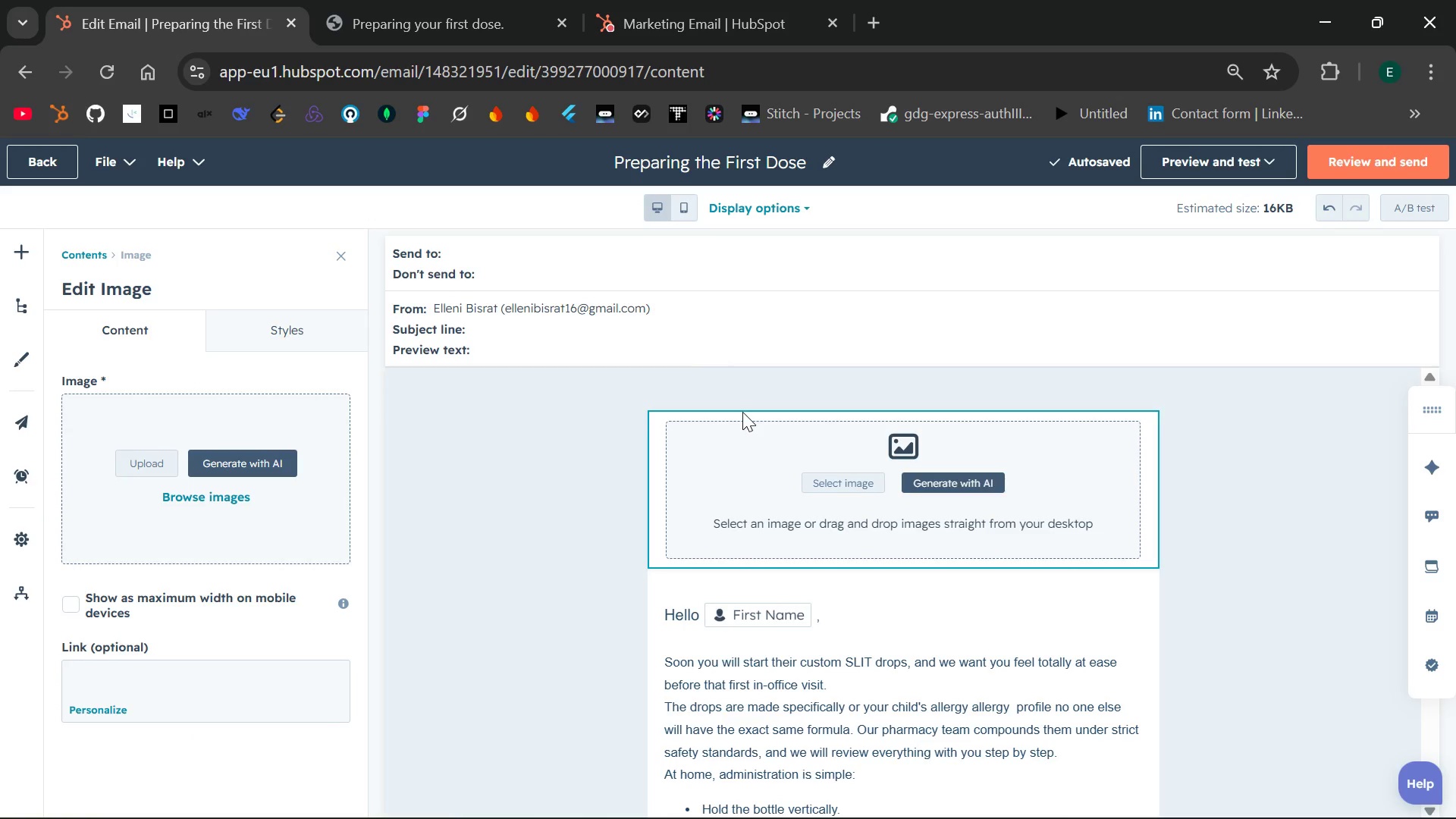 
wait(5.28)
 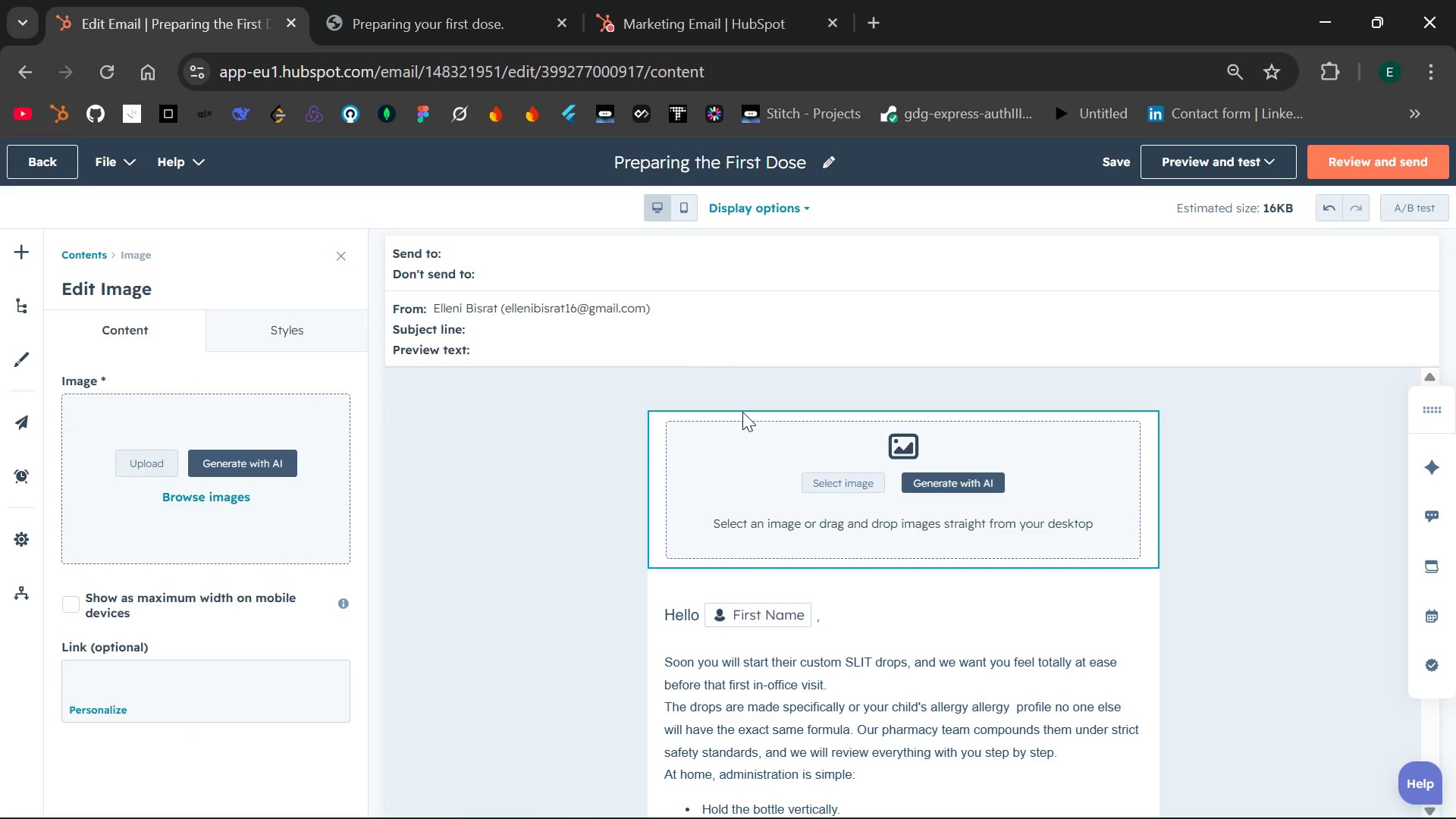 
left_click([829, 482])
 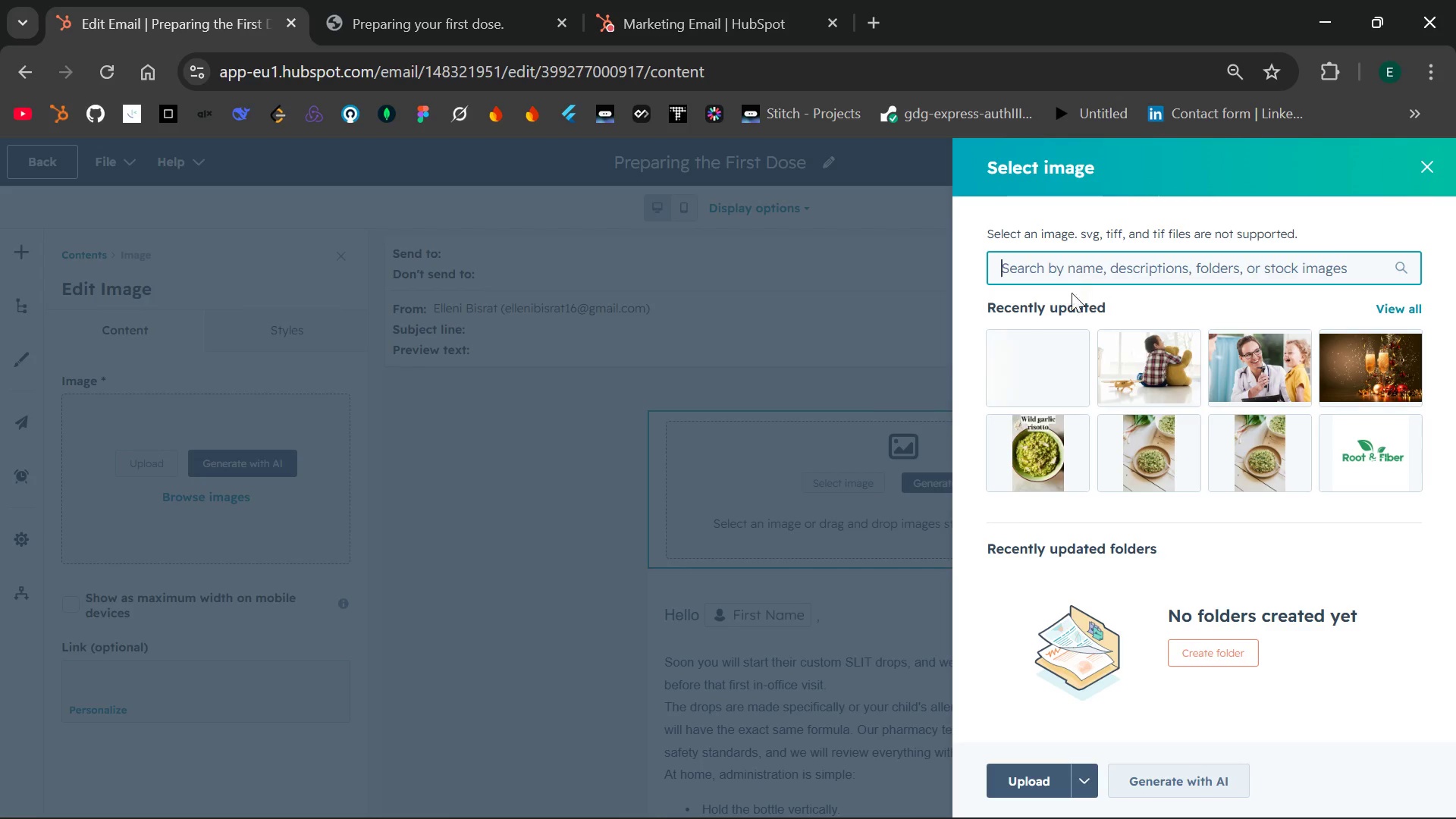 
wait(6.88)
 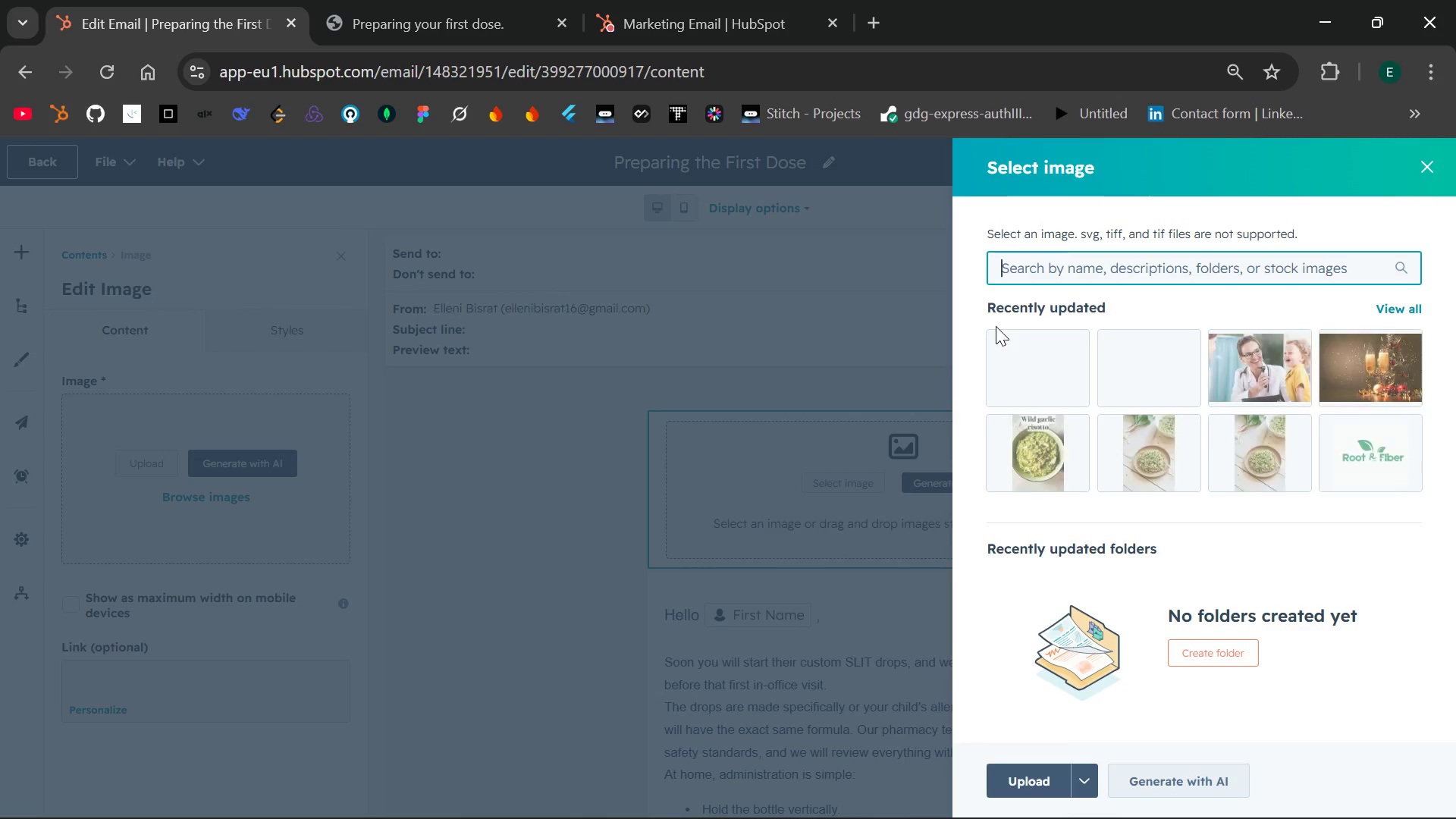 
left_click([1055, 353])
 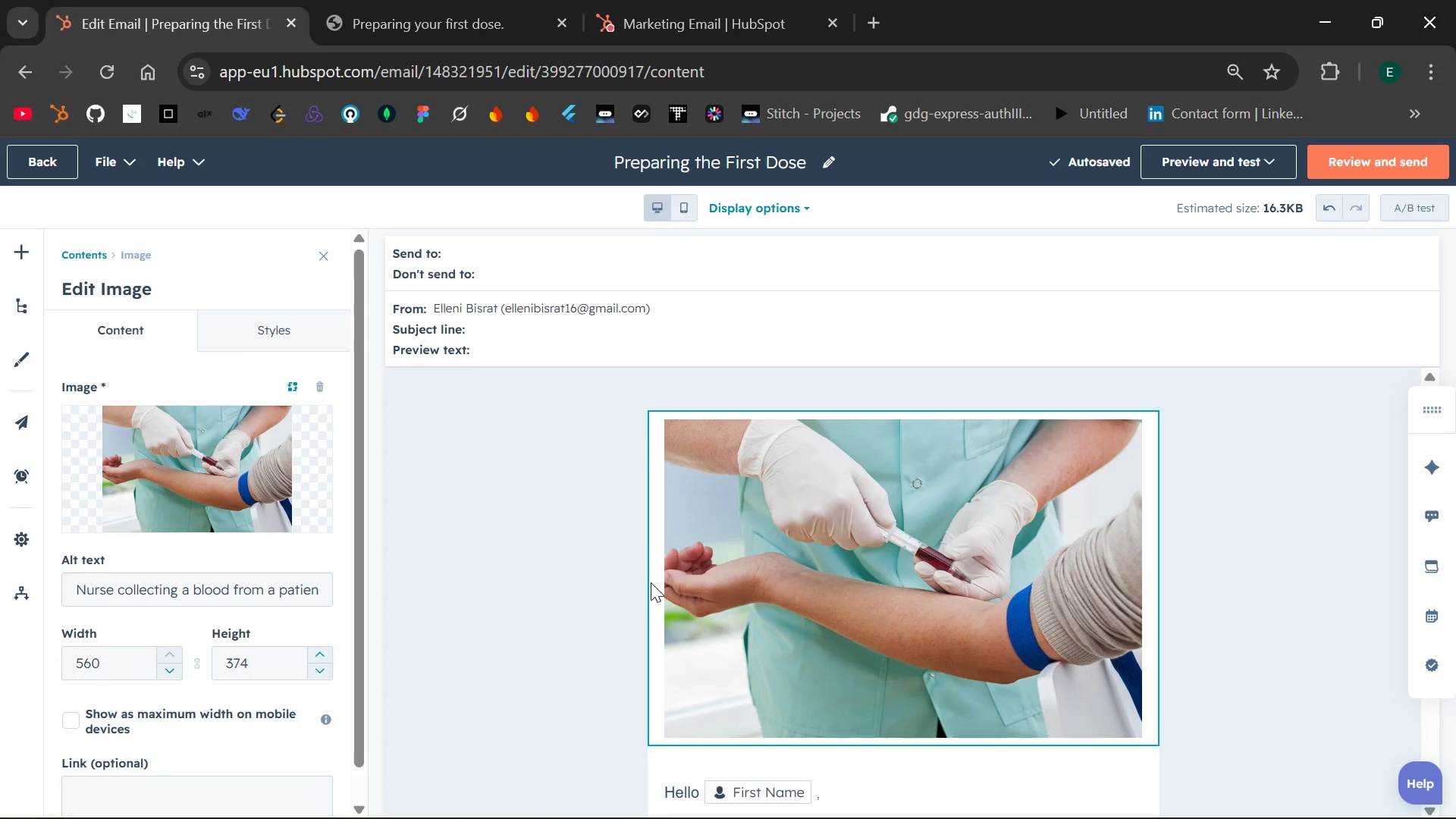 
wait(7.16)
 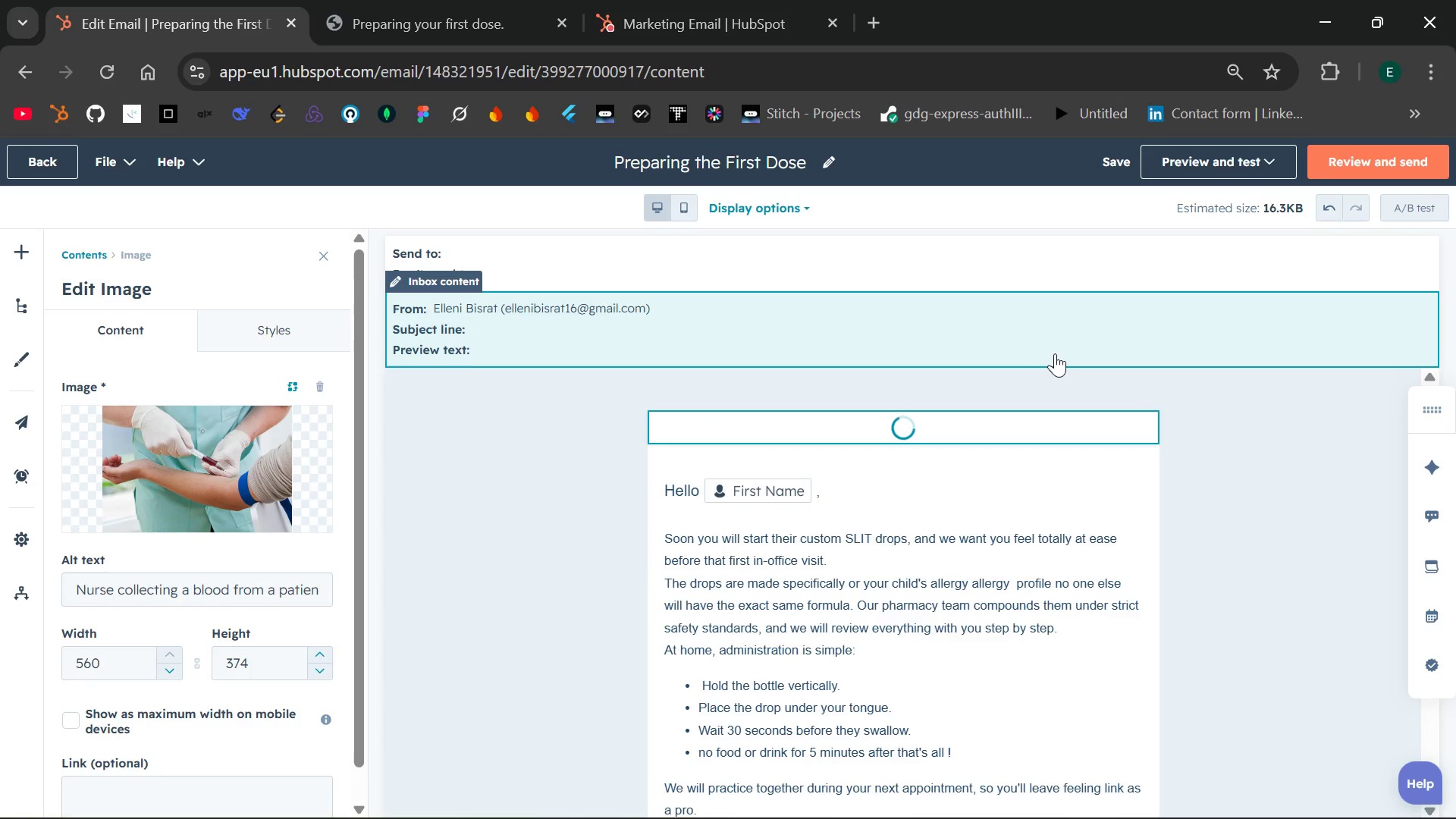 
left_click([264, 662])
 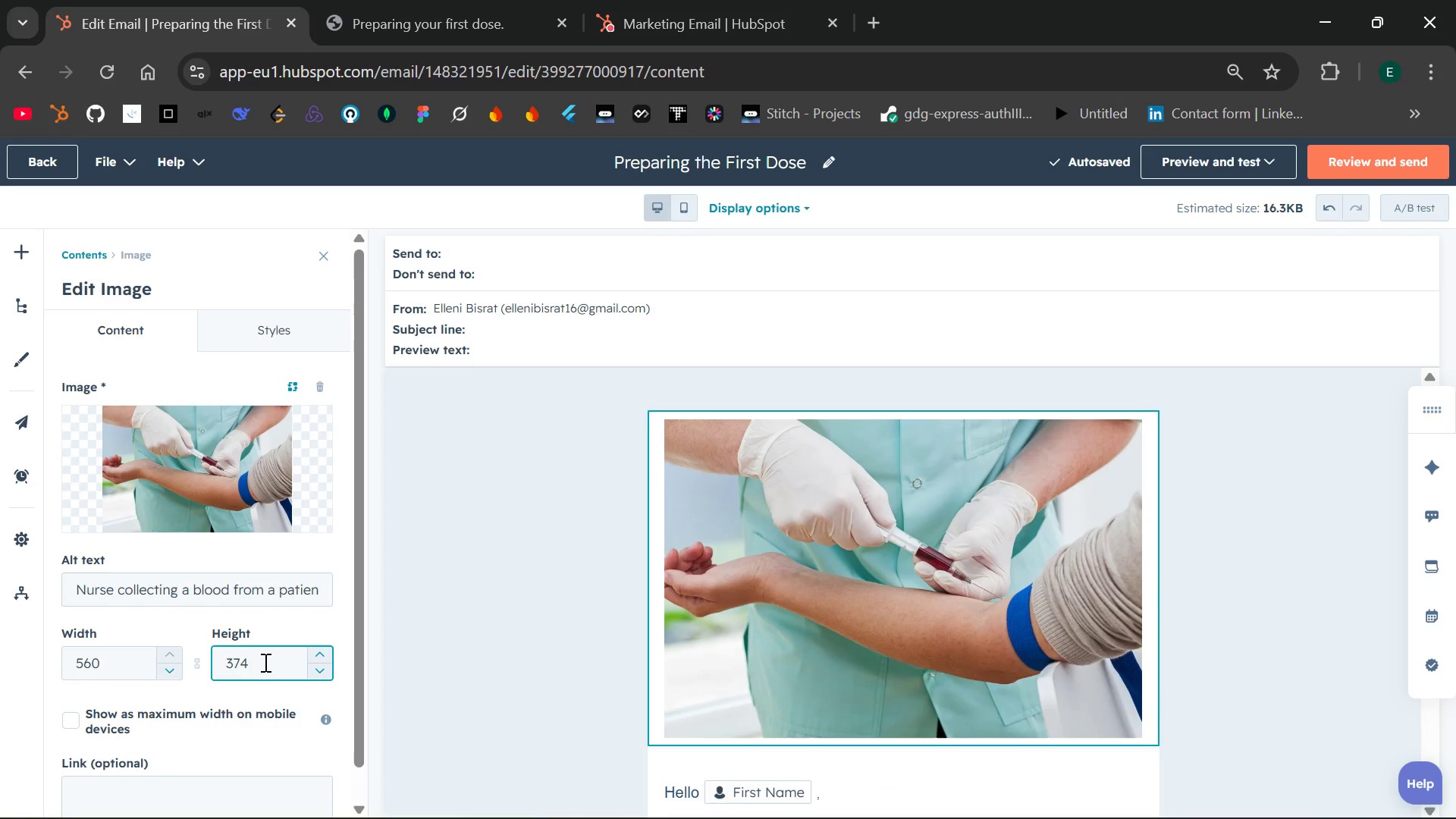 
key(Backspace)
key(Backspace)
key(Backspace)
type(200)
 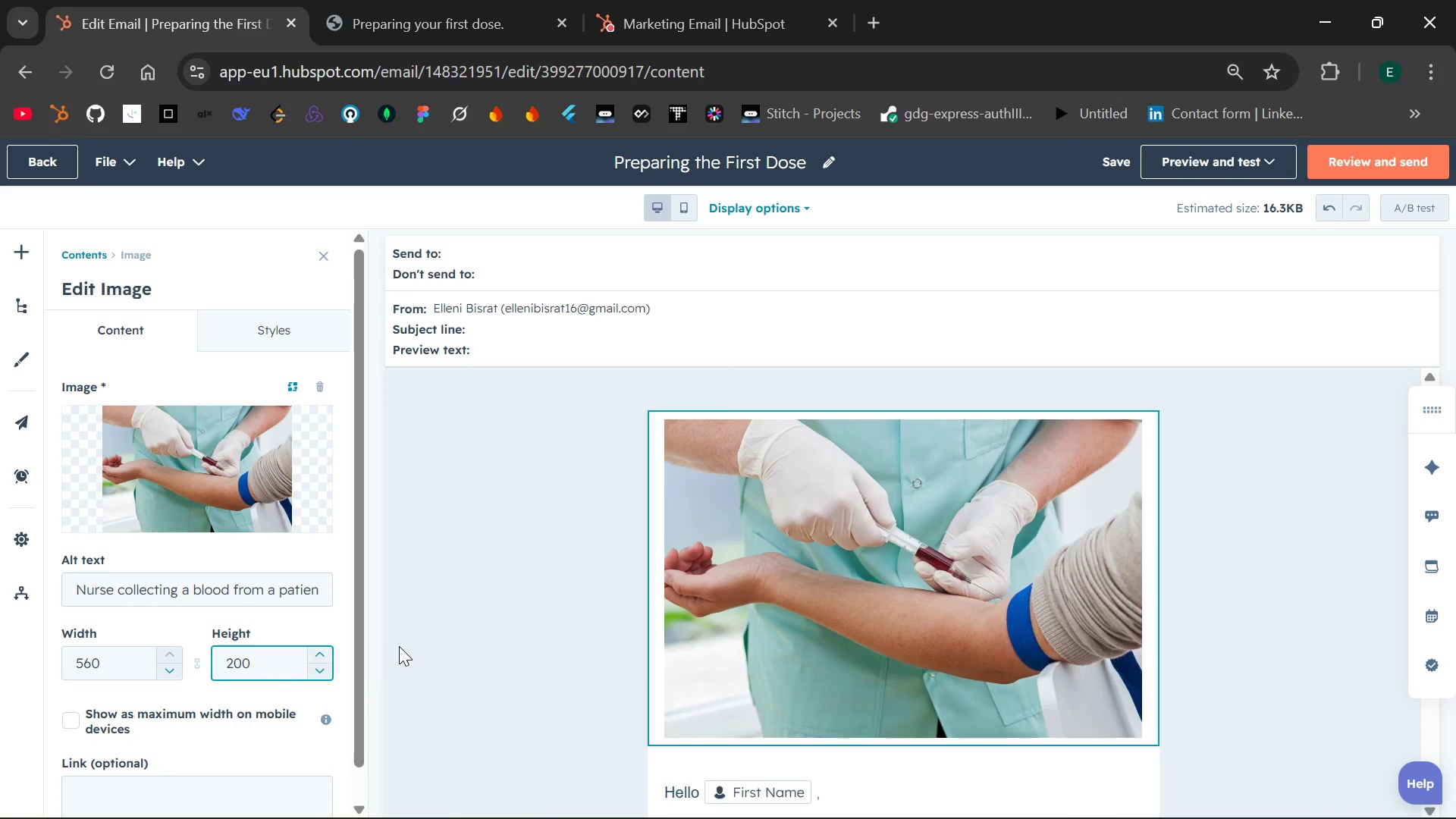 
left_click([420, 642])
 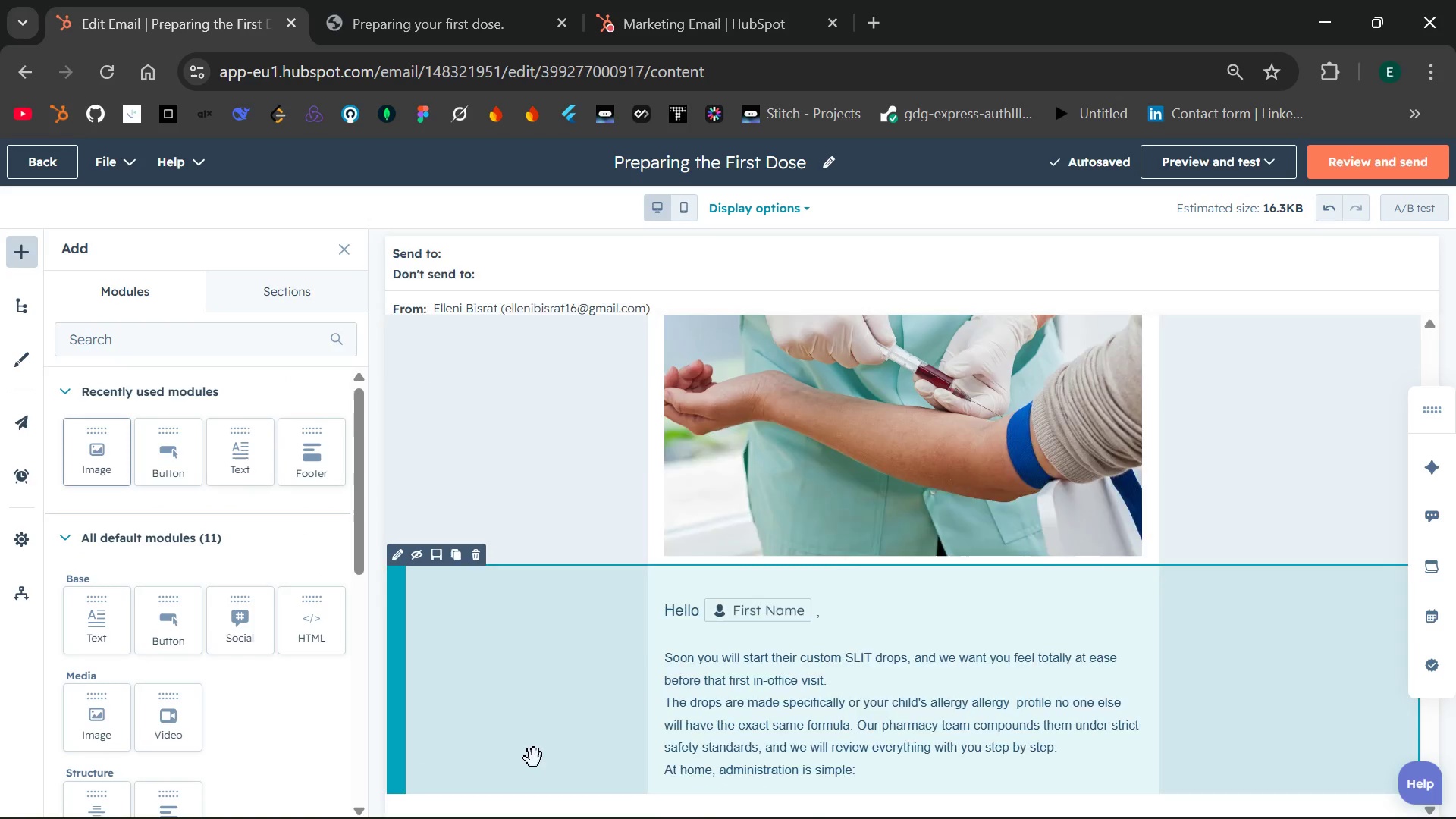 
left_click([771, 413])
 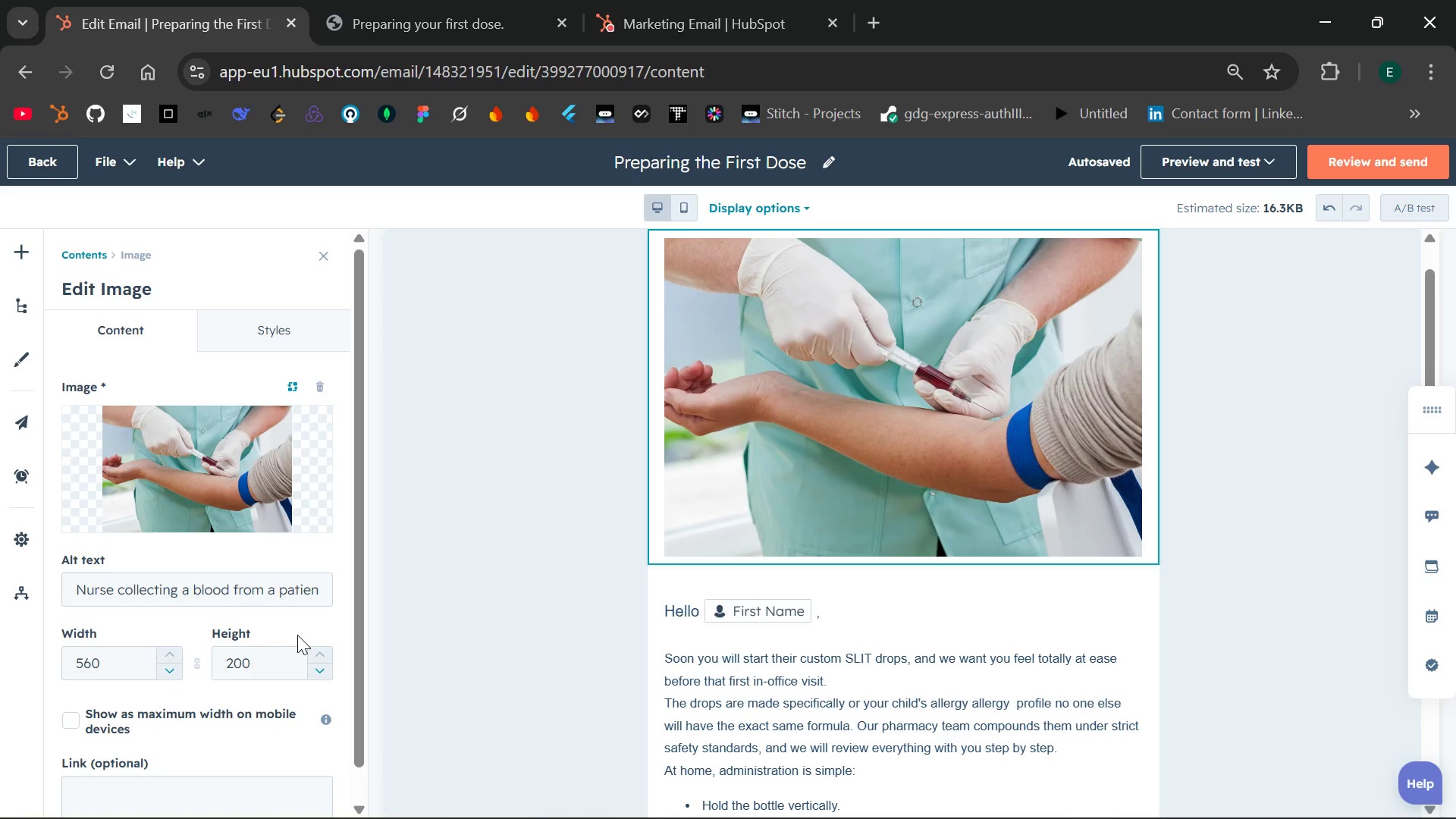 
wait(5.14)
 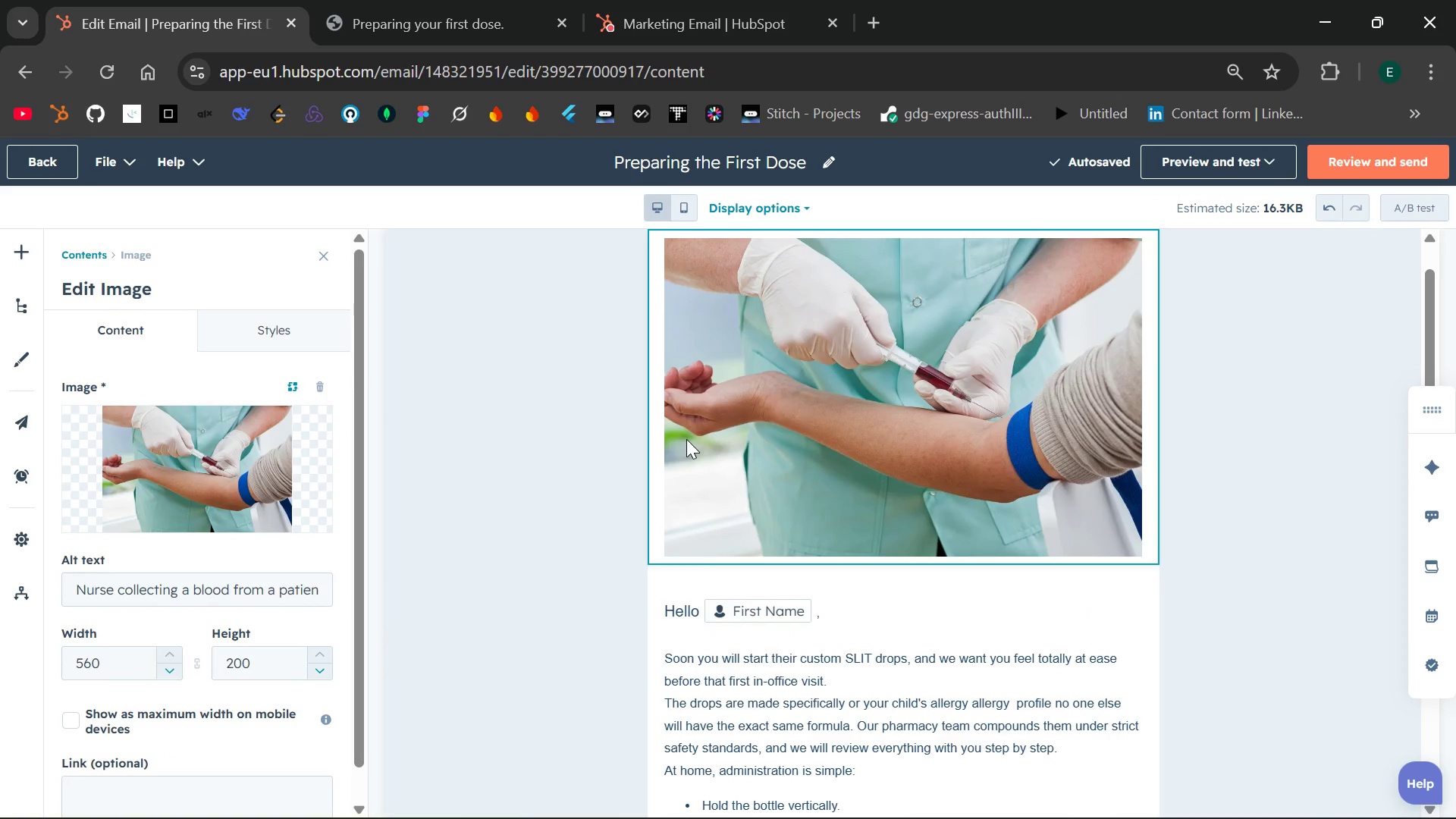 
left_click([121, 656])
 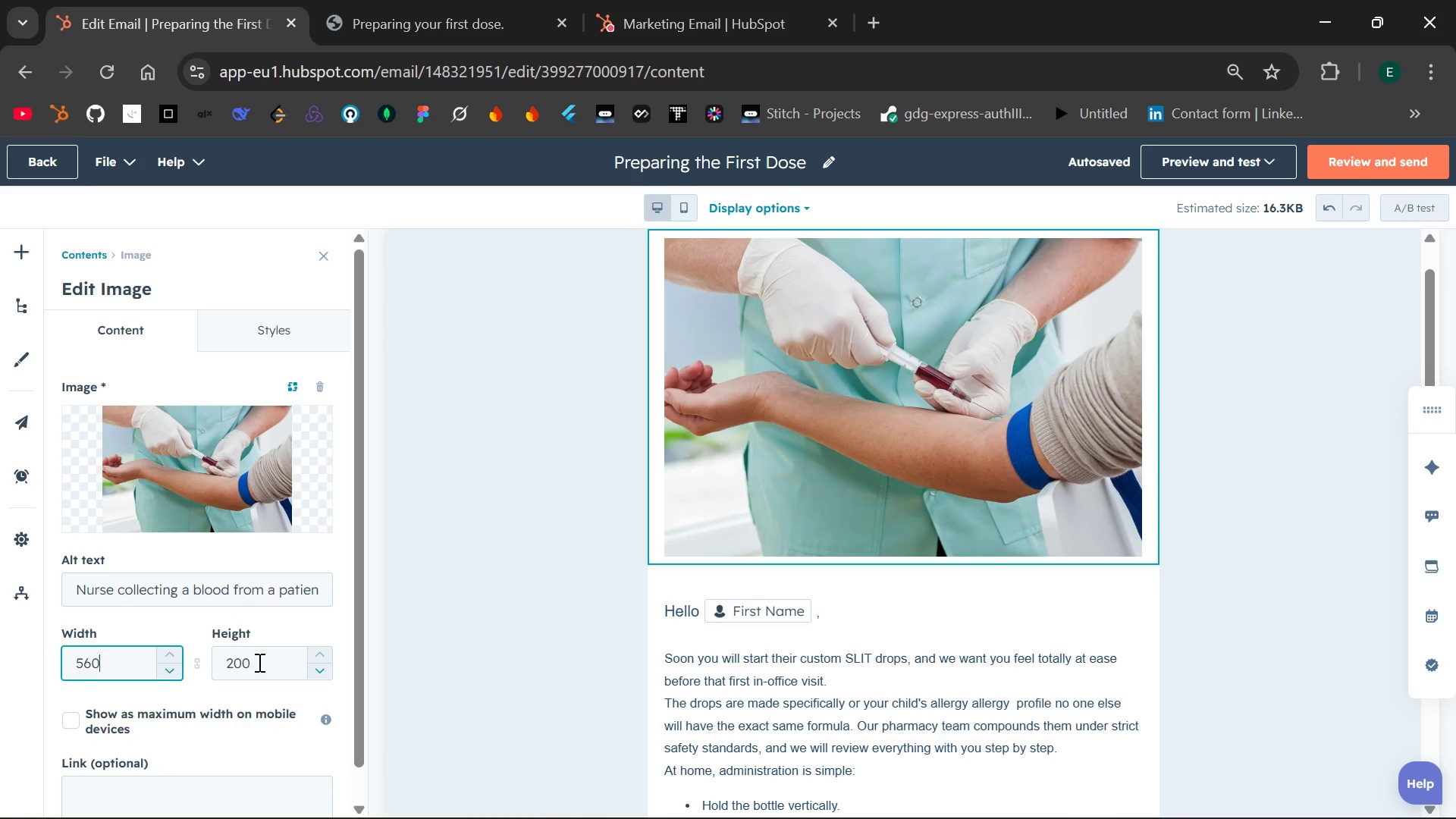 
left_click([265, 662])
 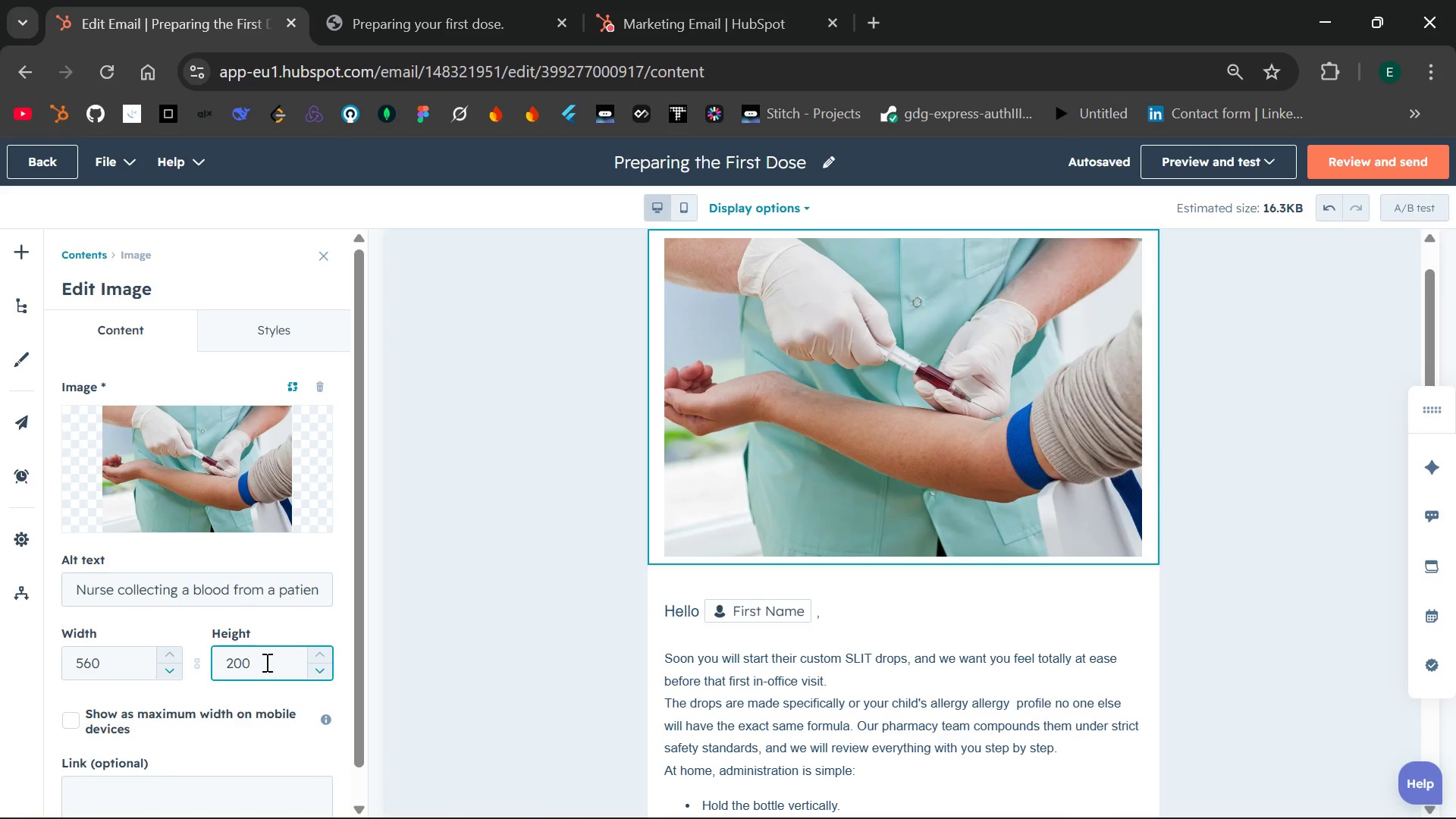 
wait(9.77)
 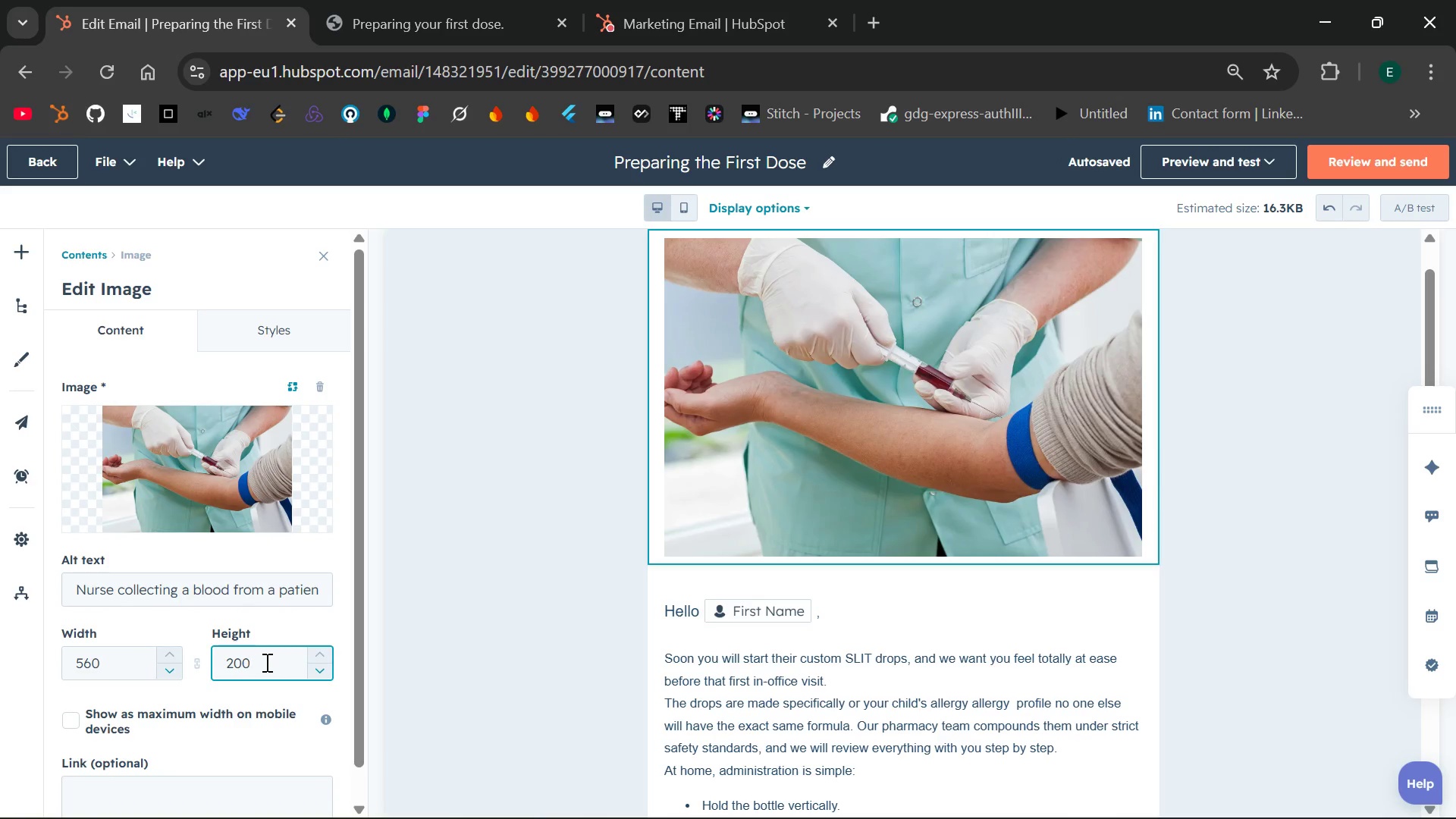 
key(Backspace)
key(Backspace)
key(Backspace)
type(200)
 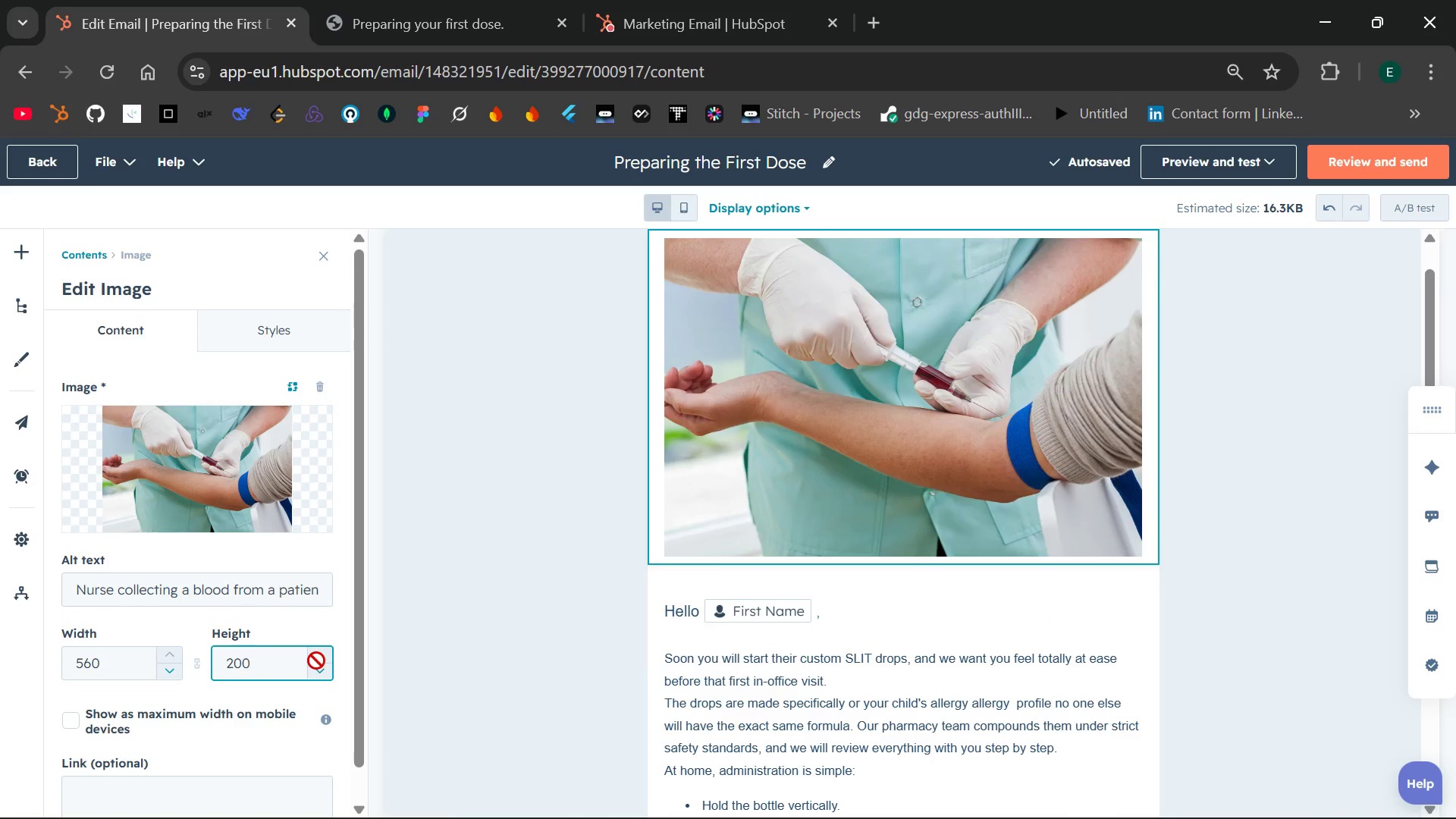 
wait(7.86)
 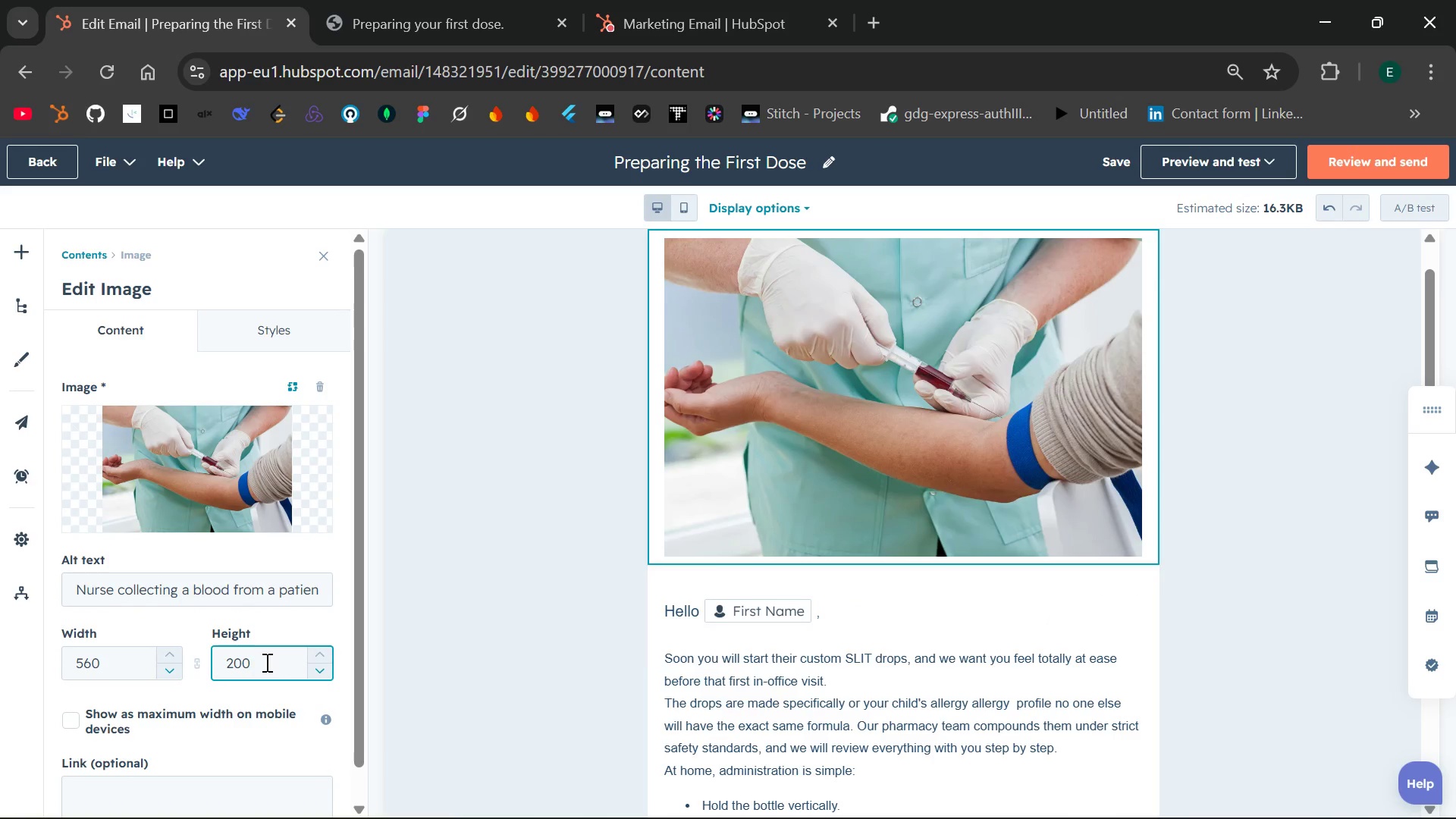 
key(Backspace)
key(Backspace)
key(Backspace)
type(100)
key(Backspace)
key(Backspace)
key(Backspace)
type(200)
 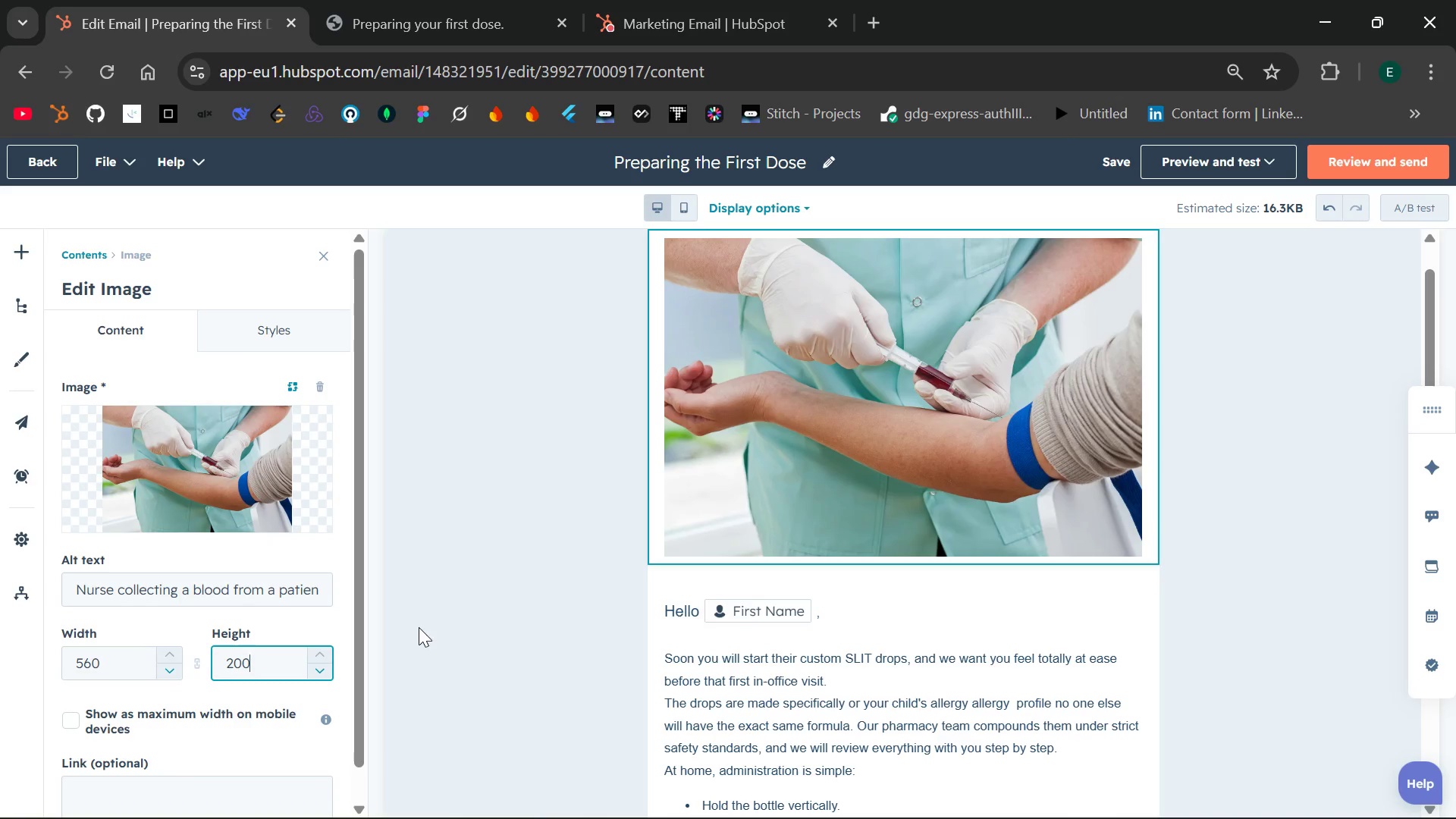 
left_click([509, 648])
 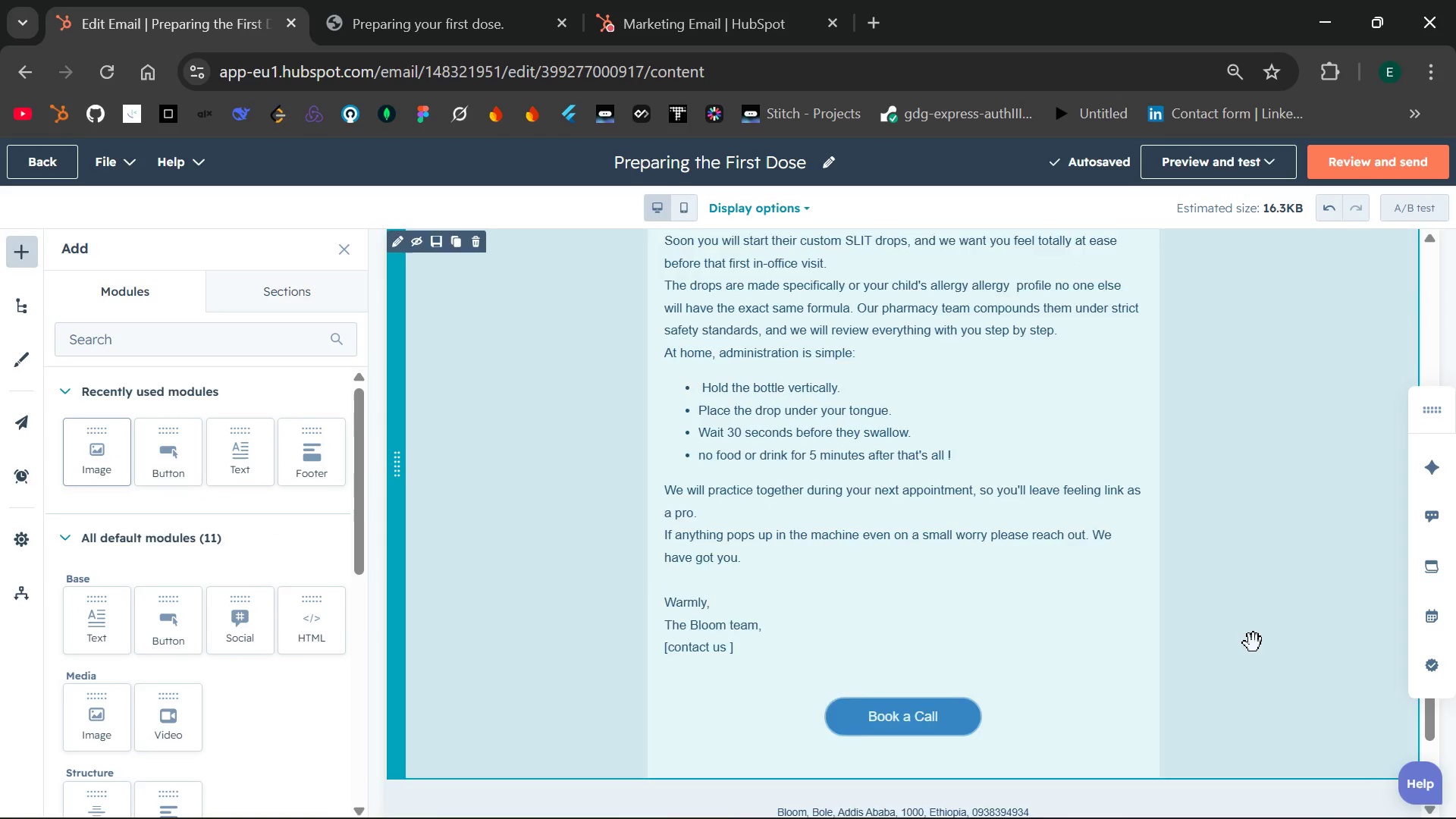 
wait(8.12)
 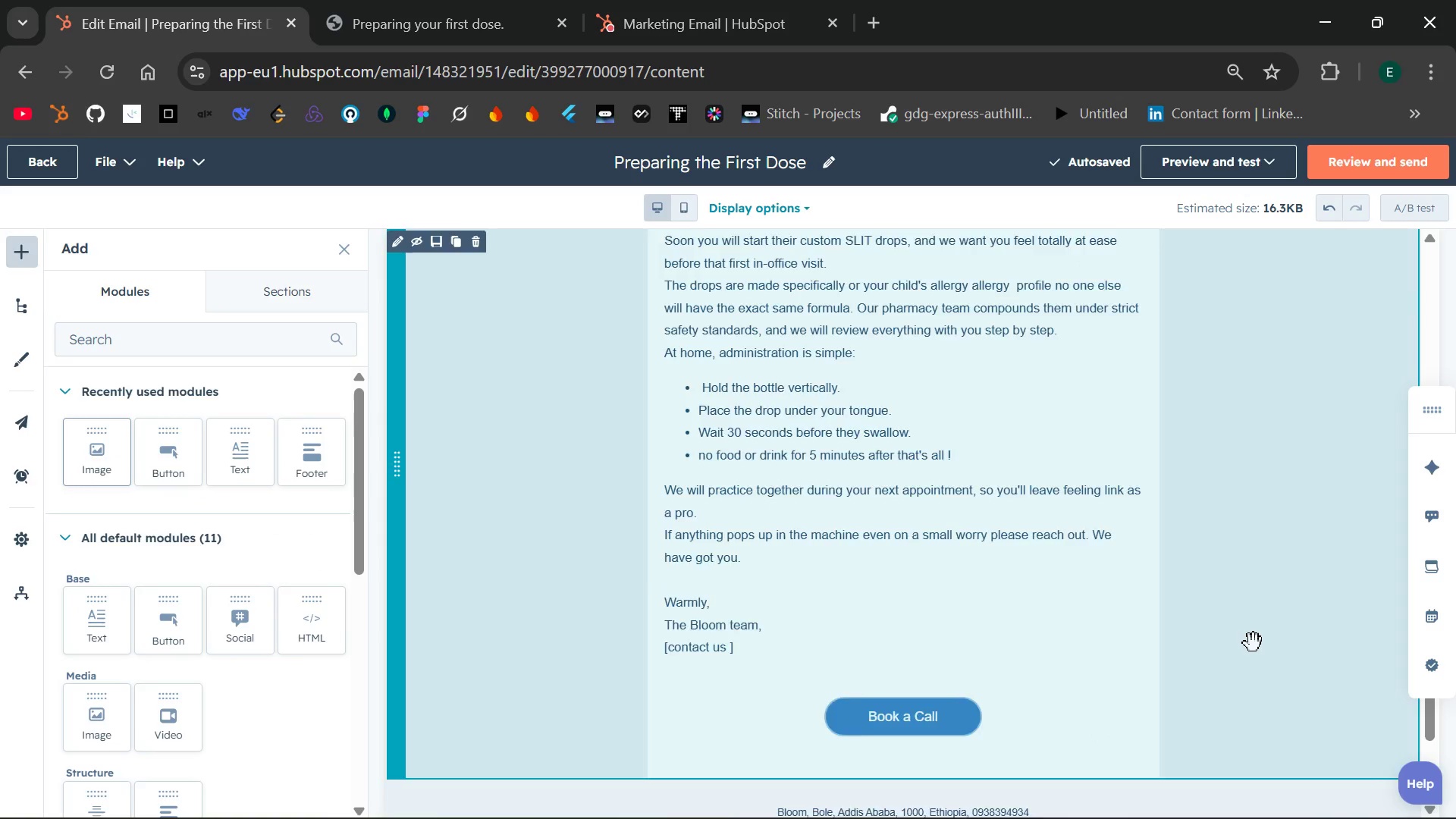 
left_click([717, 558])
 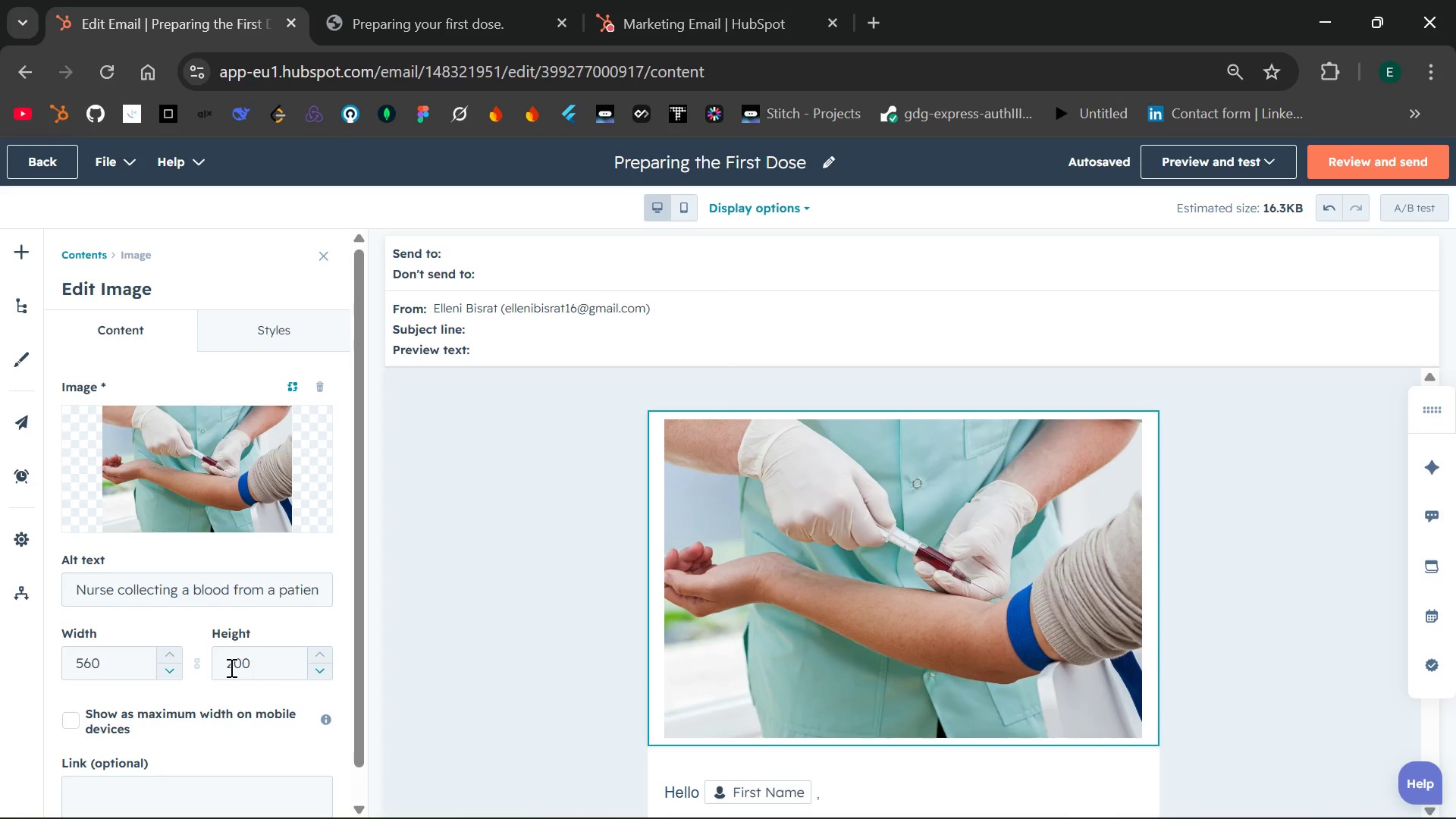 
left_click([262, 662])
 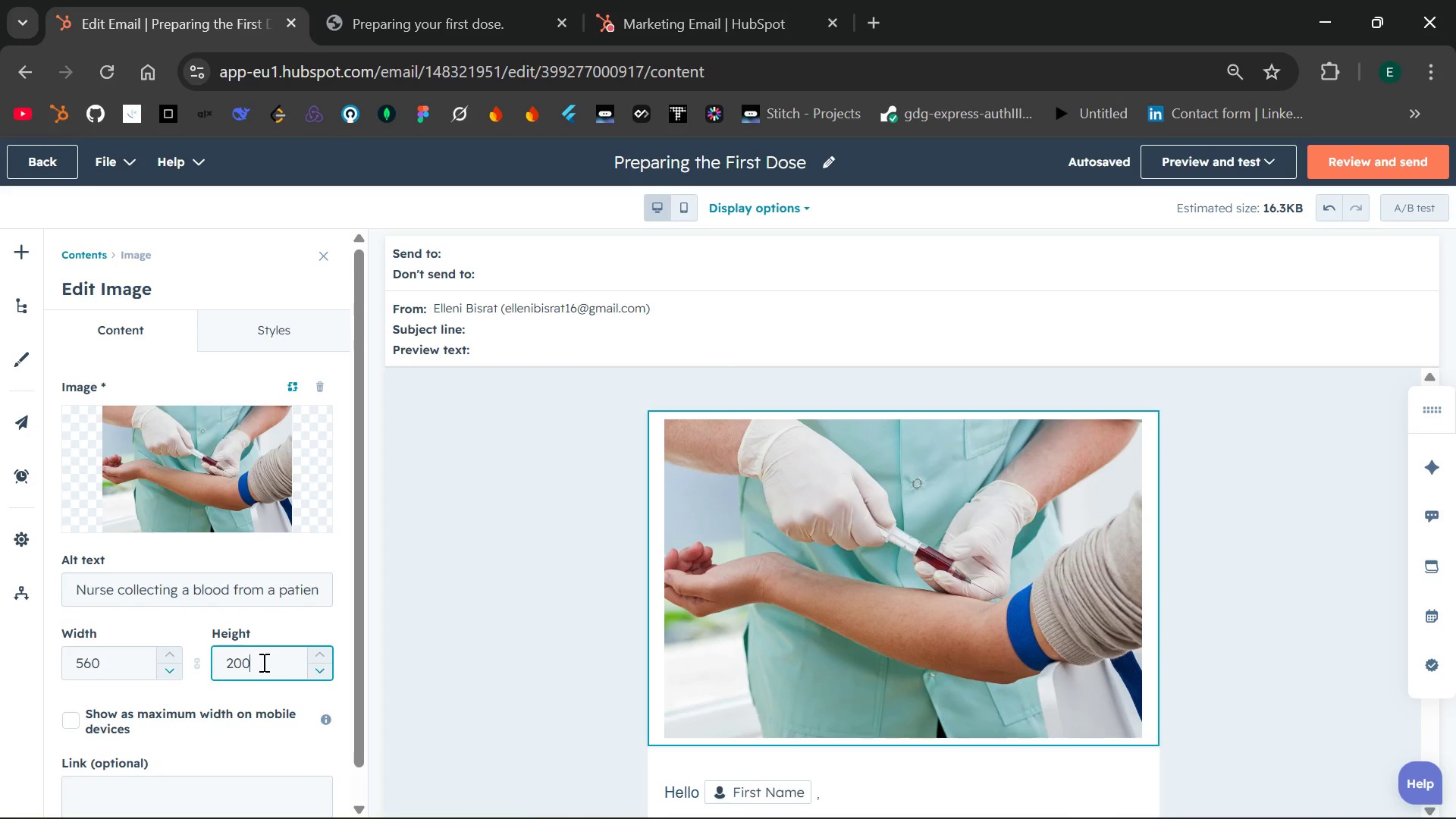 
key(Backspace)
key(Backspace)
key(Backspace)
type(150)
 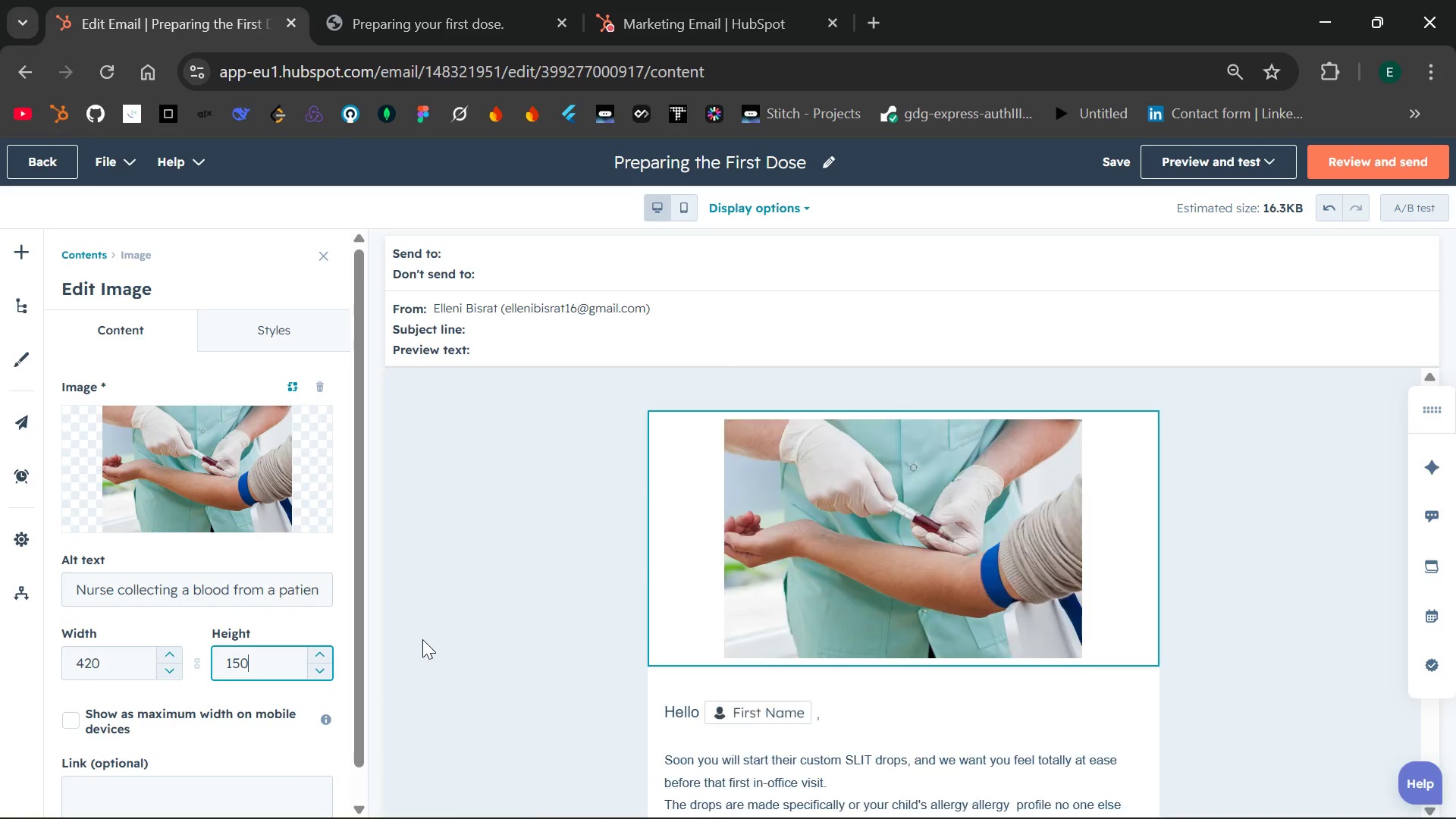 
left_click([459, 629])
 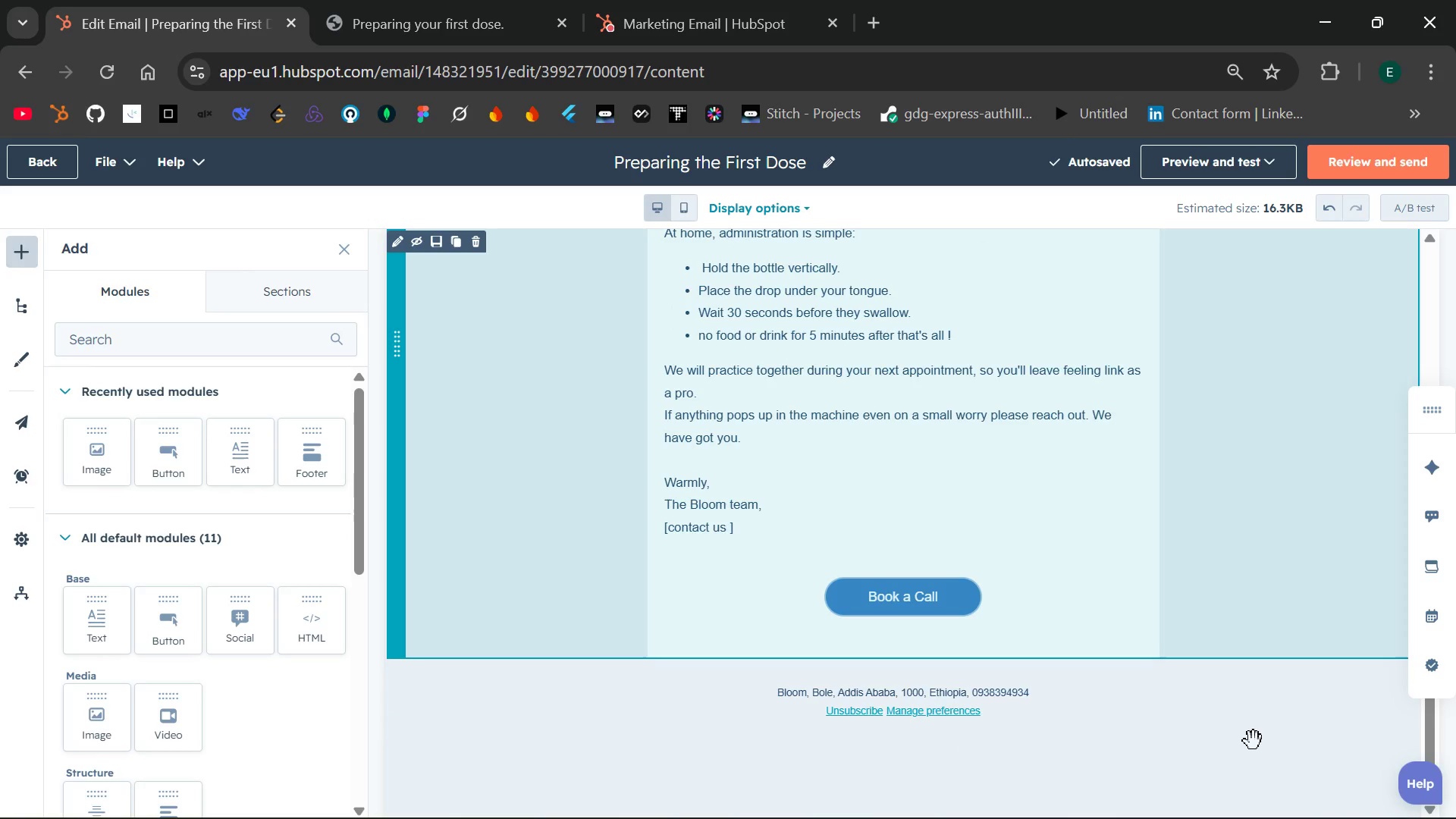 
wait(10.11)
 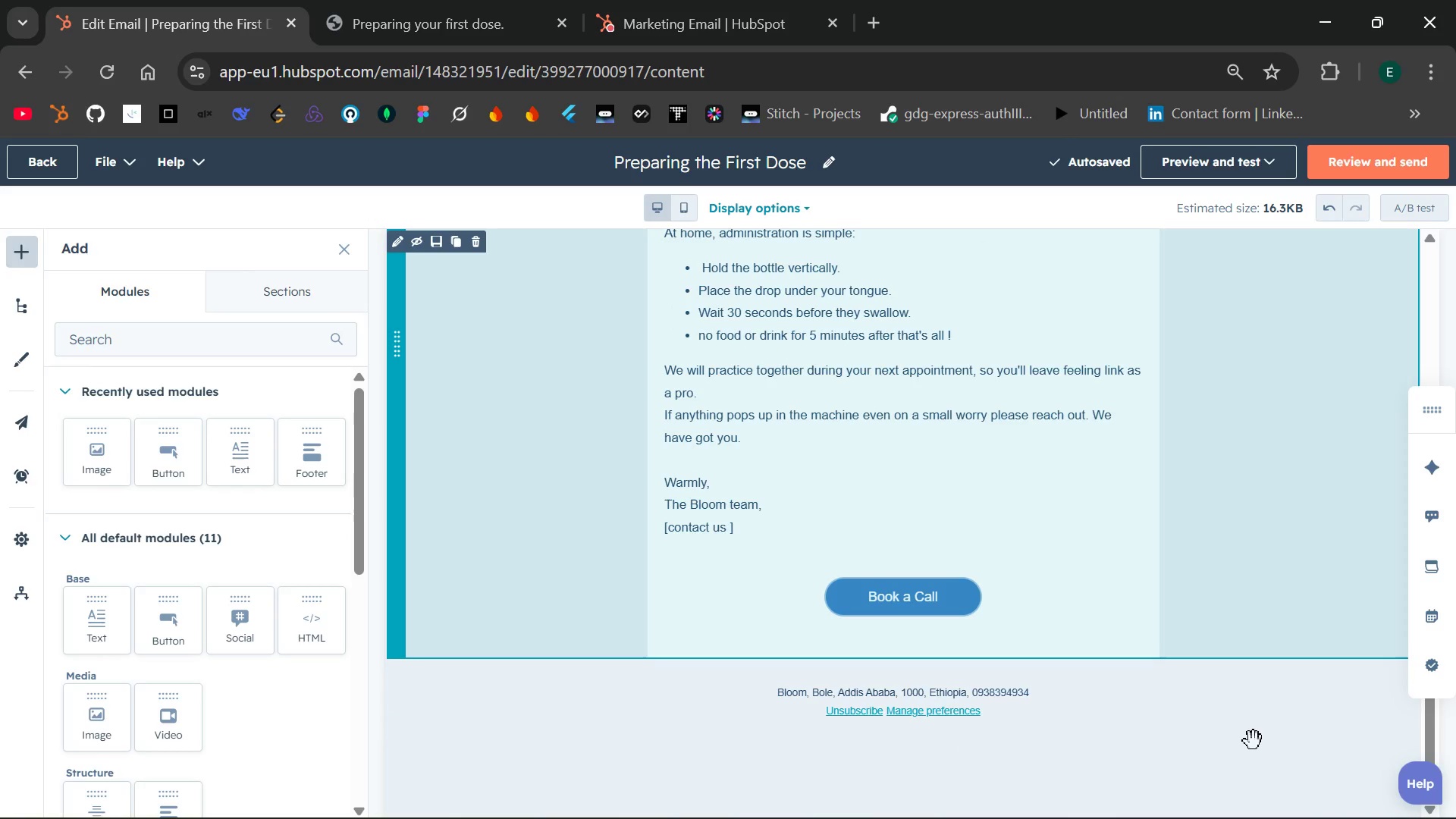 
left_click([670, 333])
 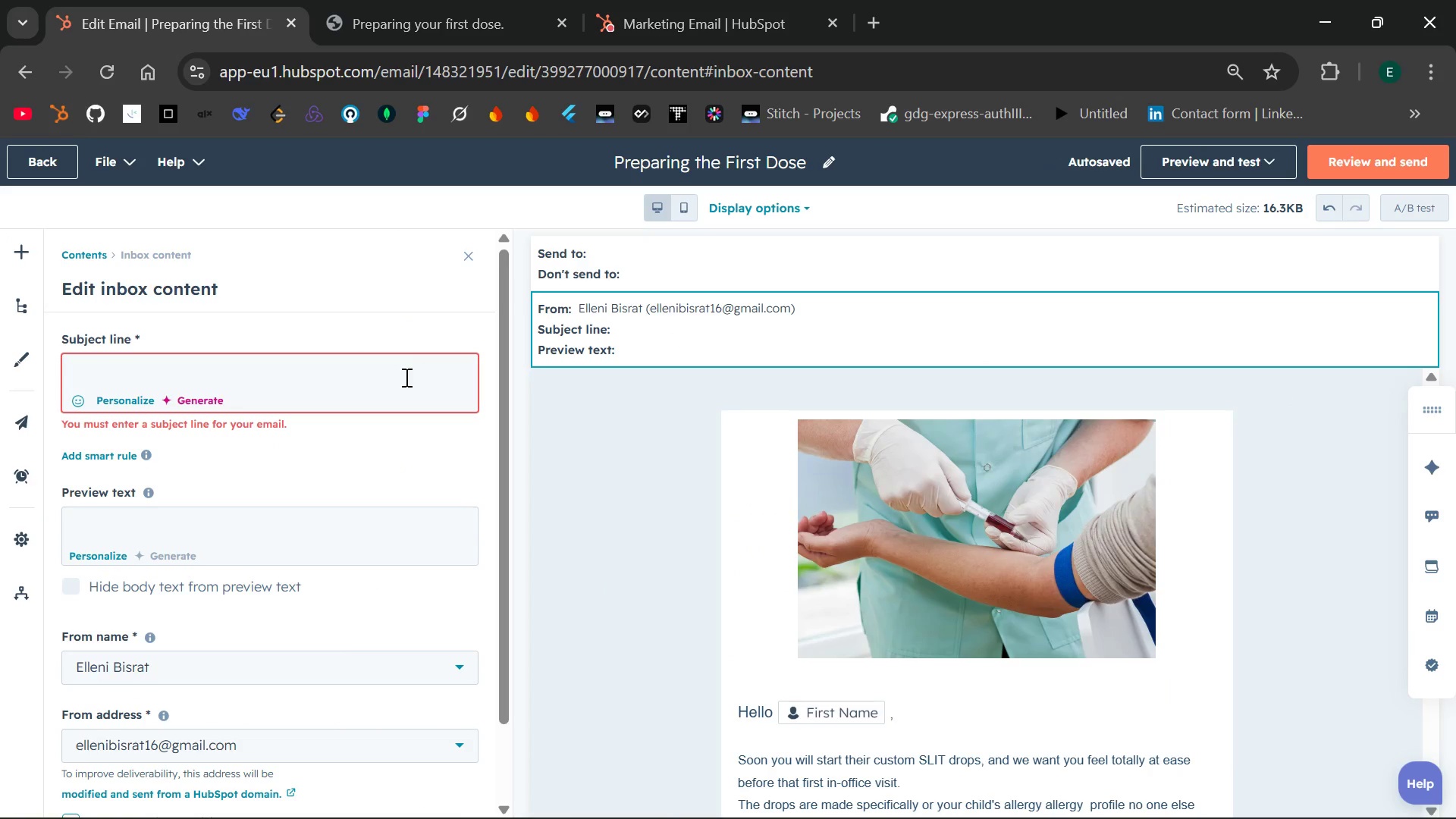 
left_click([379, 372])
 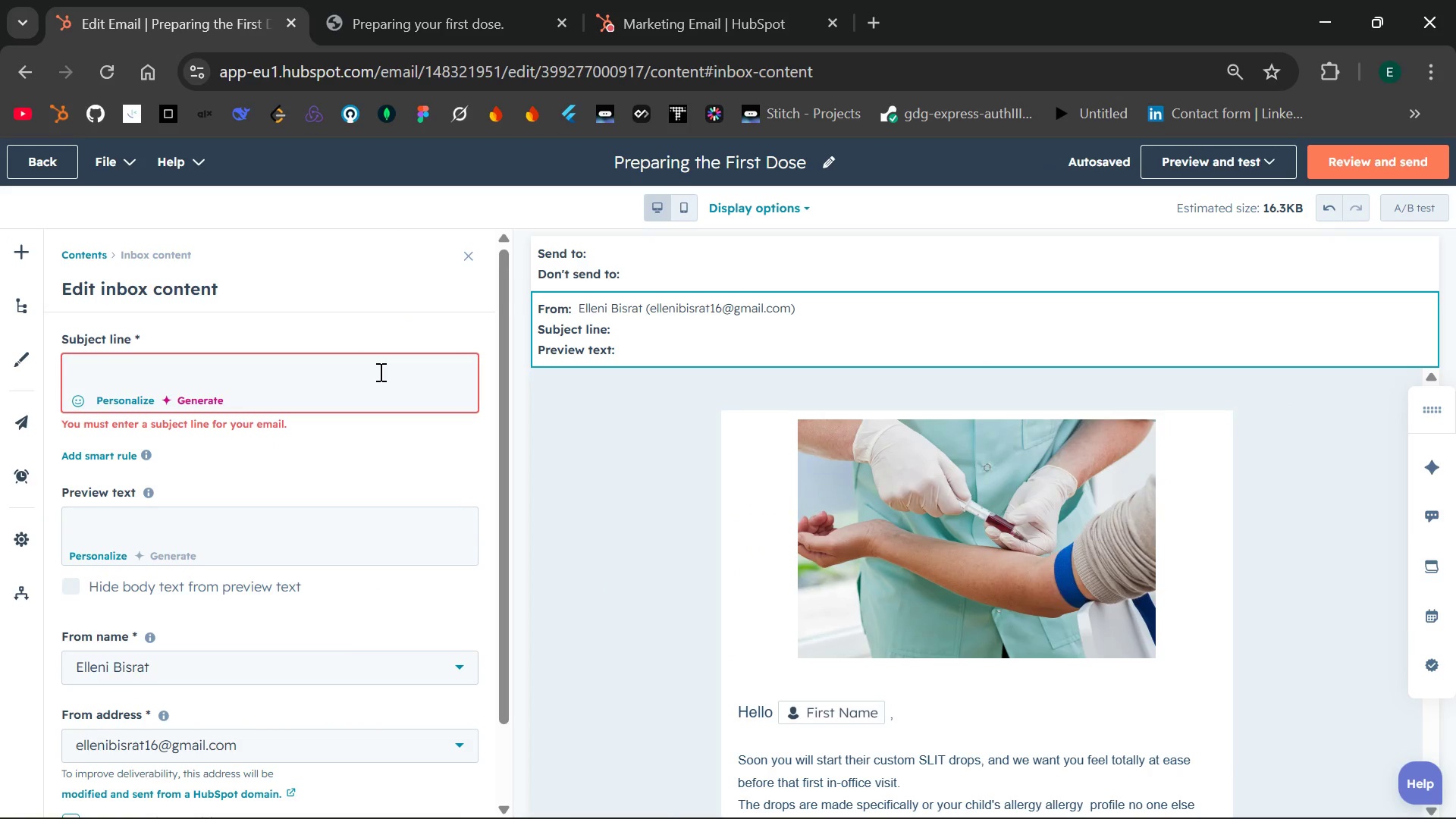 
type(Preparing {{ contact.child)
 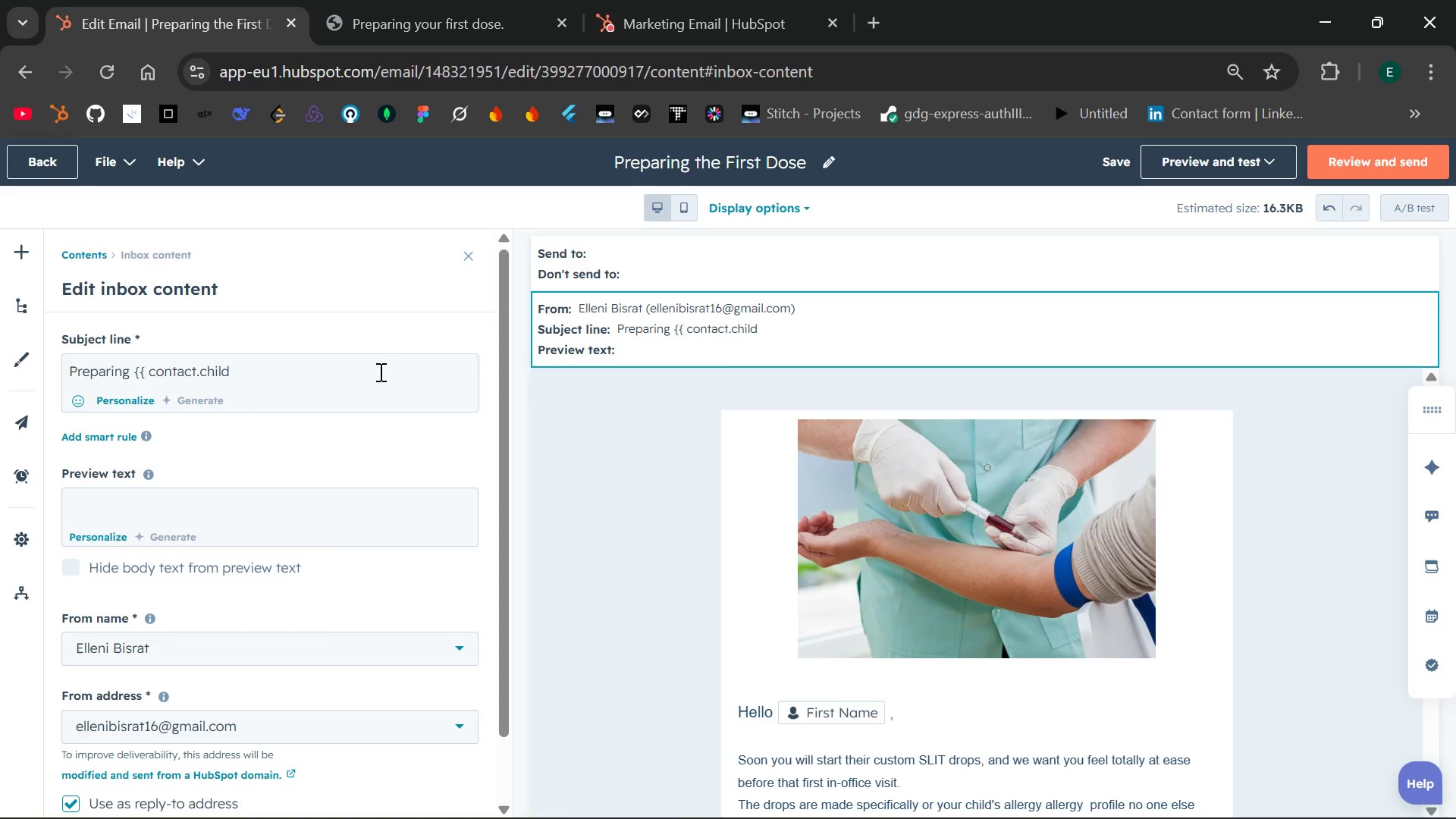 
type(.firstname }} first dose )
 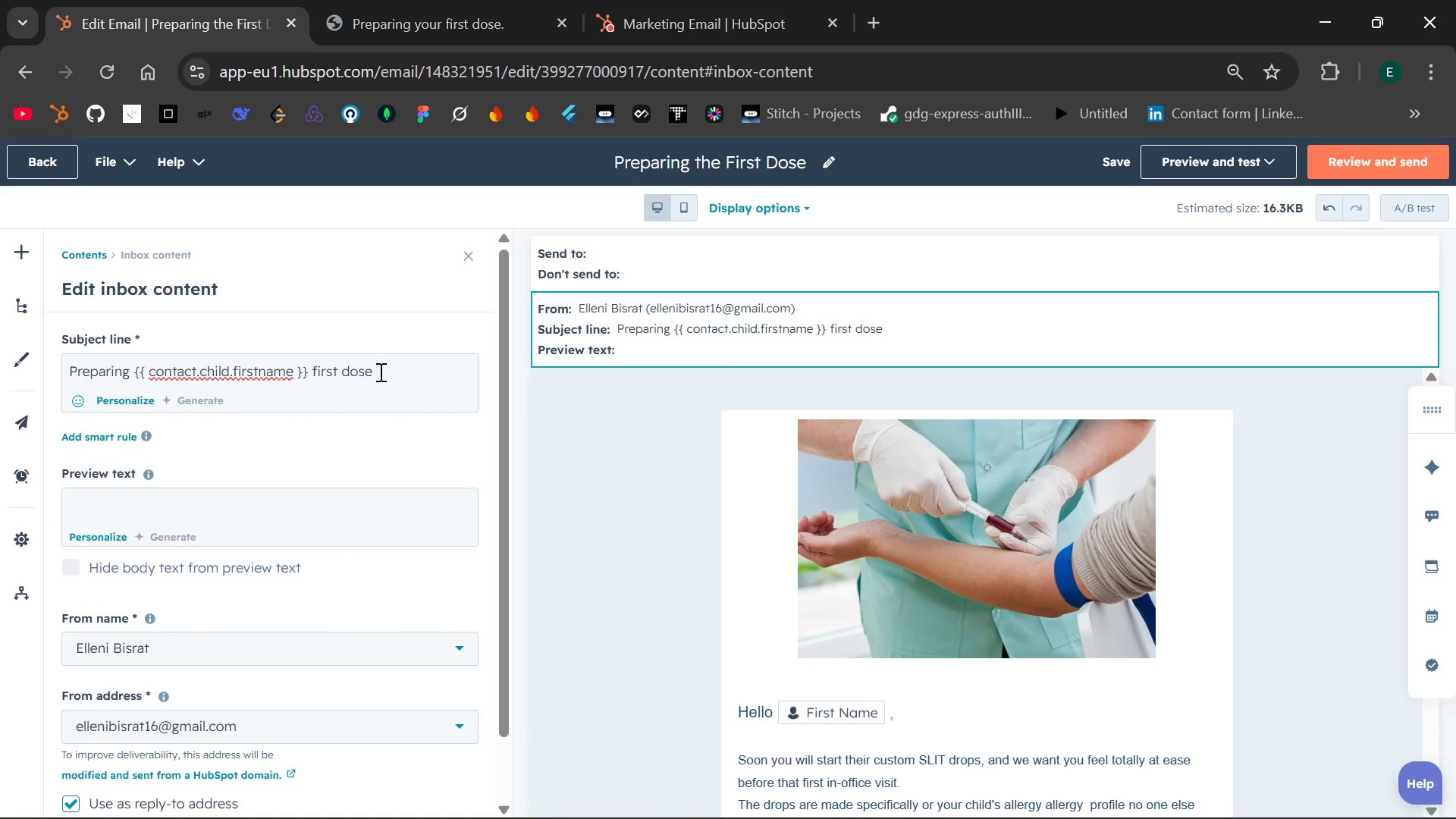 
left_click_drag(start_coordinate=[306, 373], to_coordinate=[131, 370])
 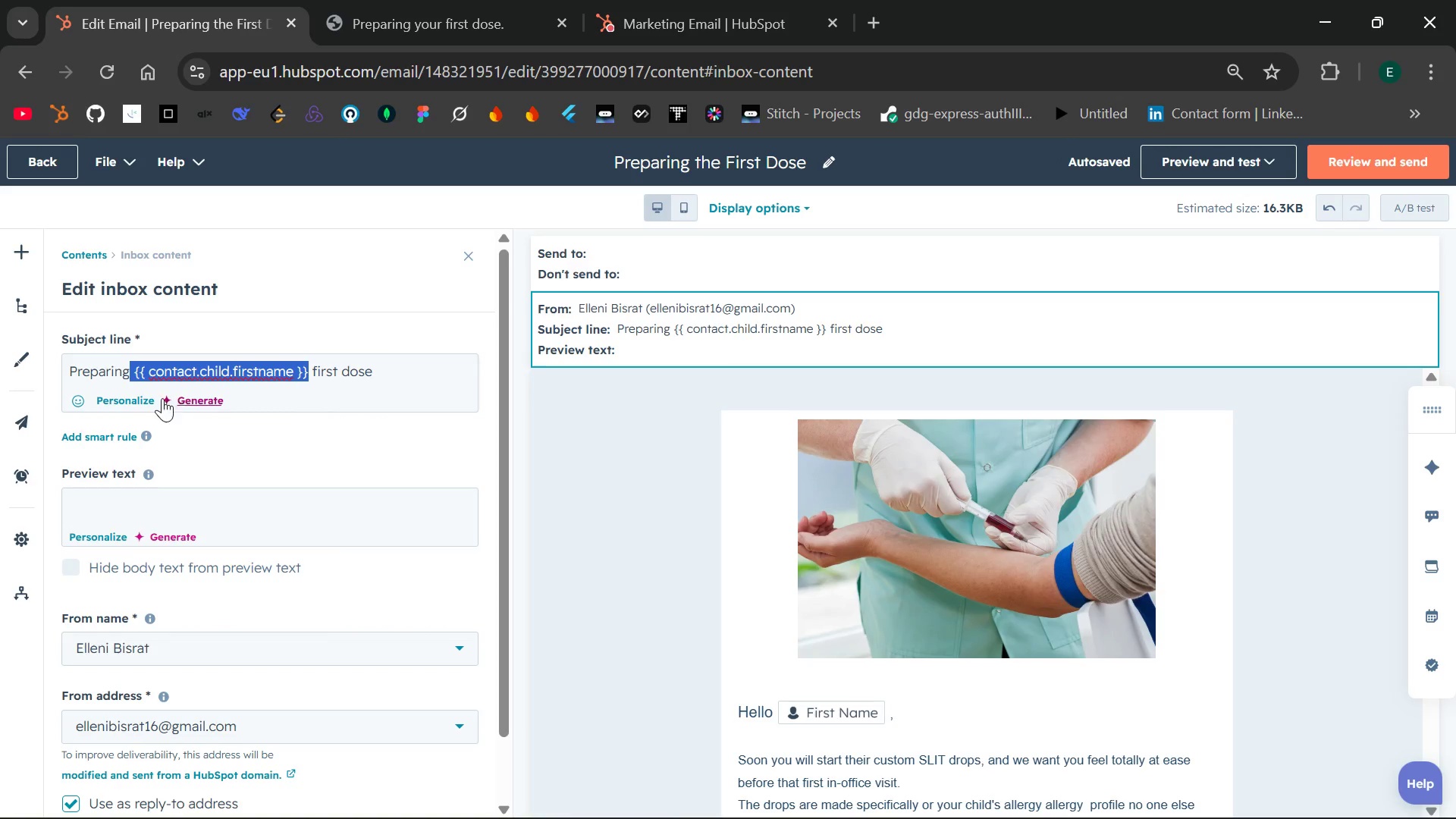 
left_click([126, 399])
 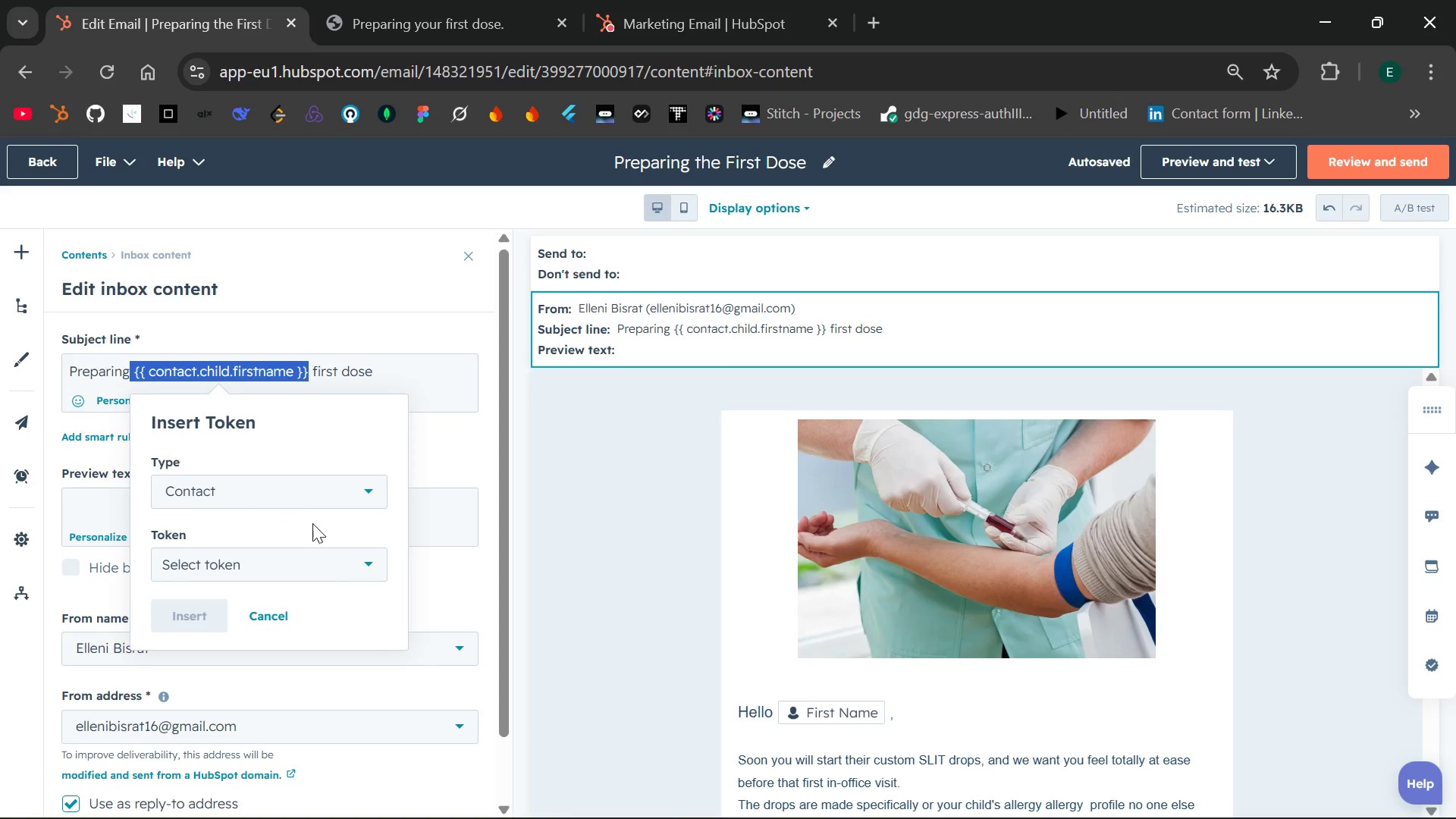 
left_click([343, 567])
 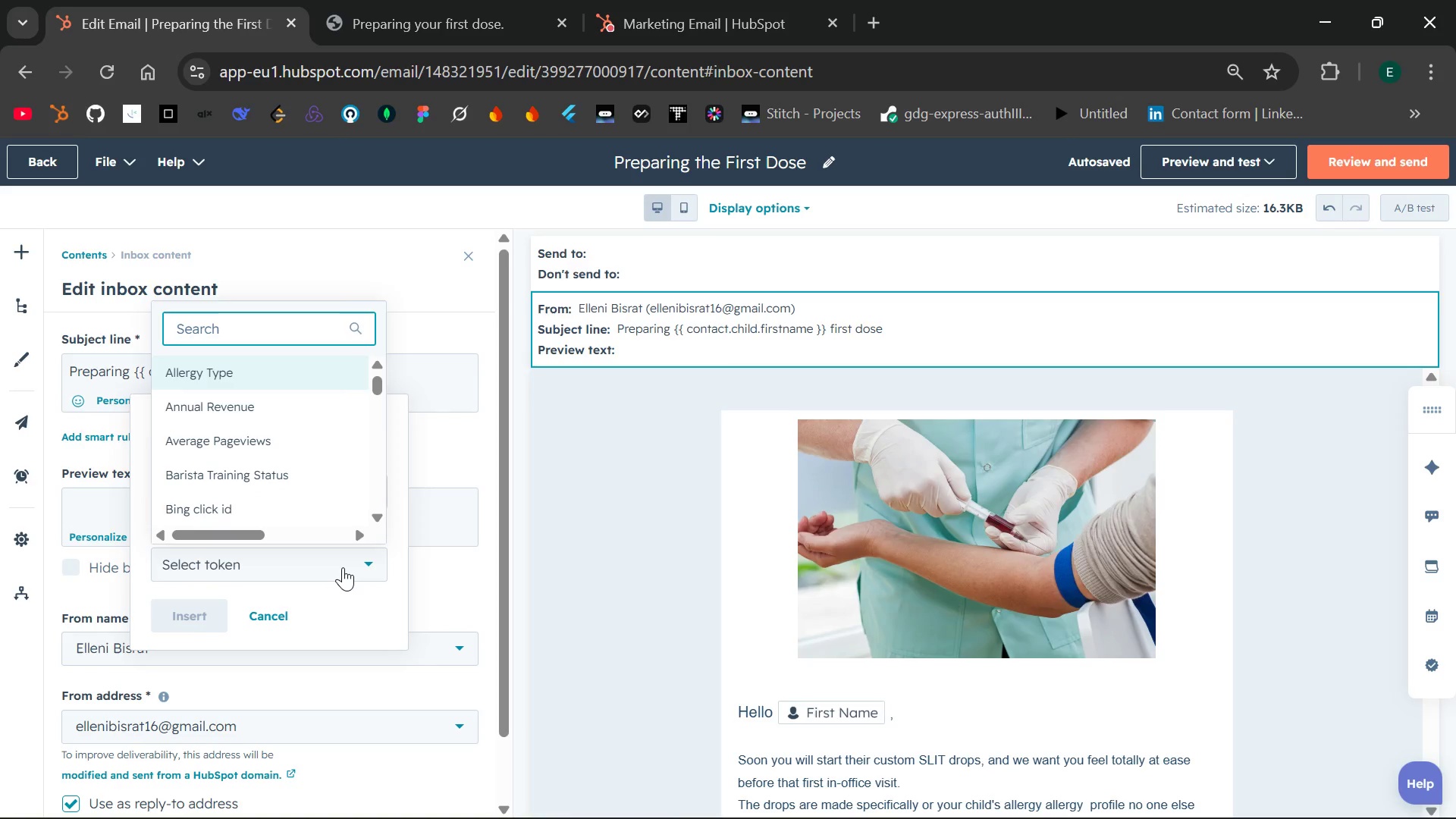 
type(child)
 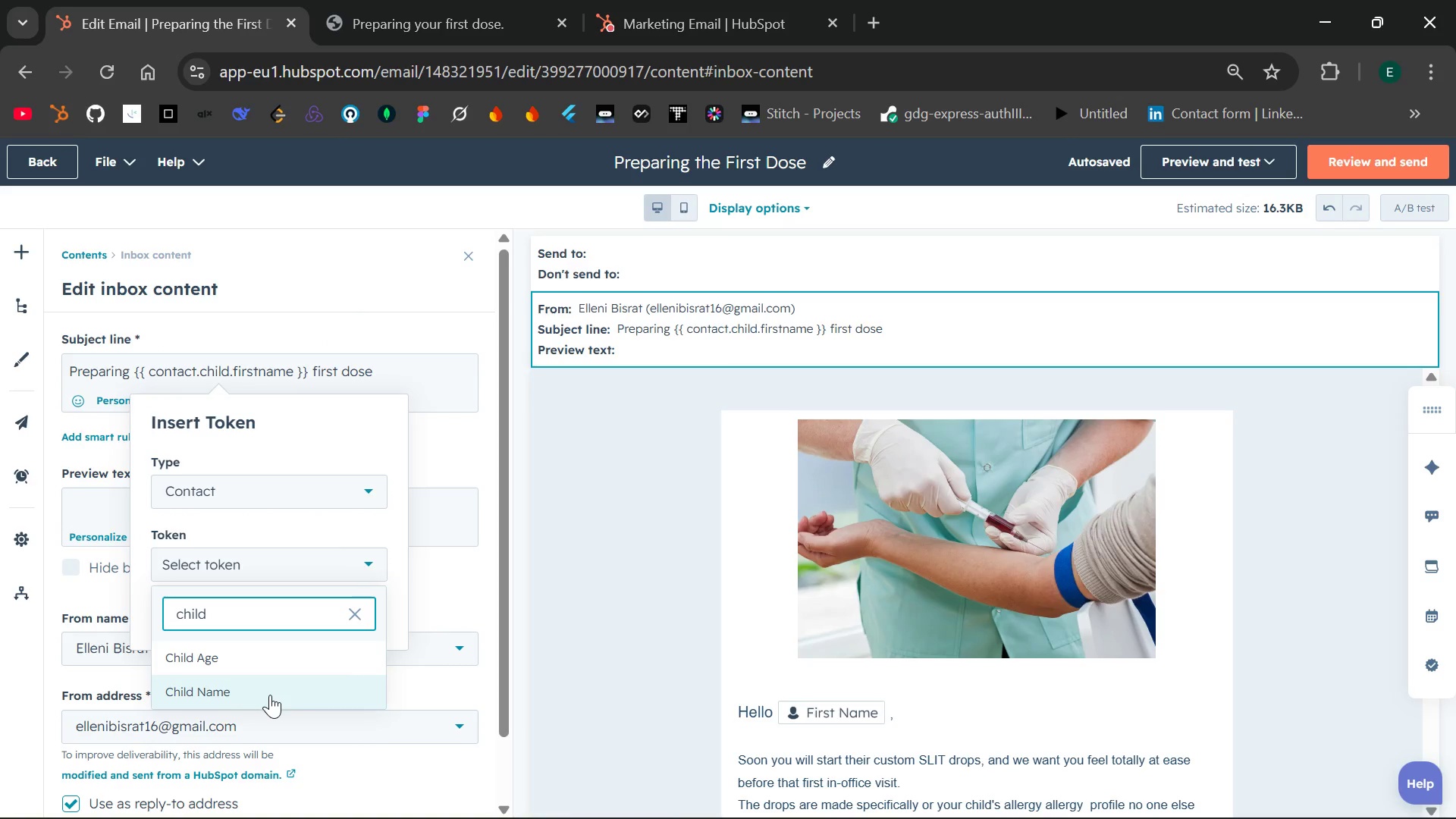 
left_click([268, 695])
 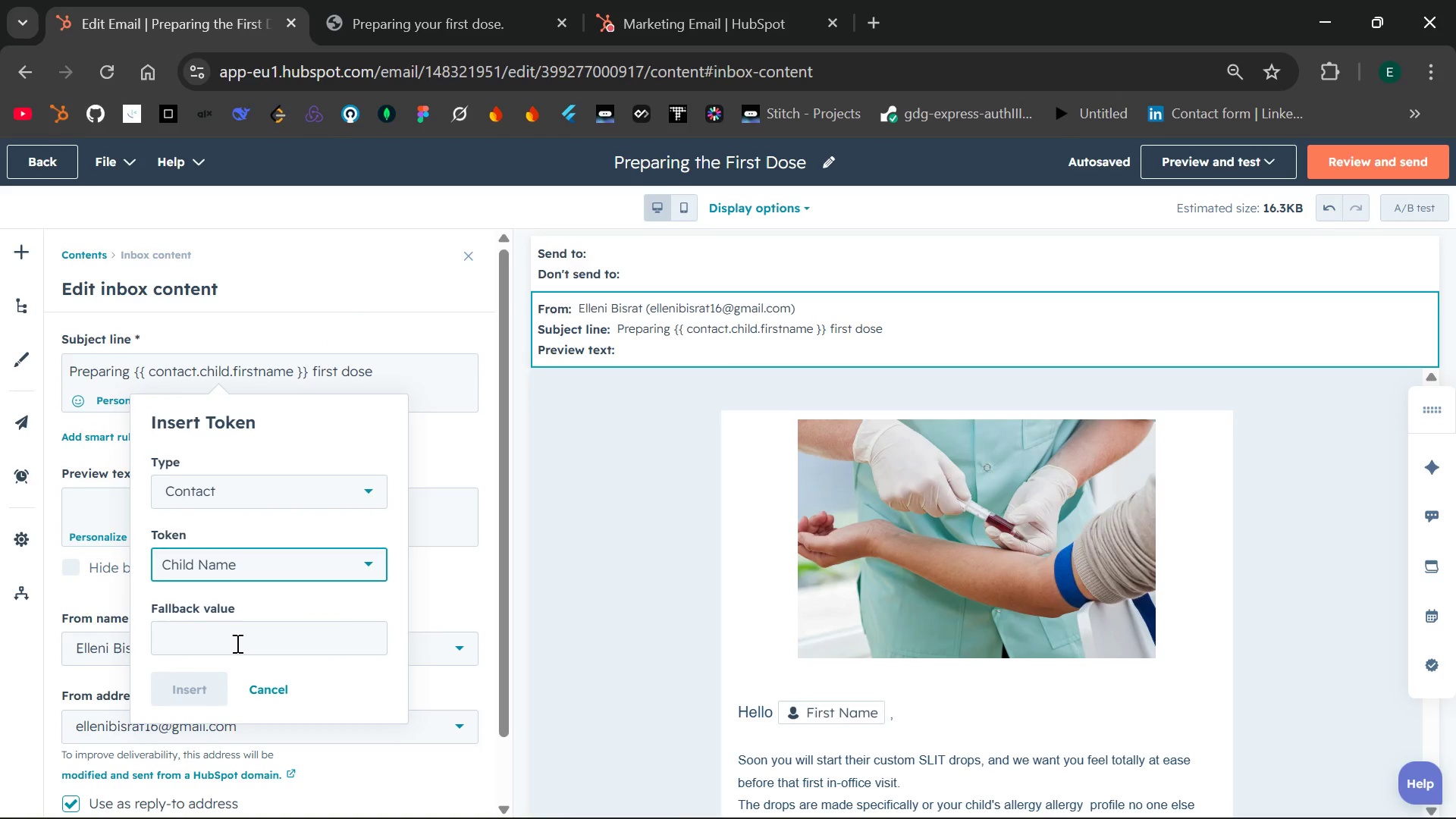 
left_click([236, 642])
 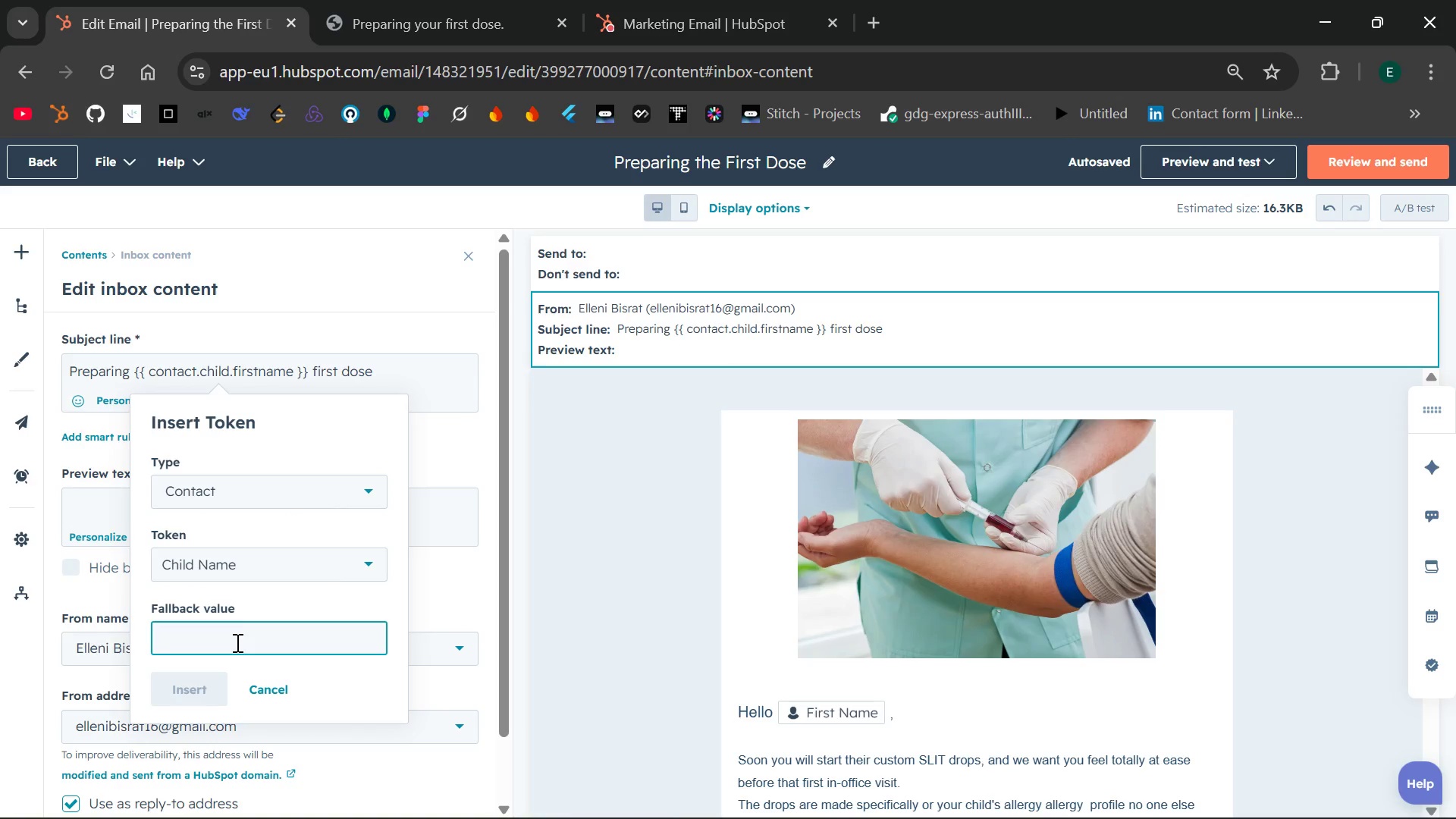 
type(your child)
 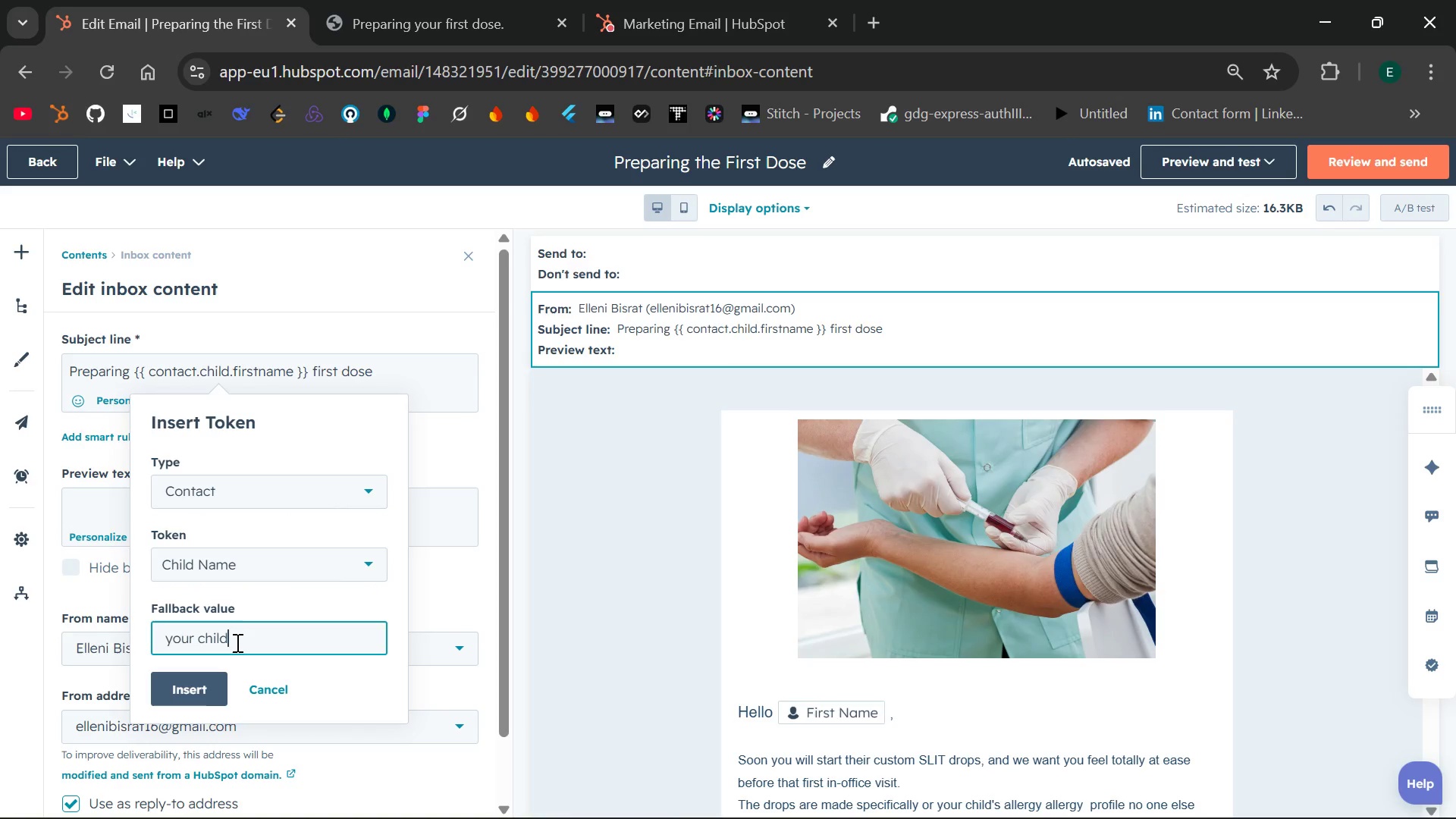 
key(Quote)
 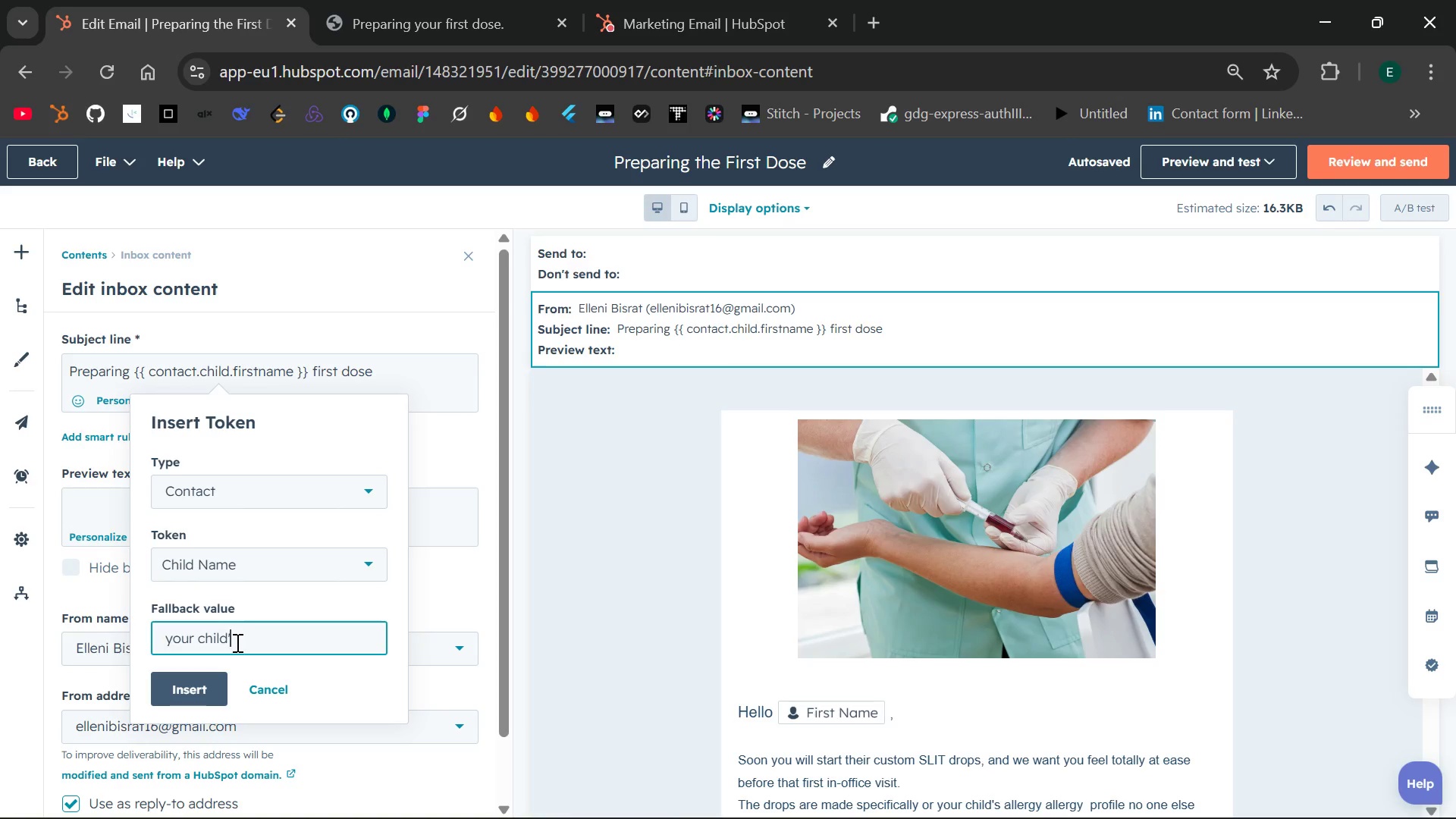 
key(S)
 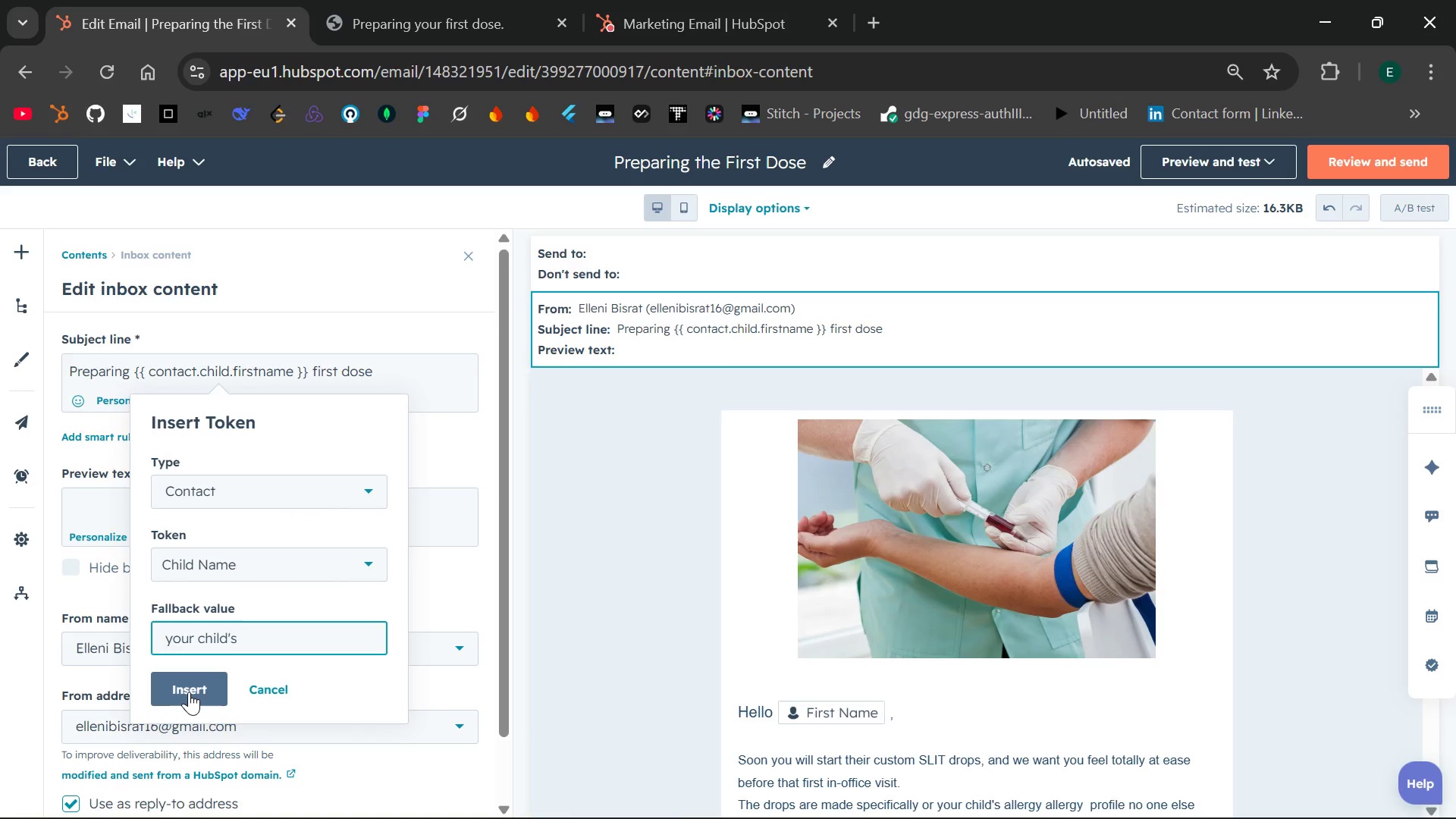 
left_click([189, 691])
 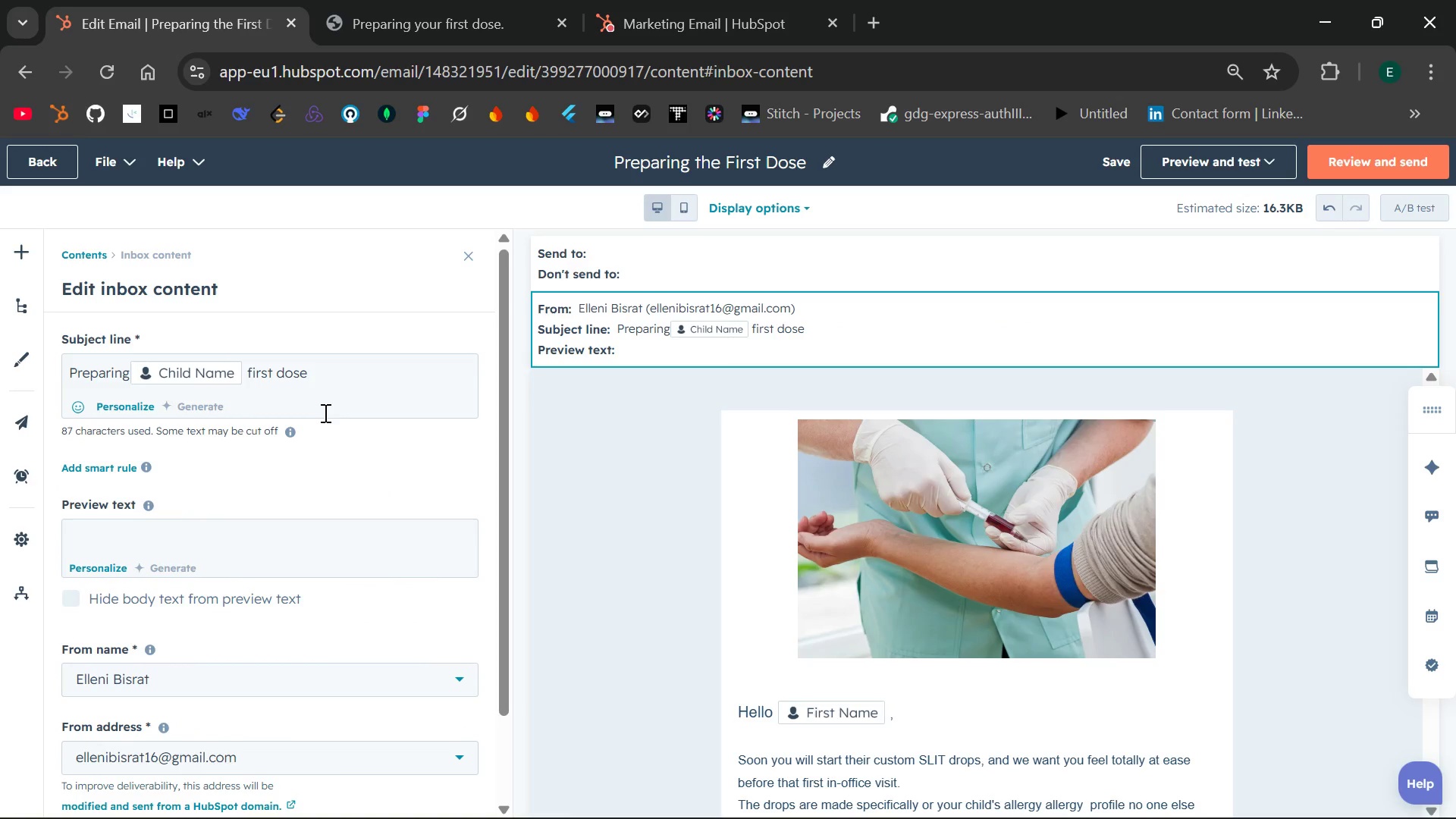 
left_click([344, 376])
 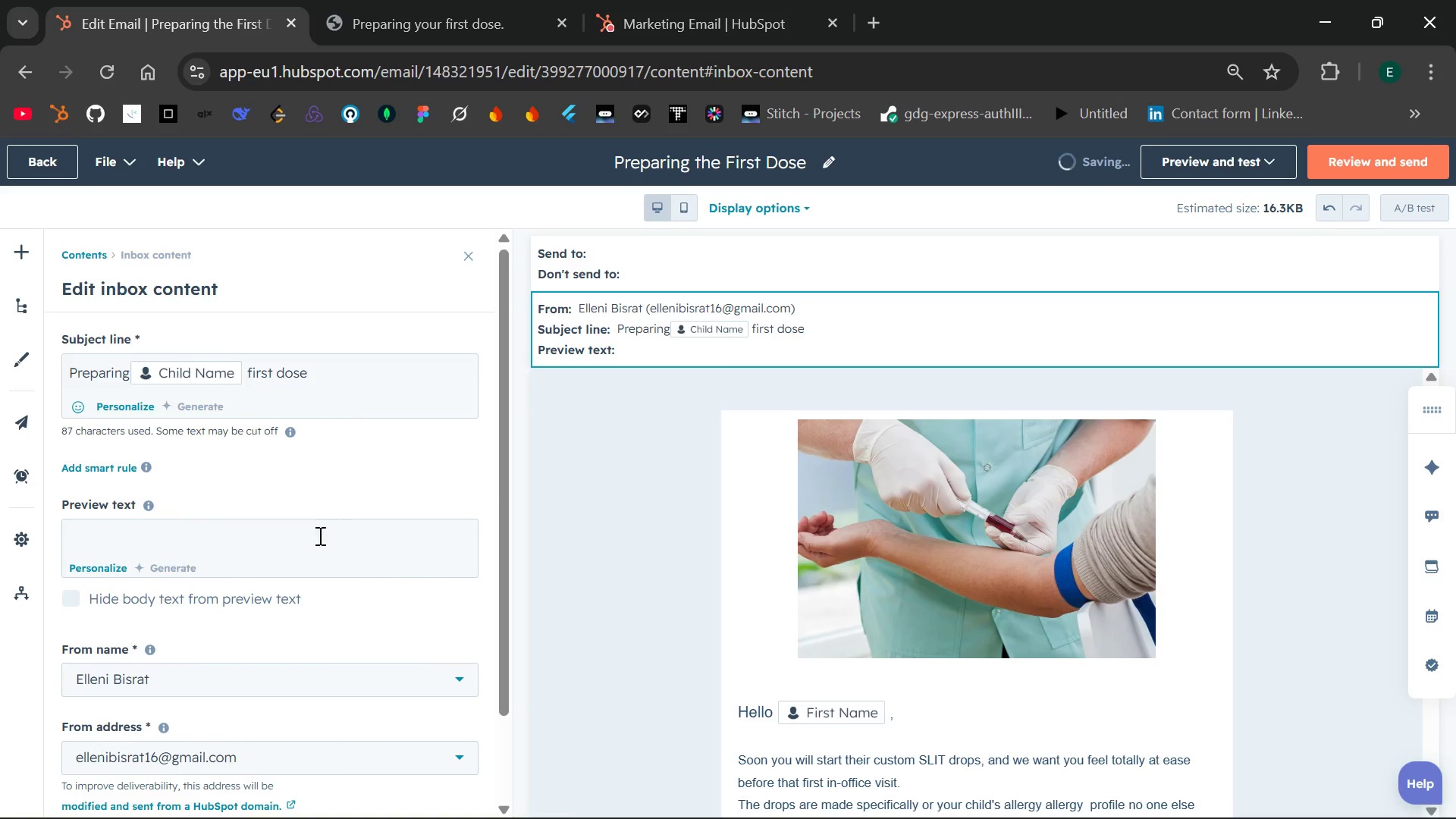 
left_click([309, 538])
 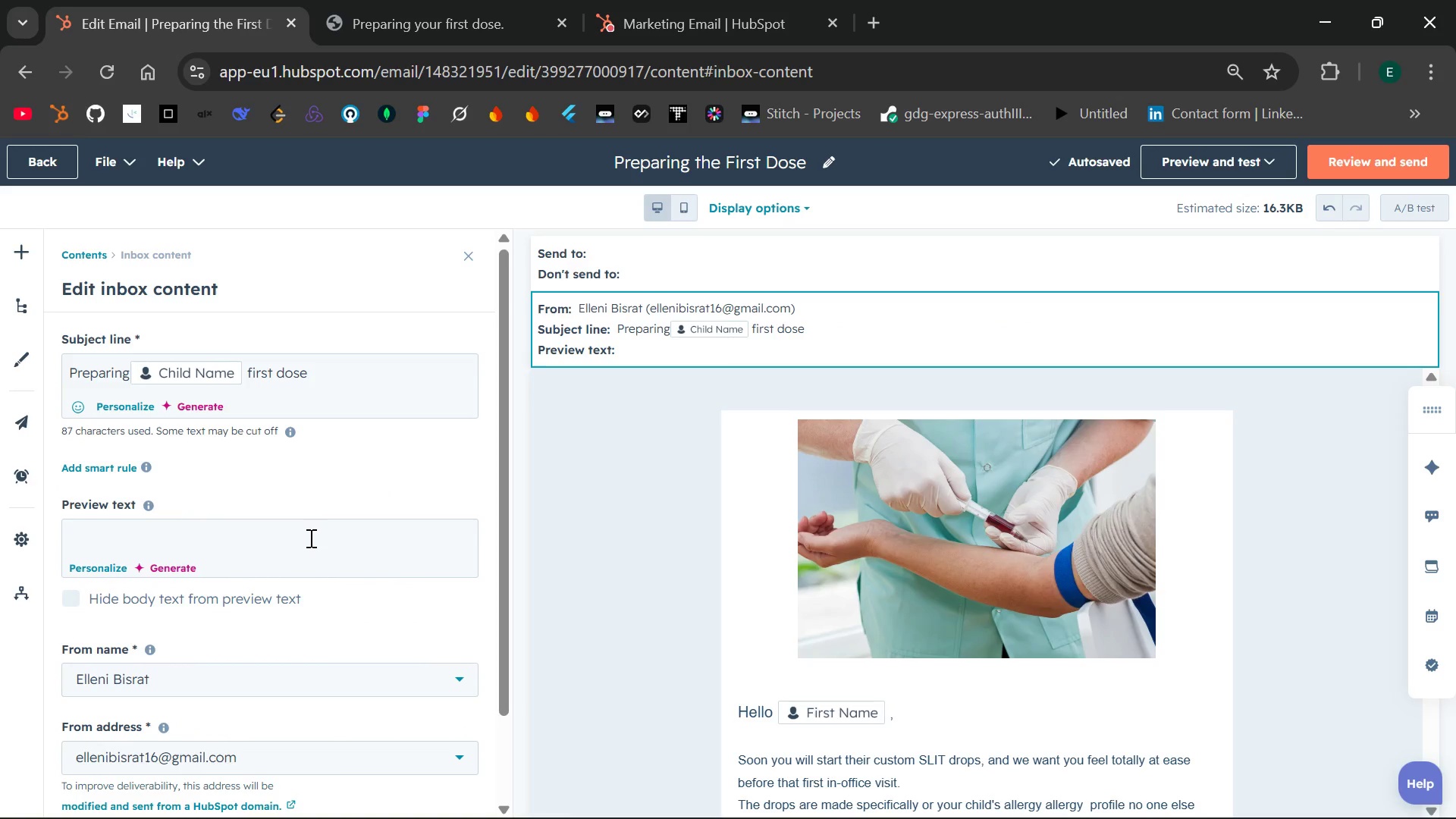 
type(A quick look at how we will create thier custom drops.)
 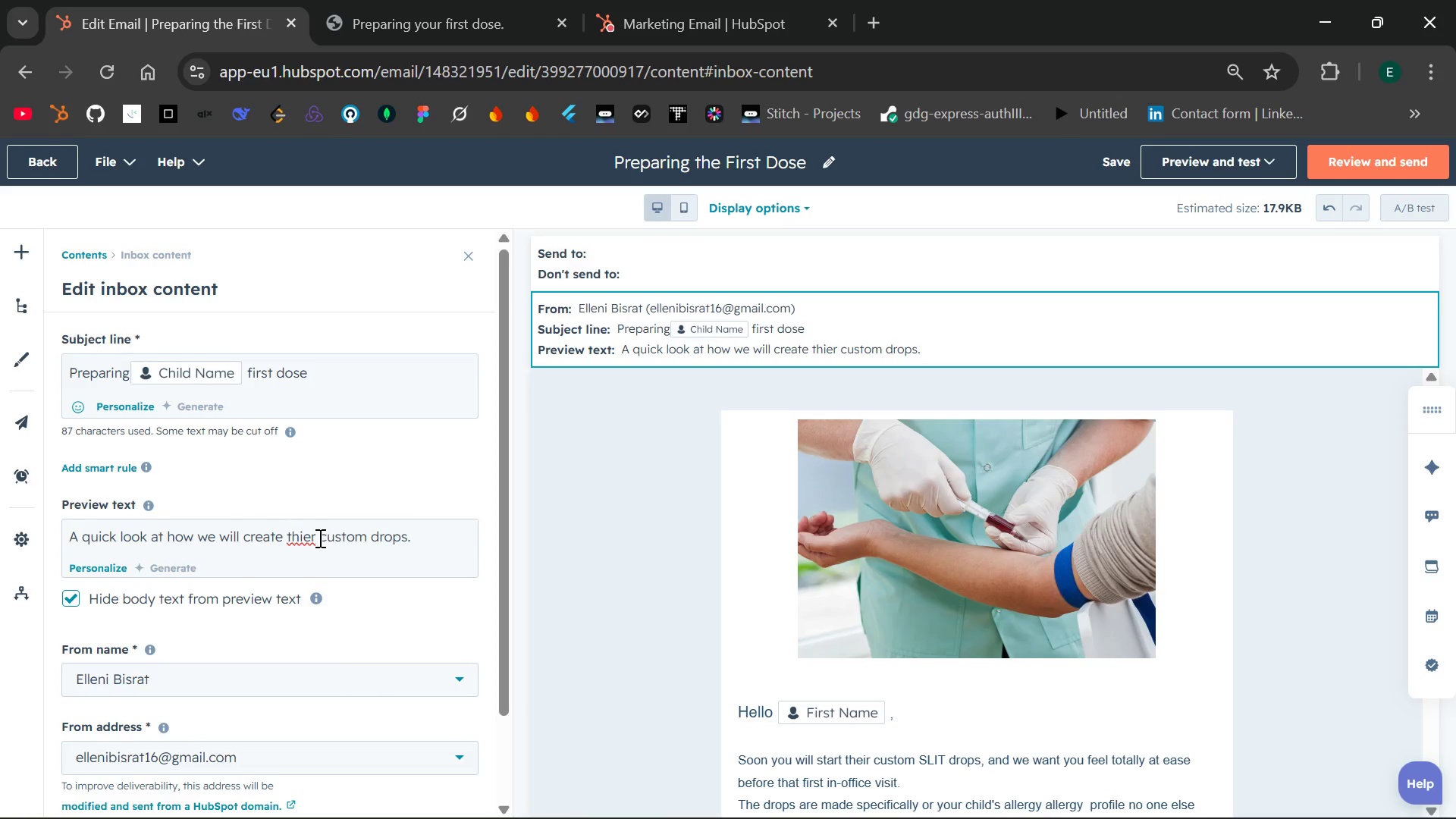 
left_click([314, 538])
 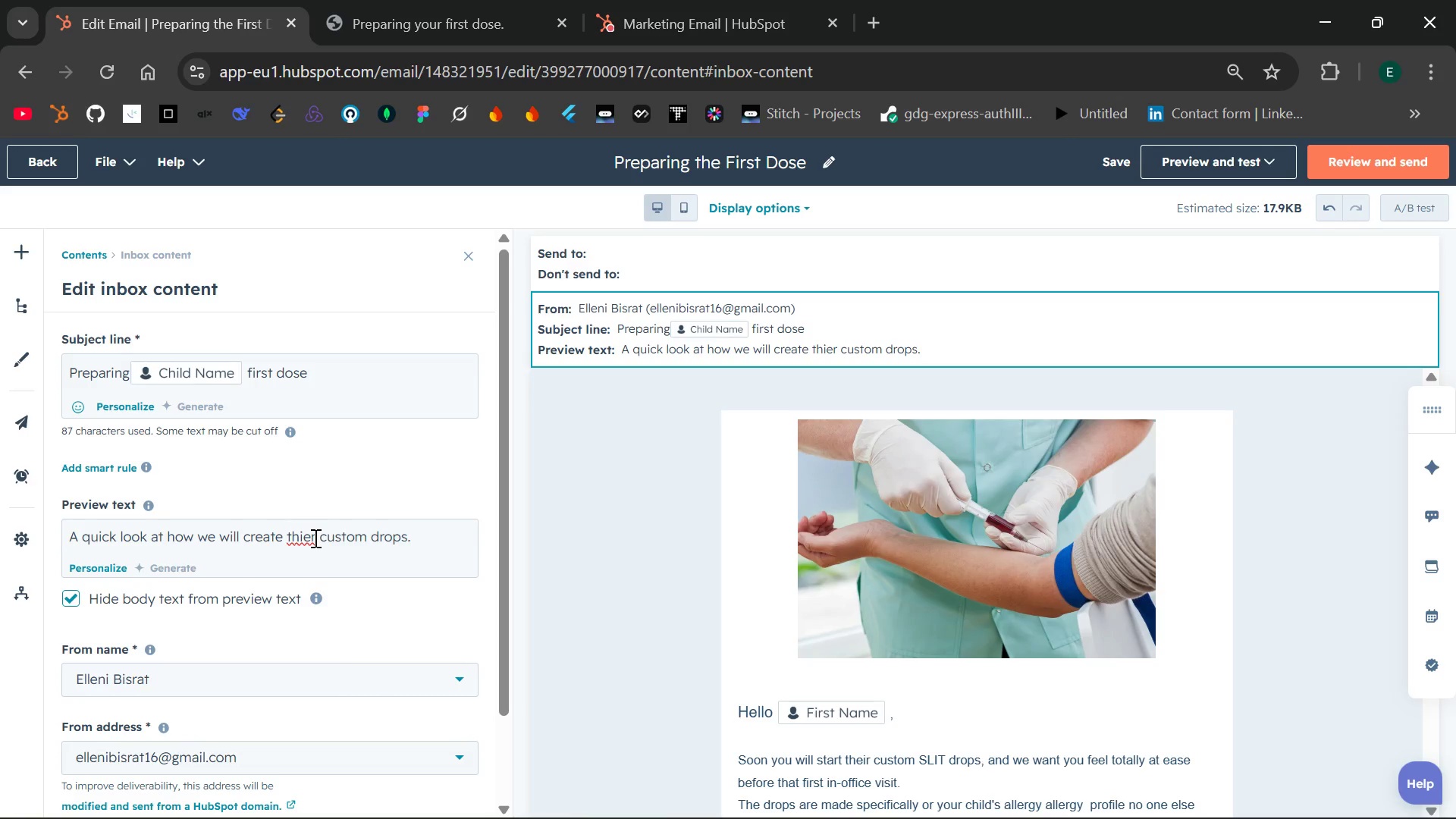 
key(Backspace)
key(Backspace)
key(Backspace)
key(Backspace)
key(Backspace)
type(their )
key(Backspace)
 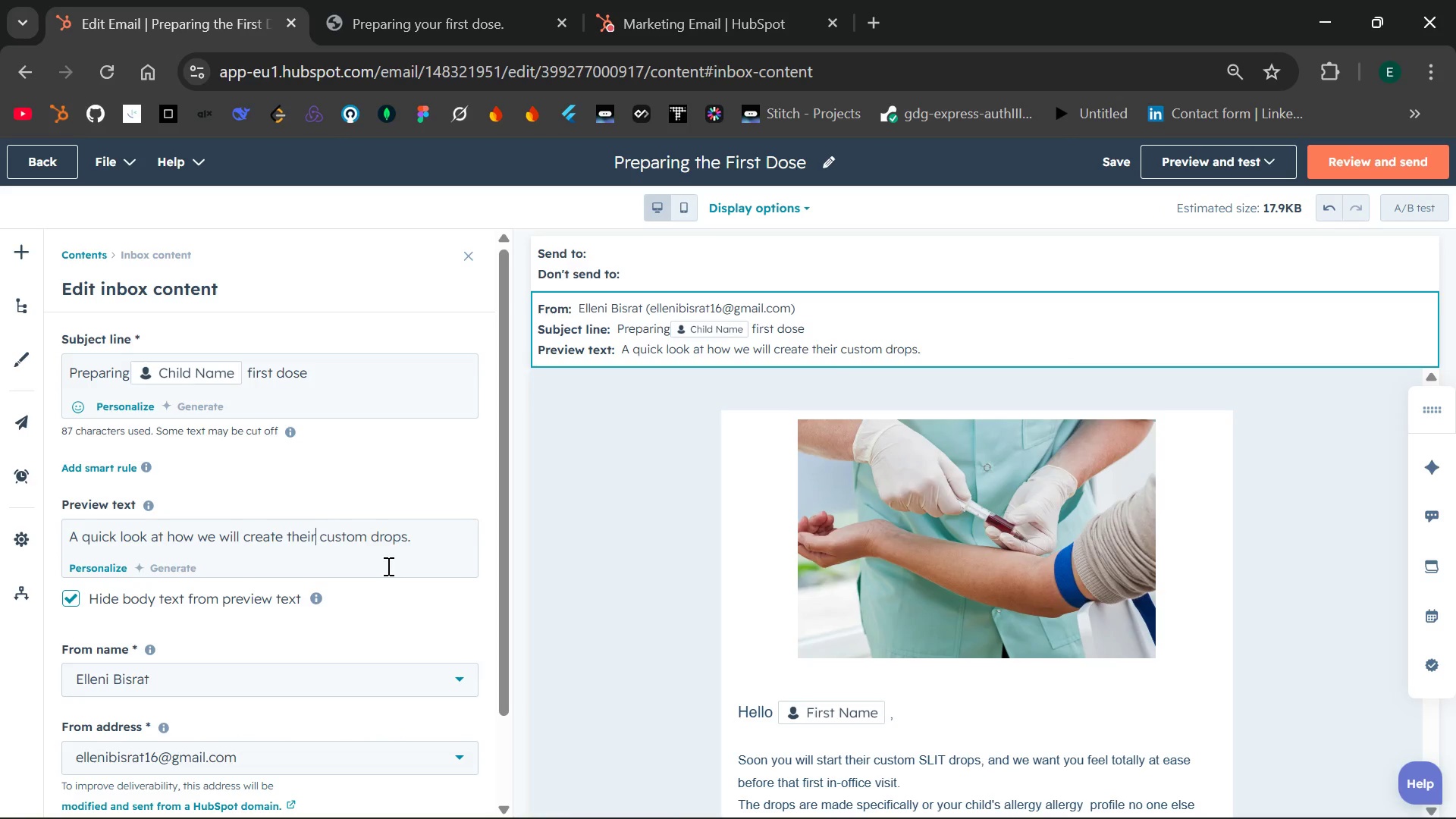 
mouse_move([391, 629])
 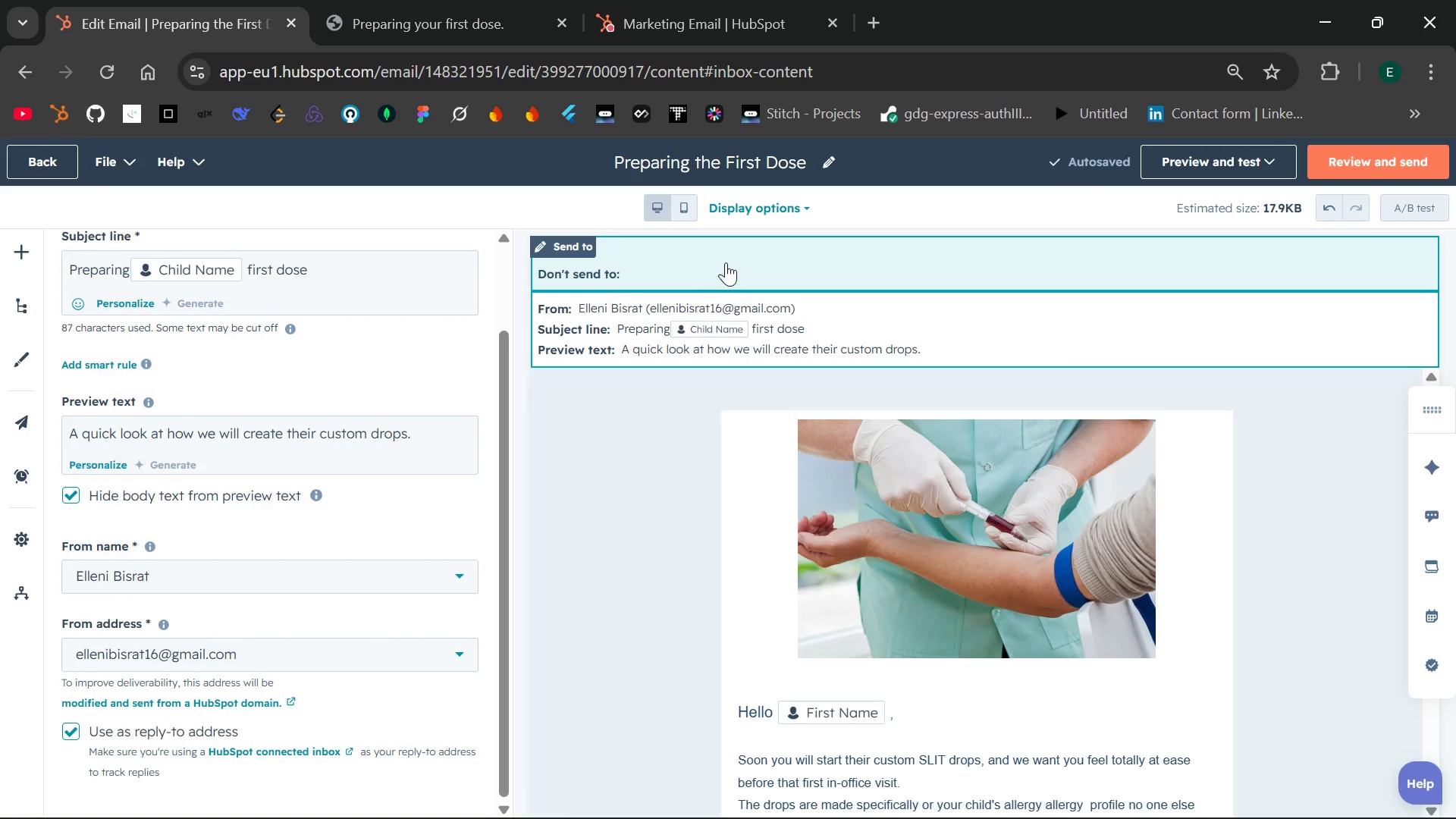 
left_click([726, 262])
 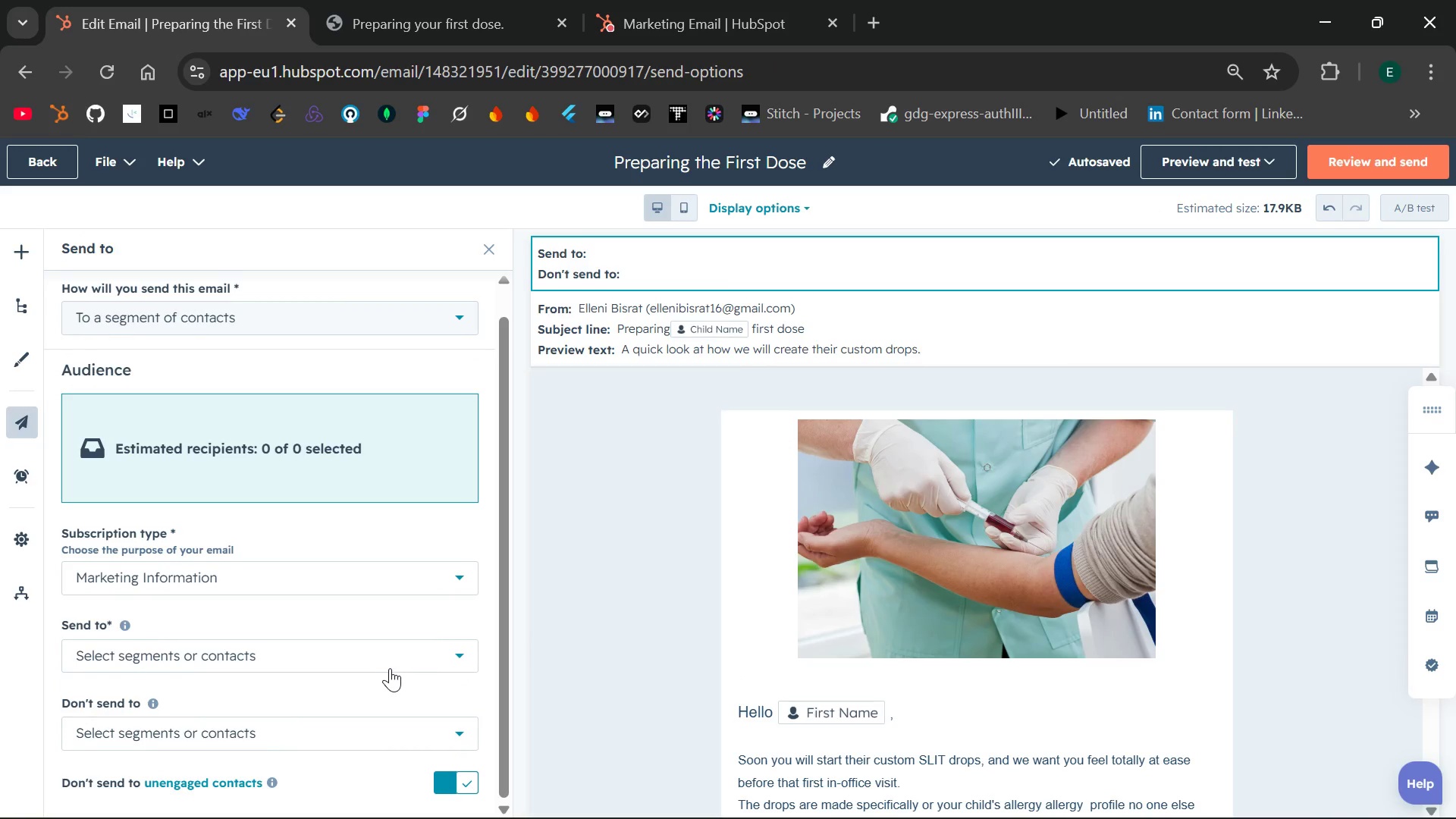 
left_click([460, 645])
 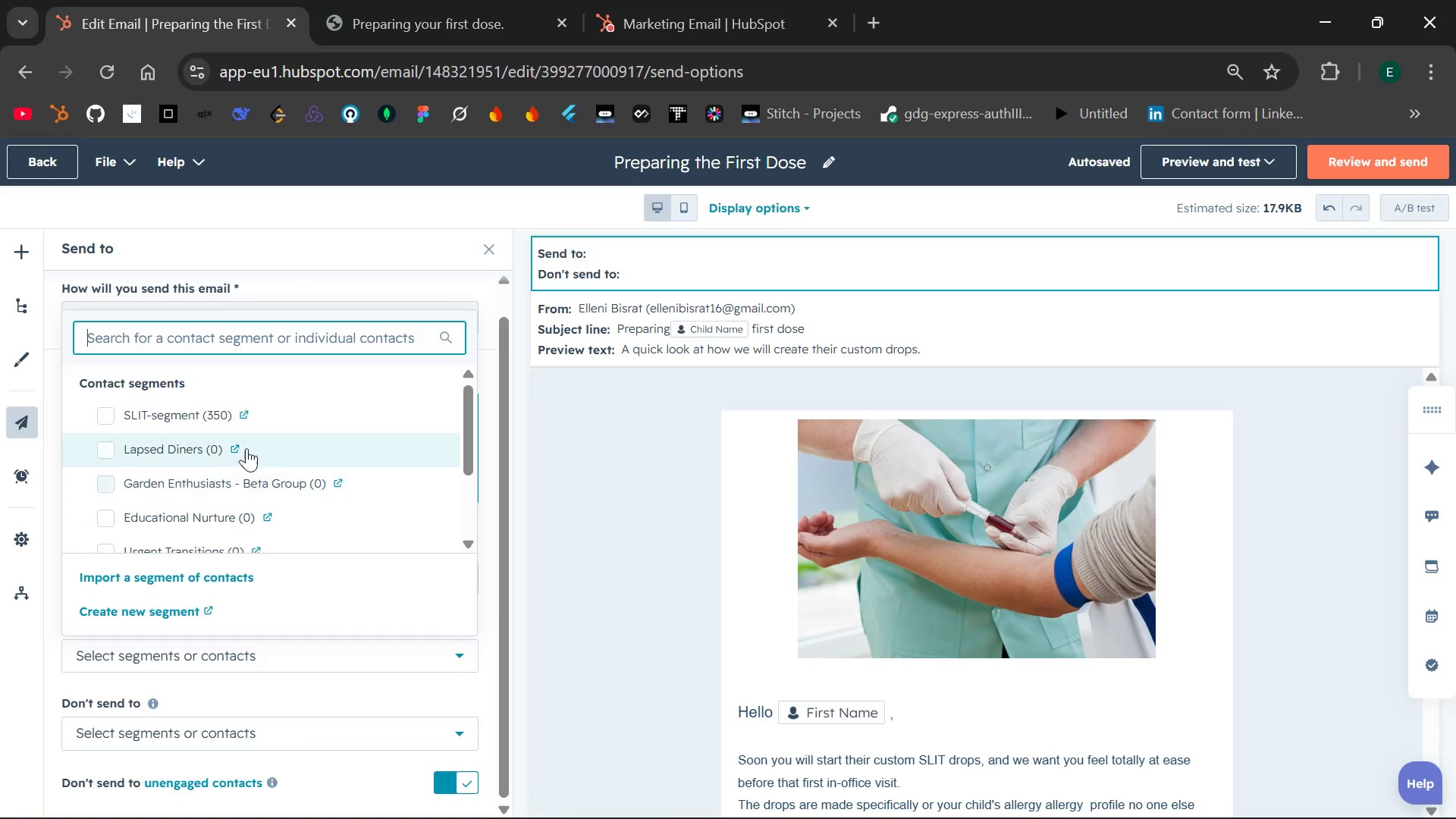 
left_click([189, 417])
 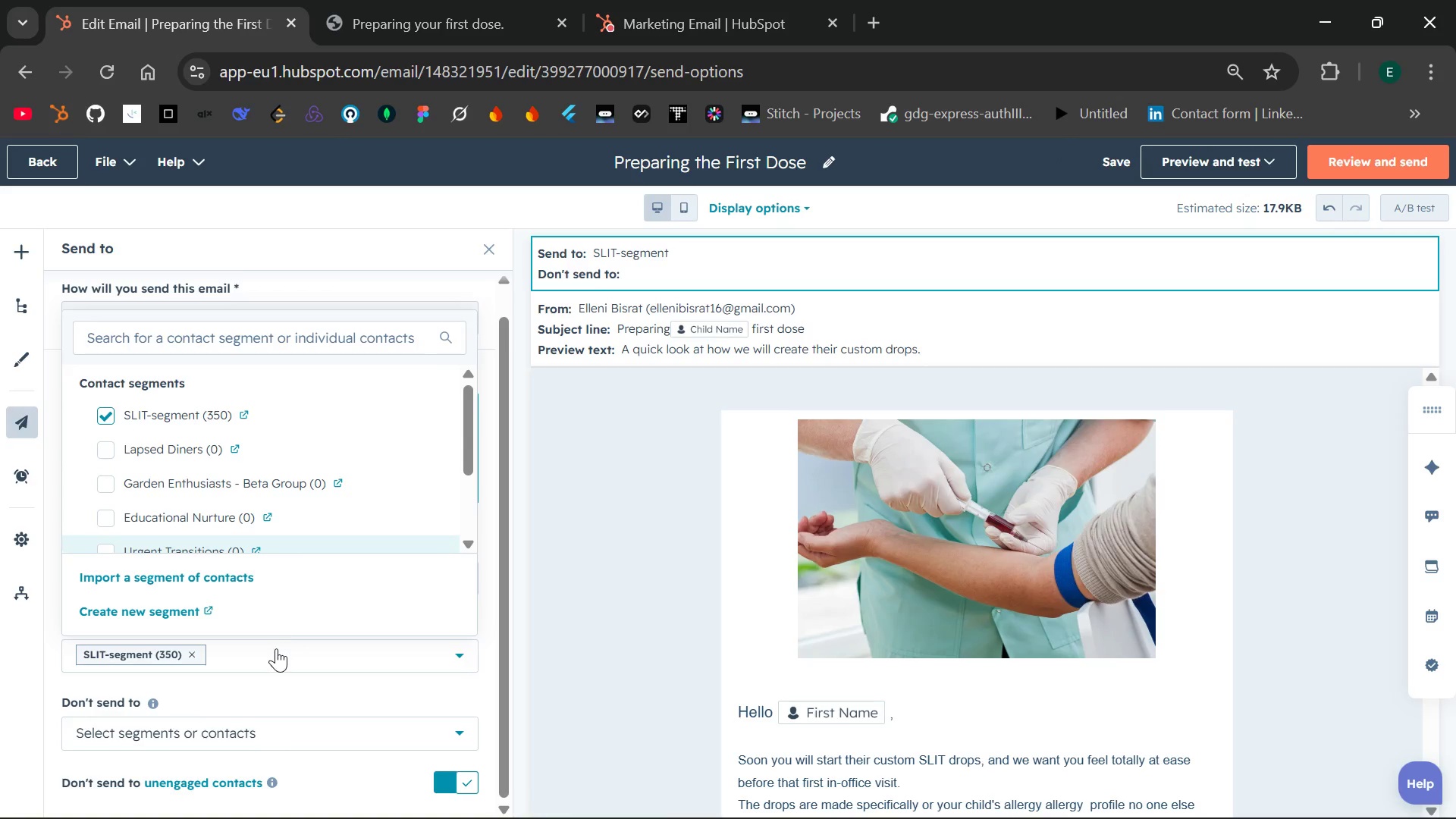 
left_click([311, 659])
 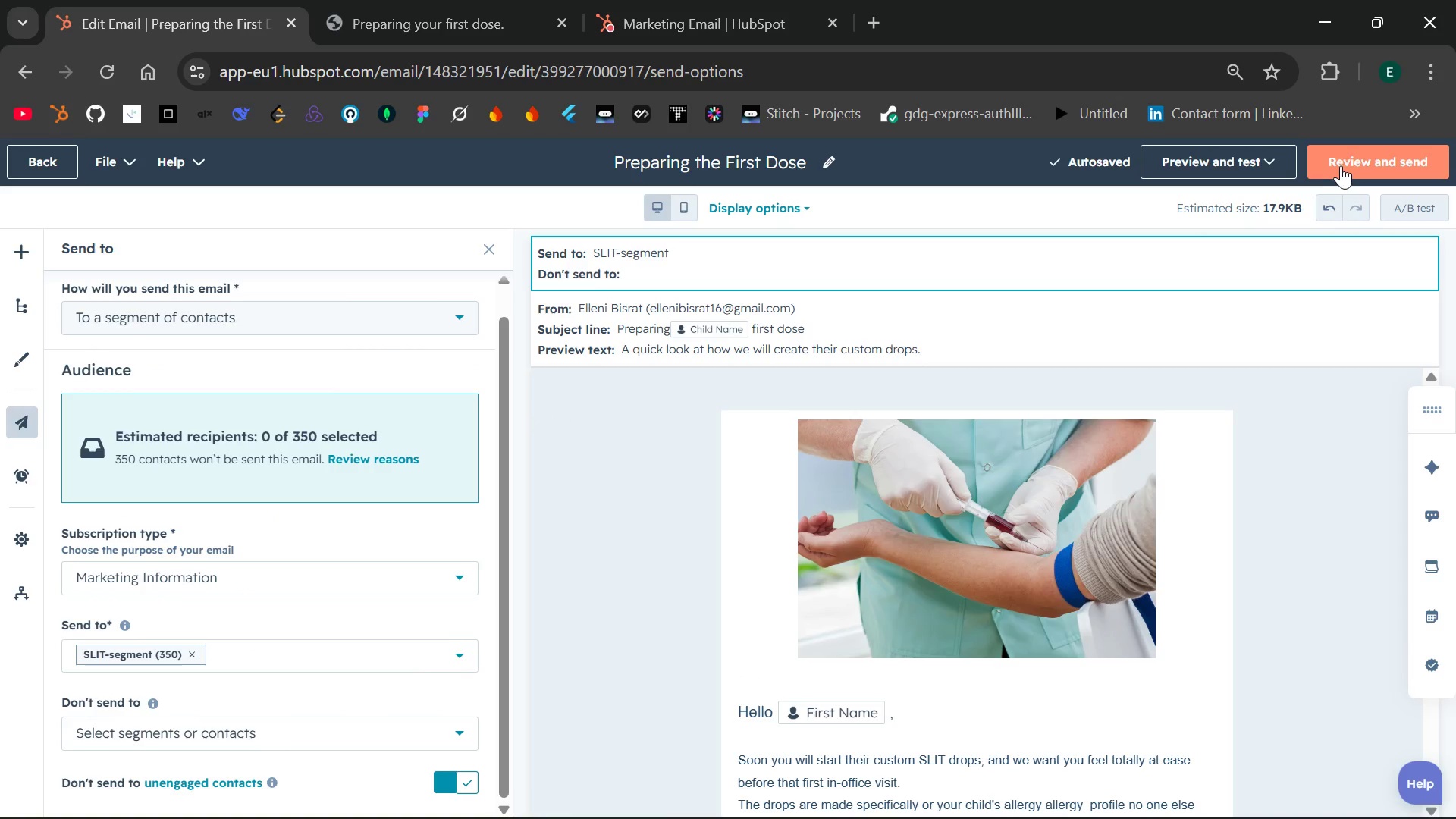 
left_click([1229, 163])
 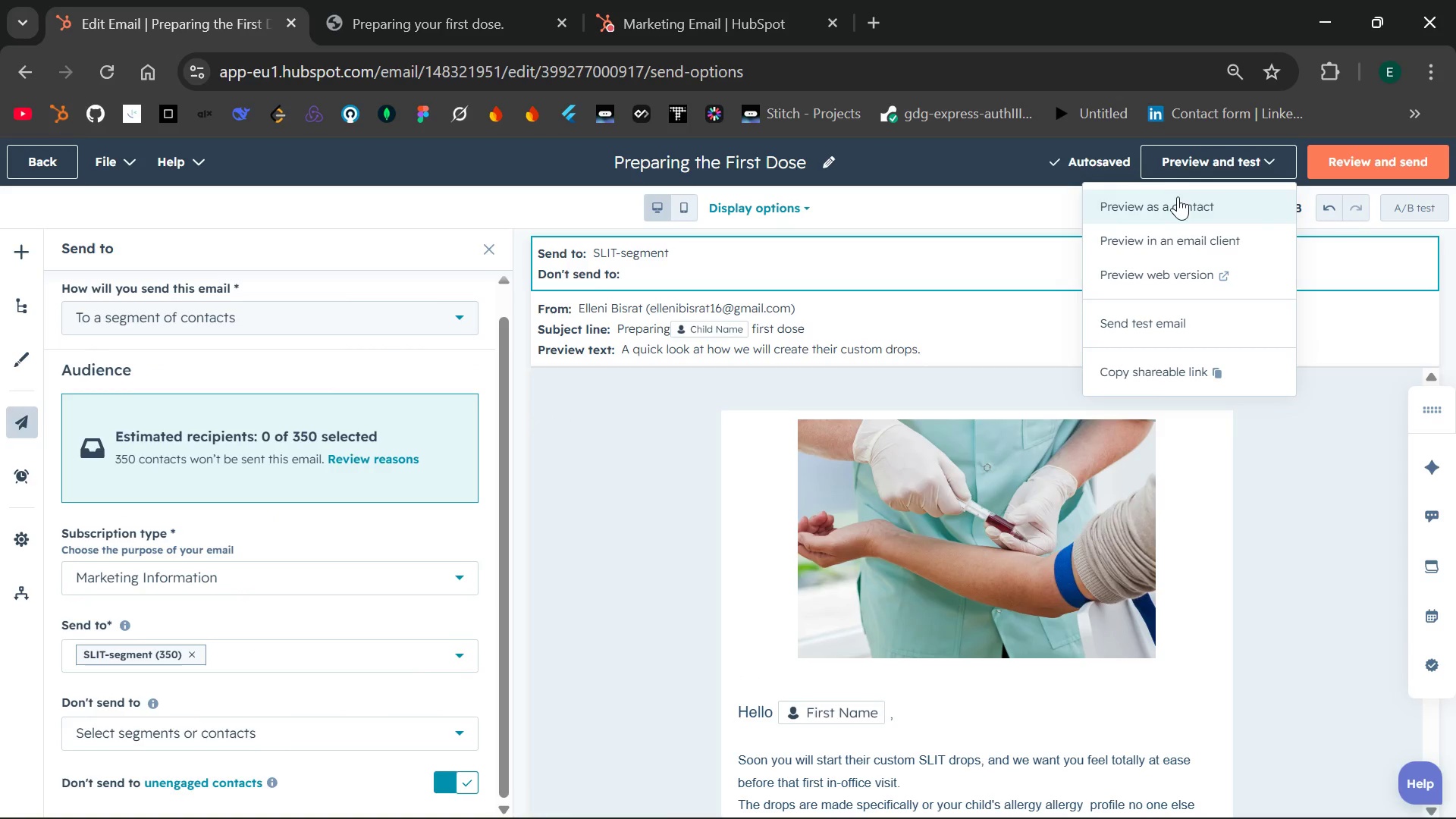 
left_click([1170, 202])
 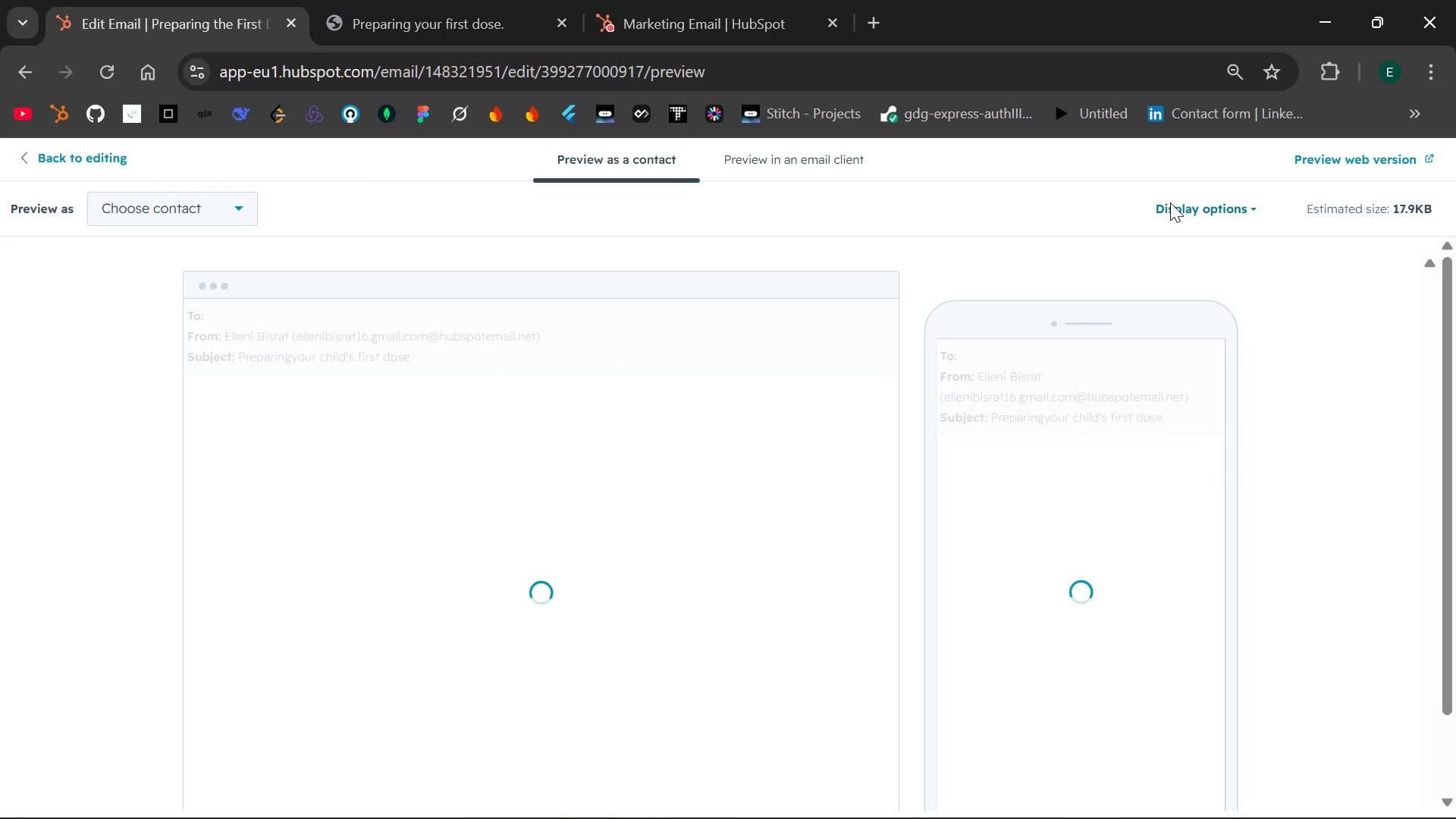 
wait(9.81)
 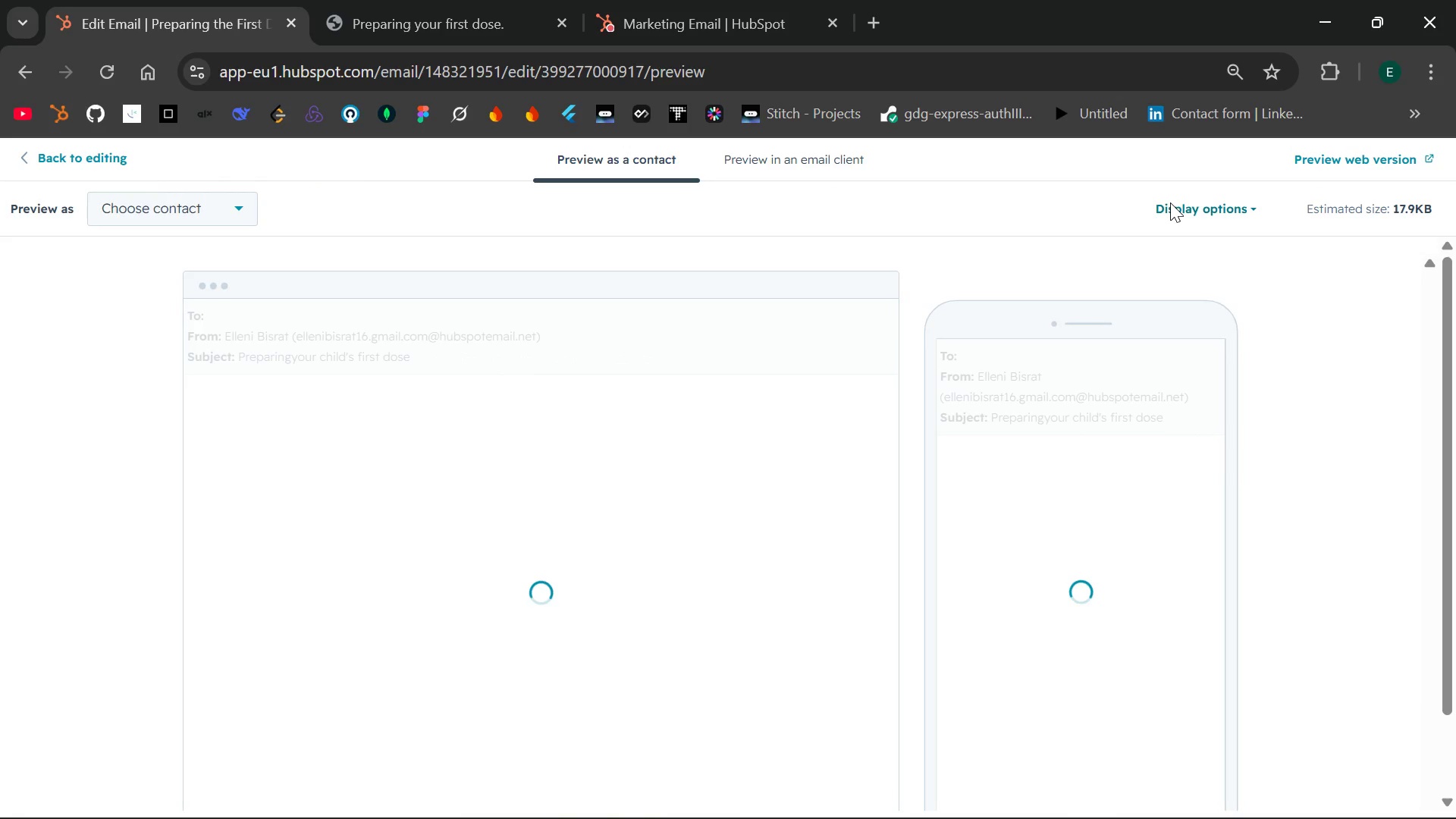 
left_click([234, 206])
 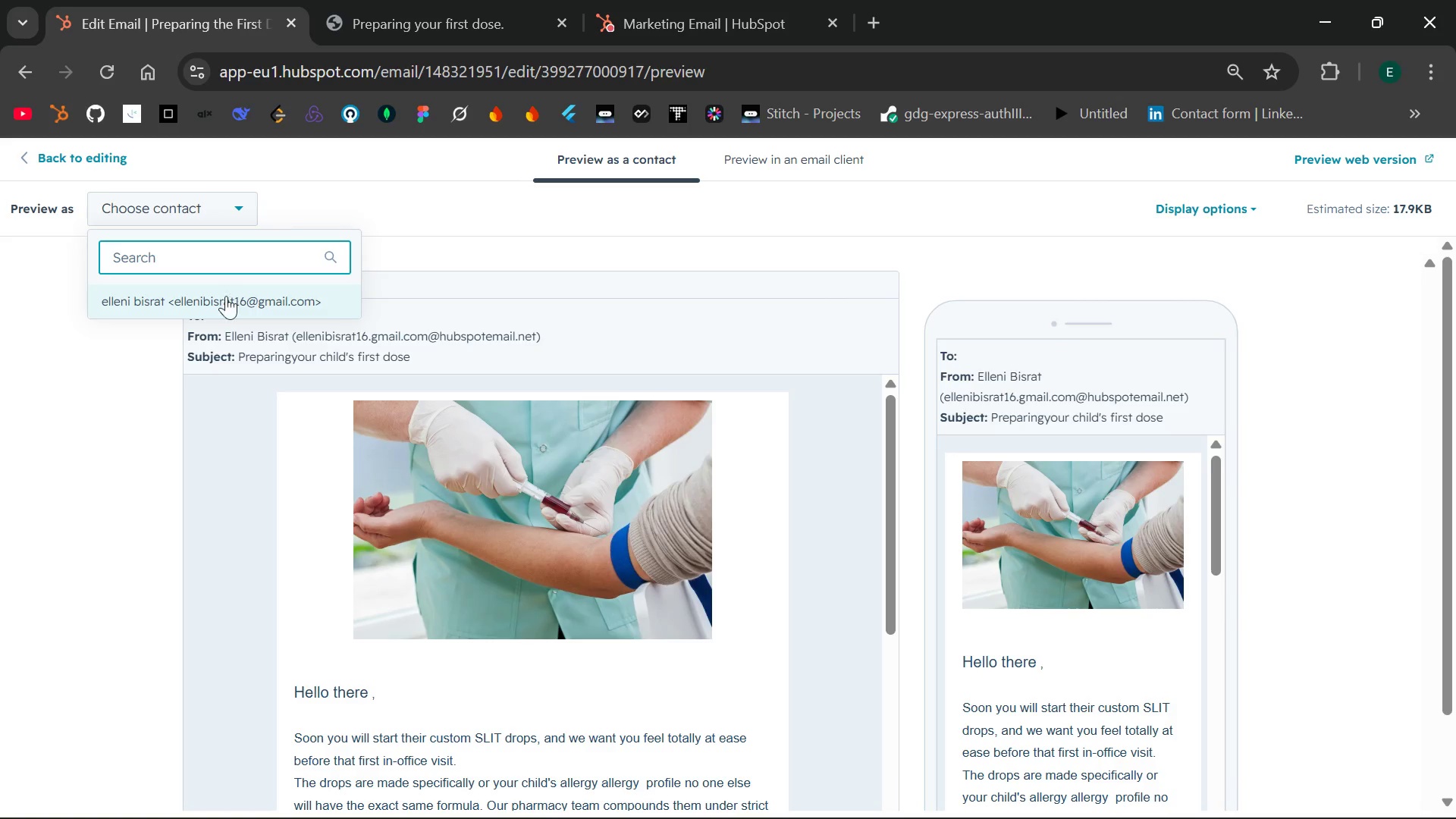 
left_click([224, 300])
 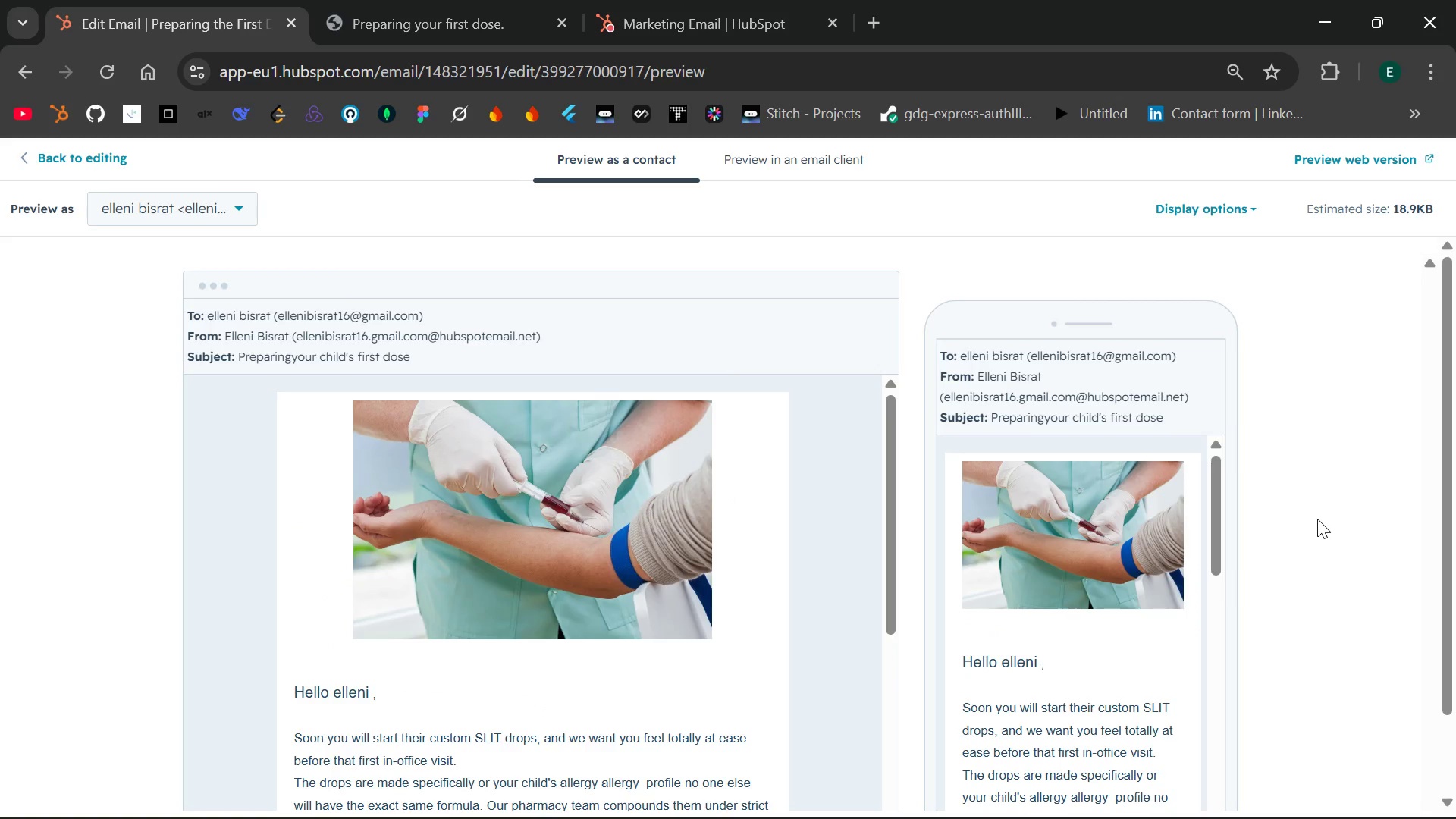 
wait(9.56)
 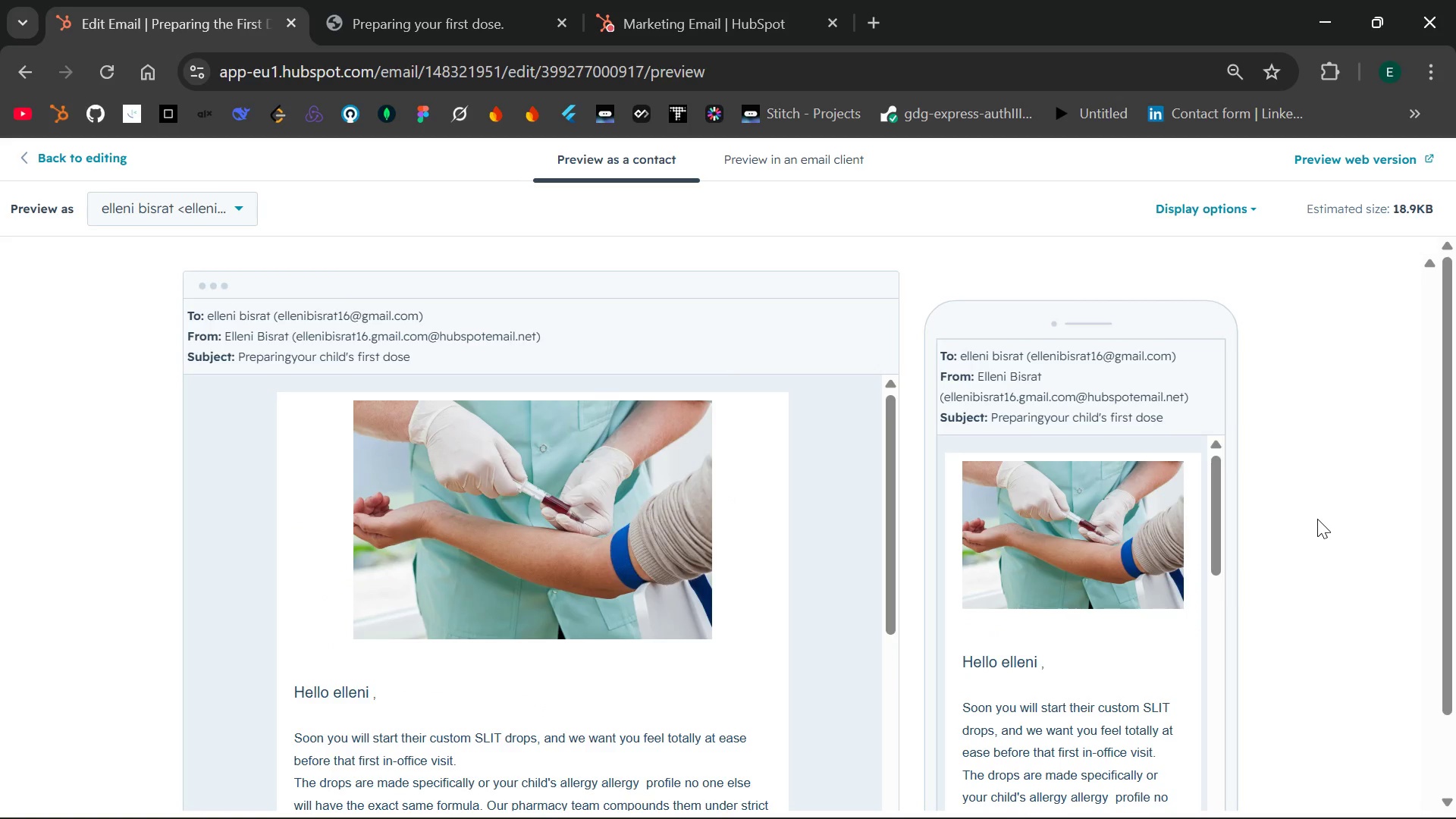 
key(PrintScreen)
 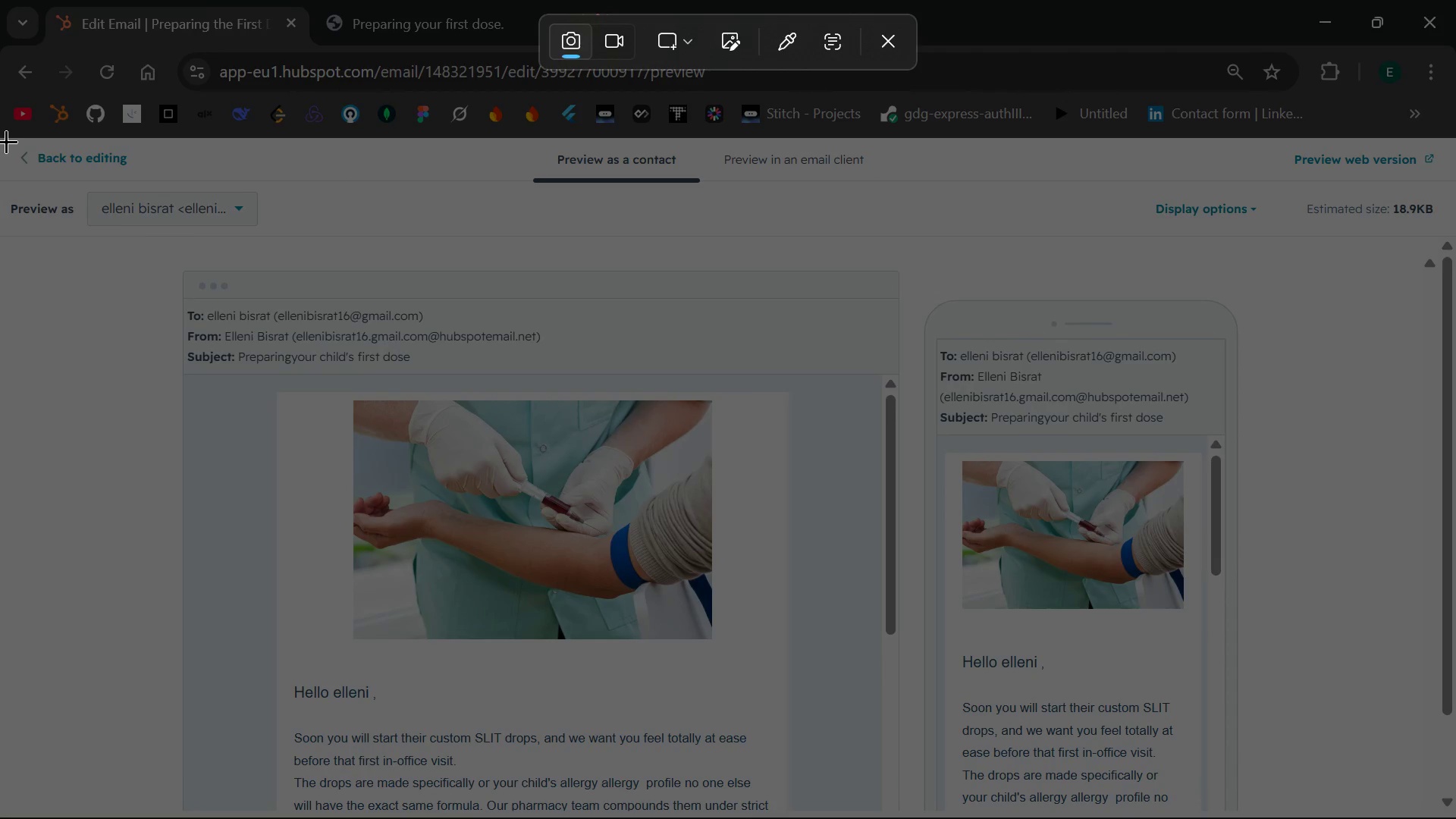 
left_click_drag(start_coordinate=[2, 140], to_coordinate=[1455, 818])
 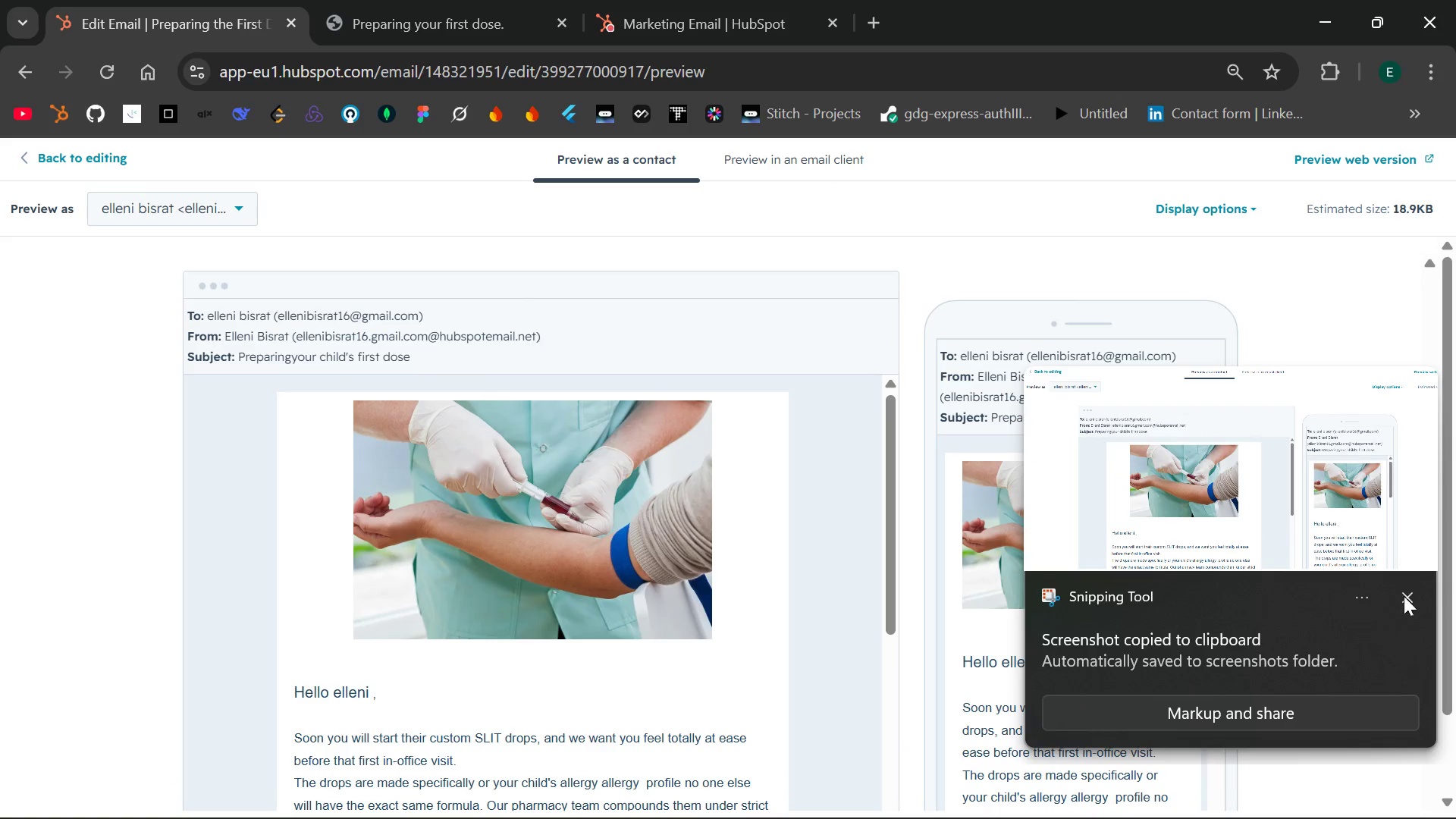 
left_click([1408, 596])
 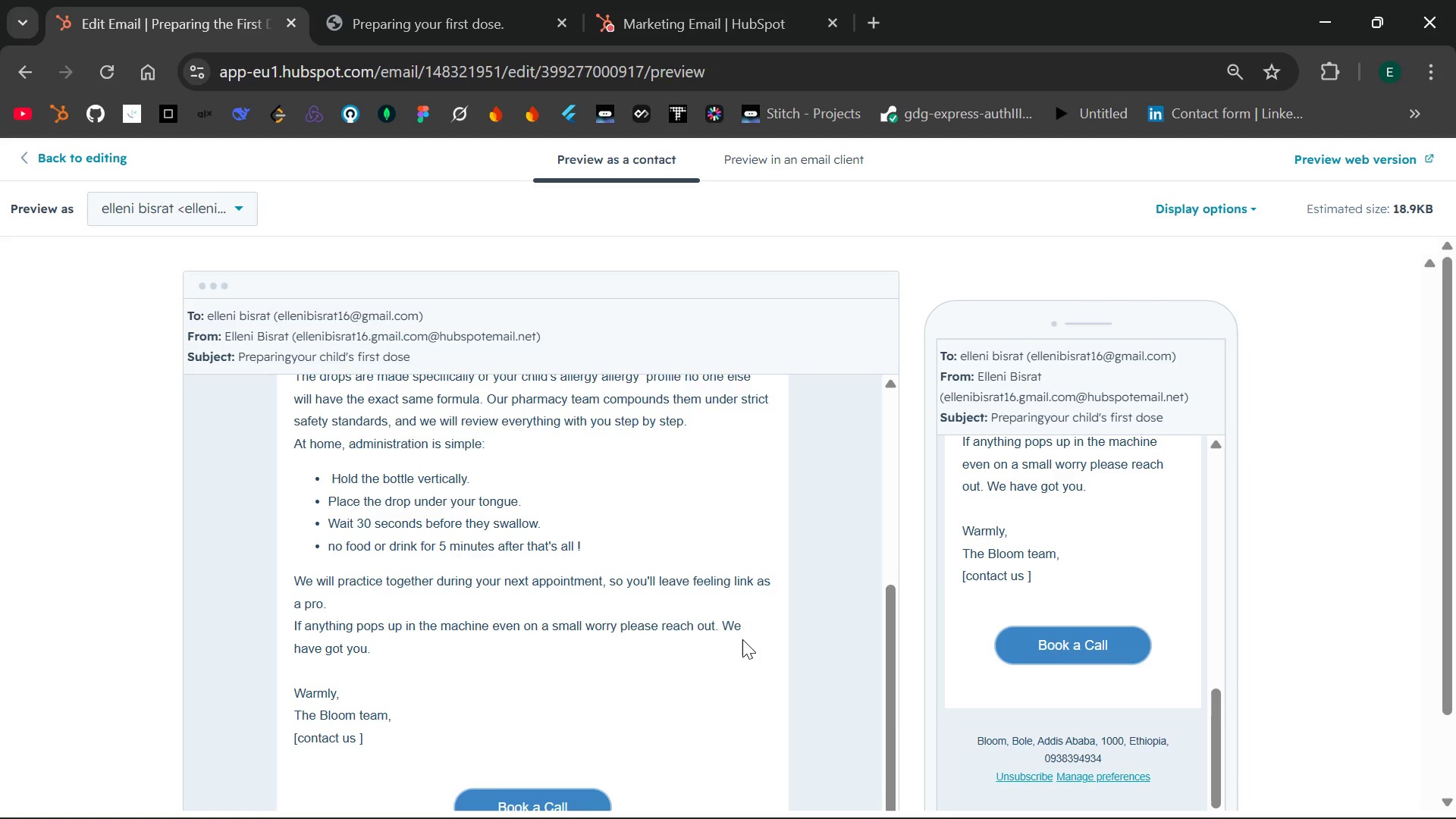 
wait(15.31)
 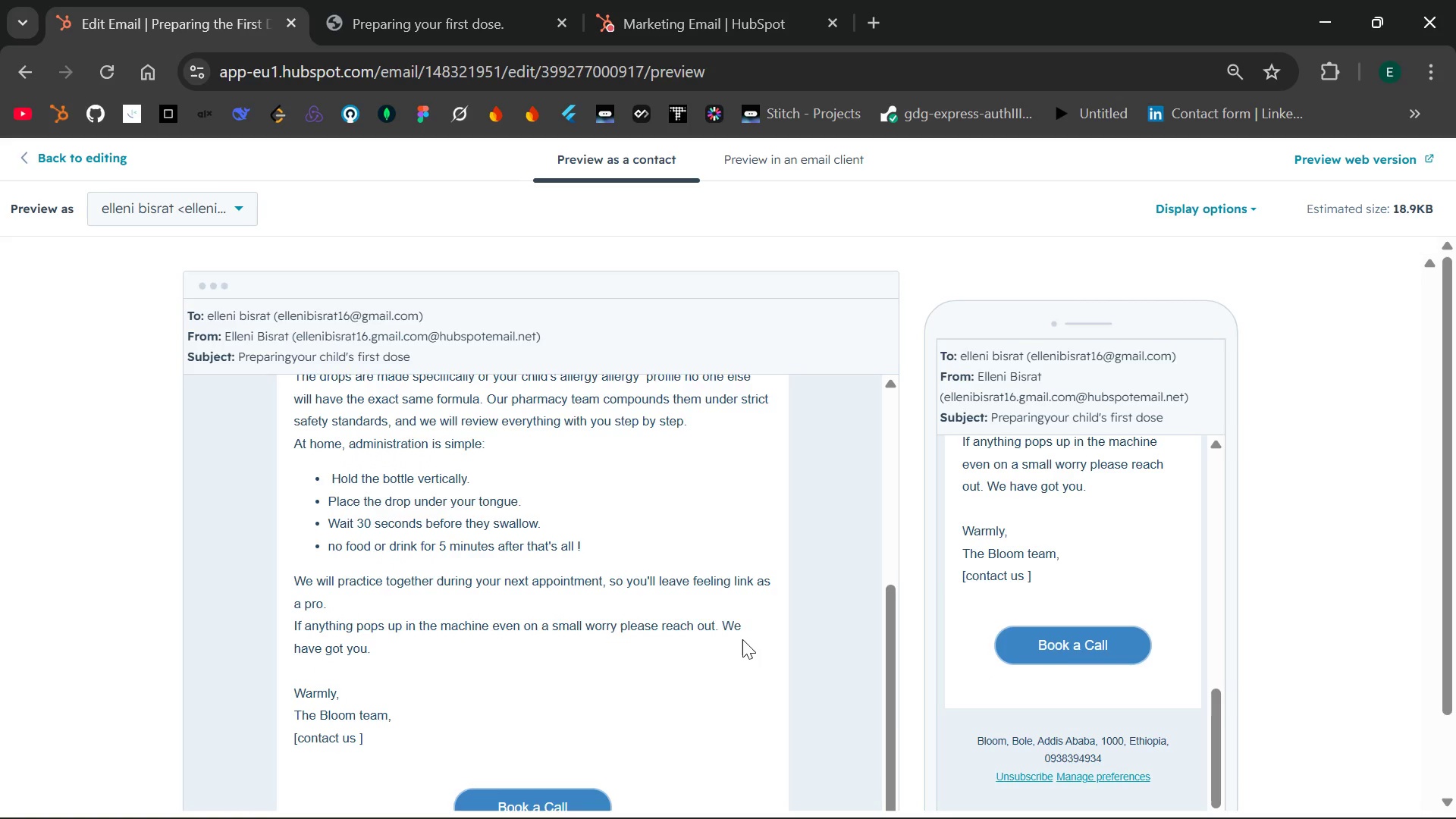 
key(PrintScreen)
 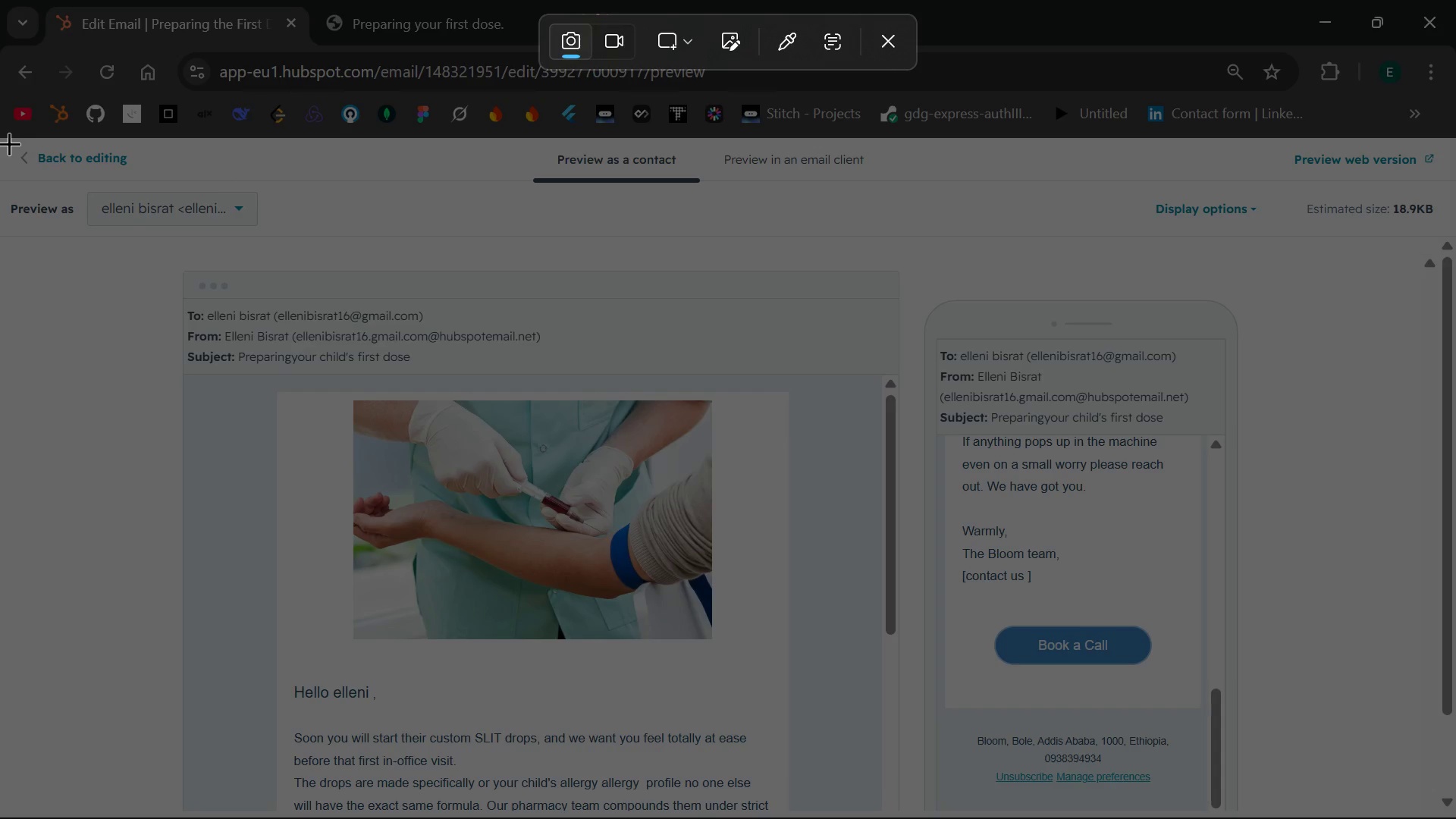 
left_click_drag(start_coordinate=[6, 140], to_coordinate=[1446, 816])
 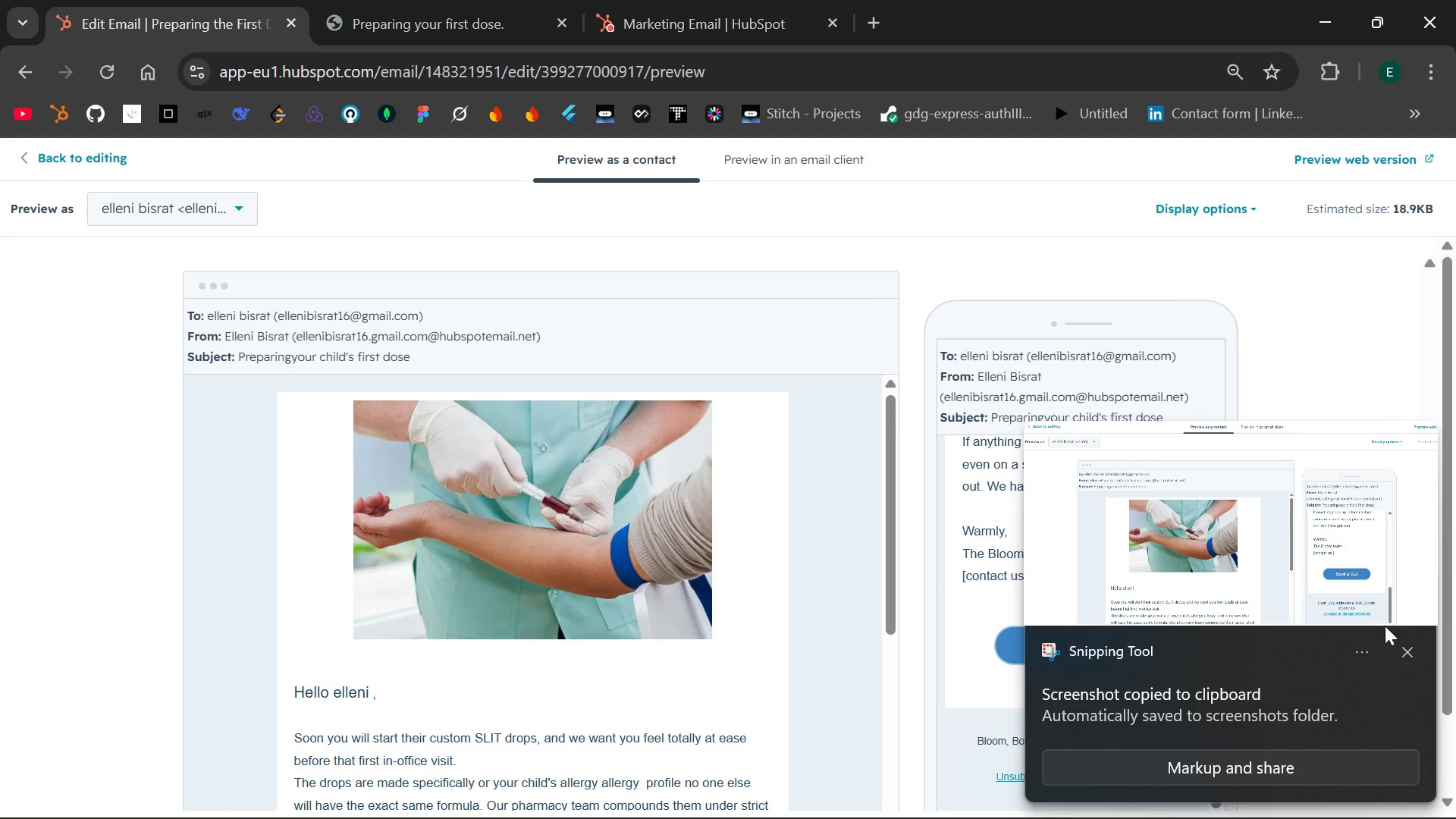 
left_click([1401, 647])
 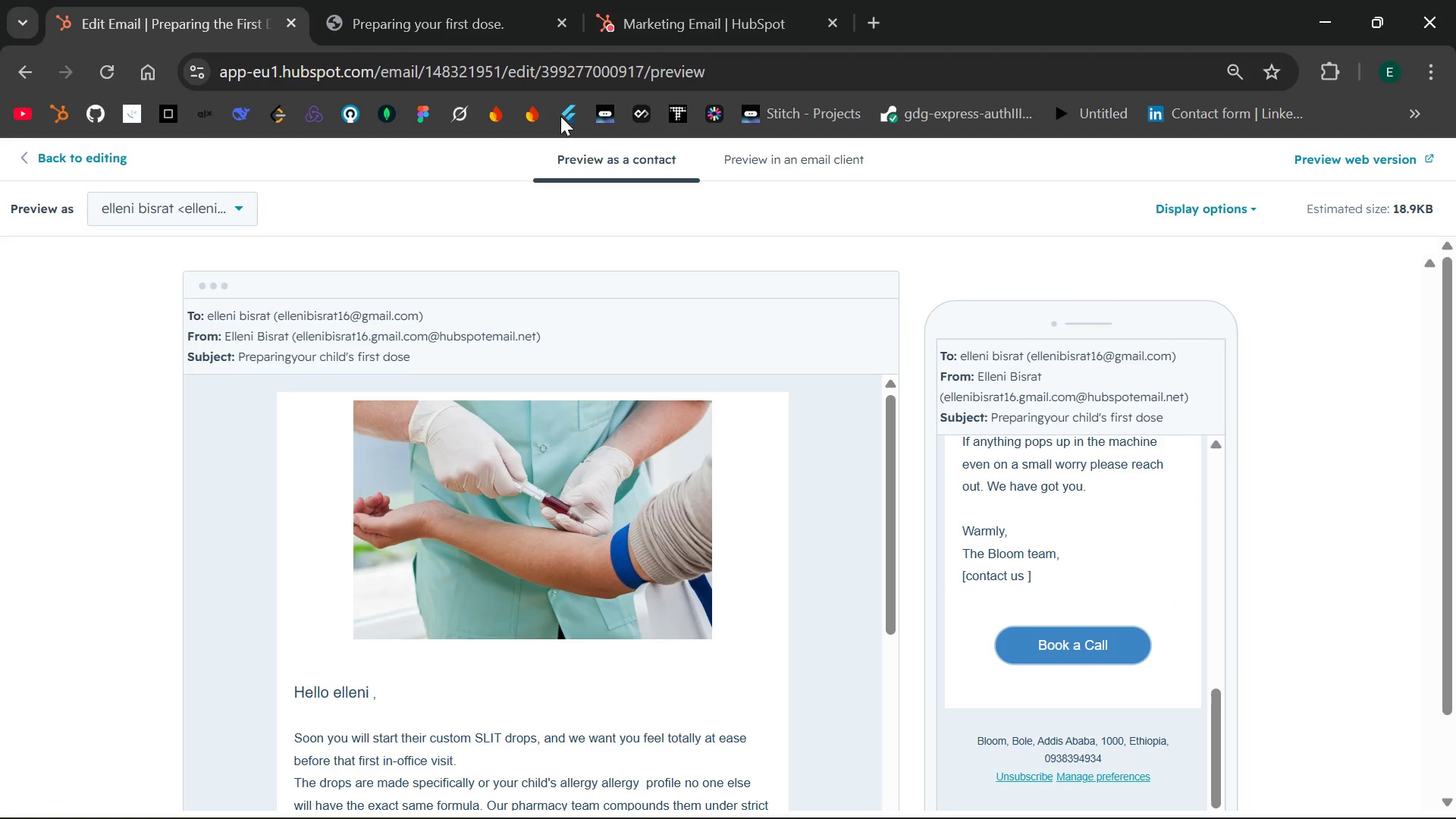 
left_click([485, 8])
 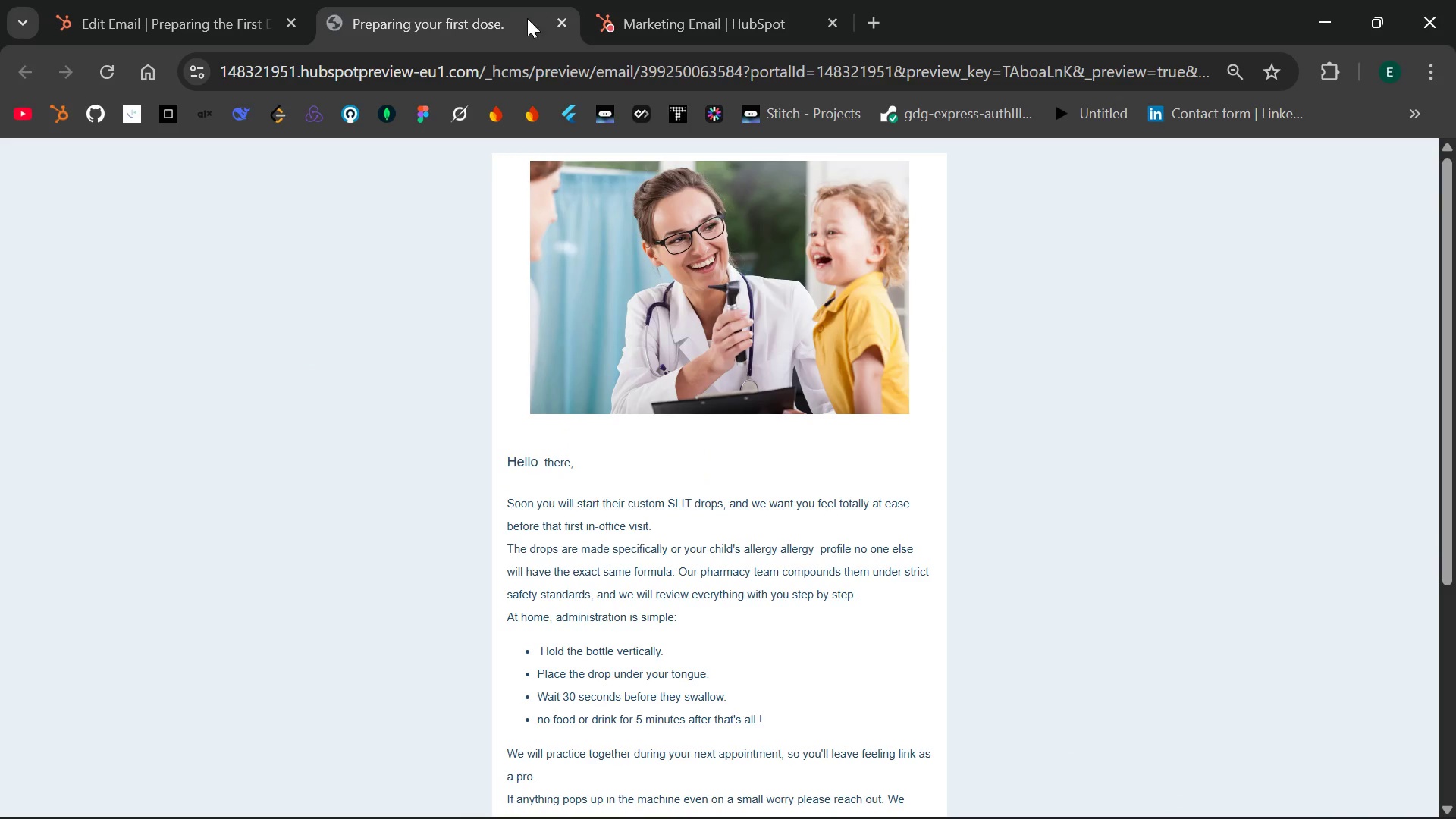 
left_click([563, 30])
 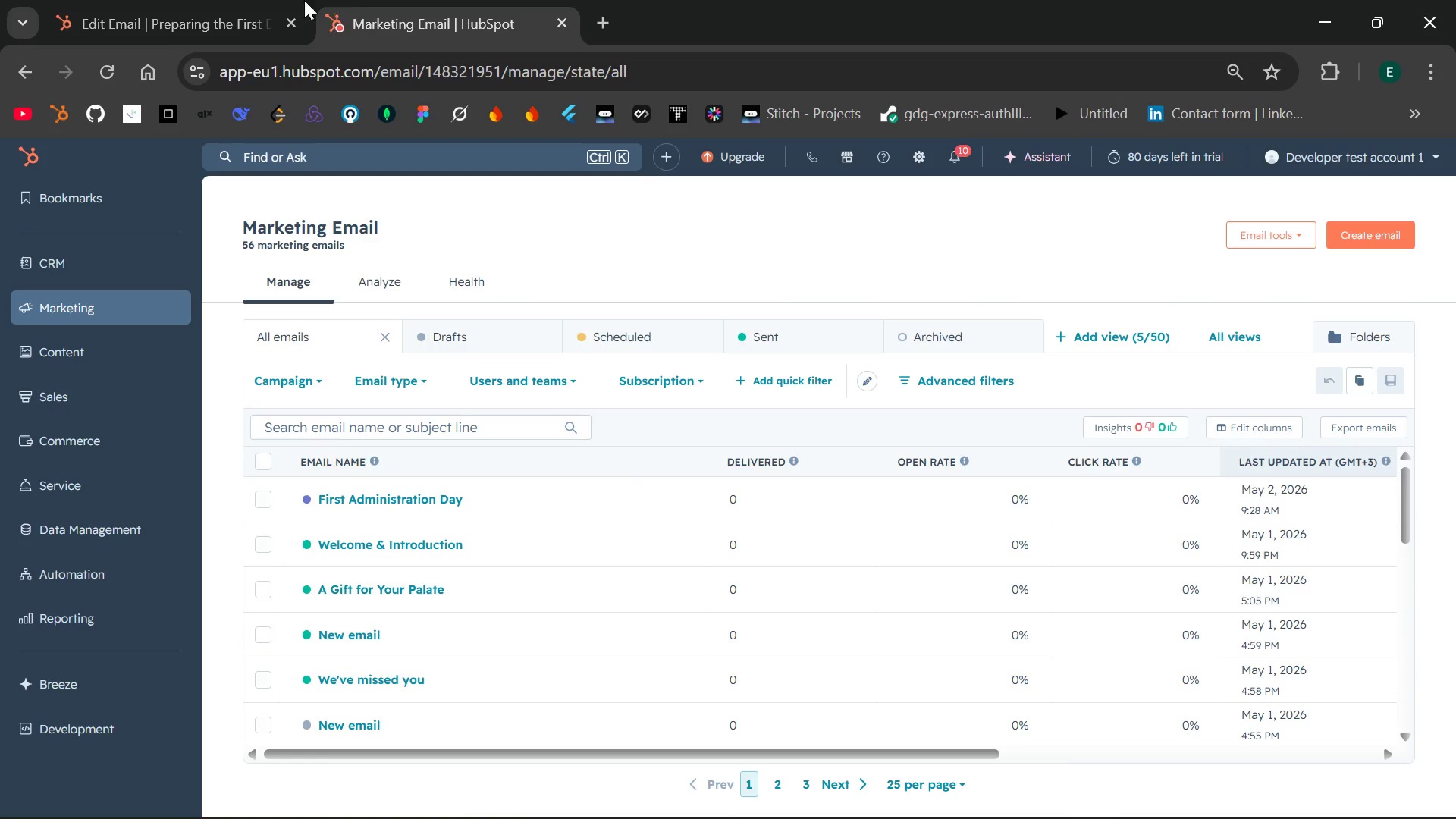 
left_click([233, 0])
 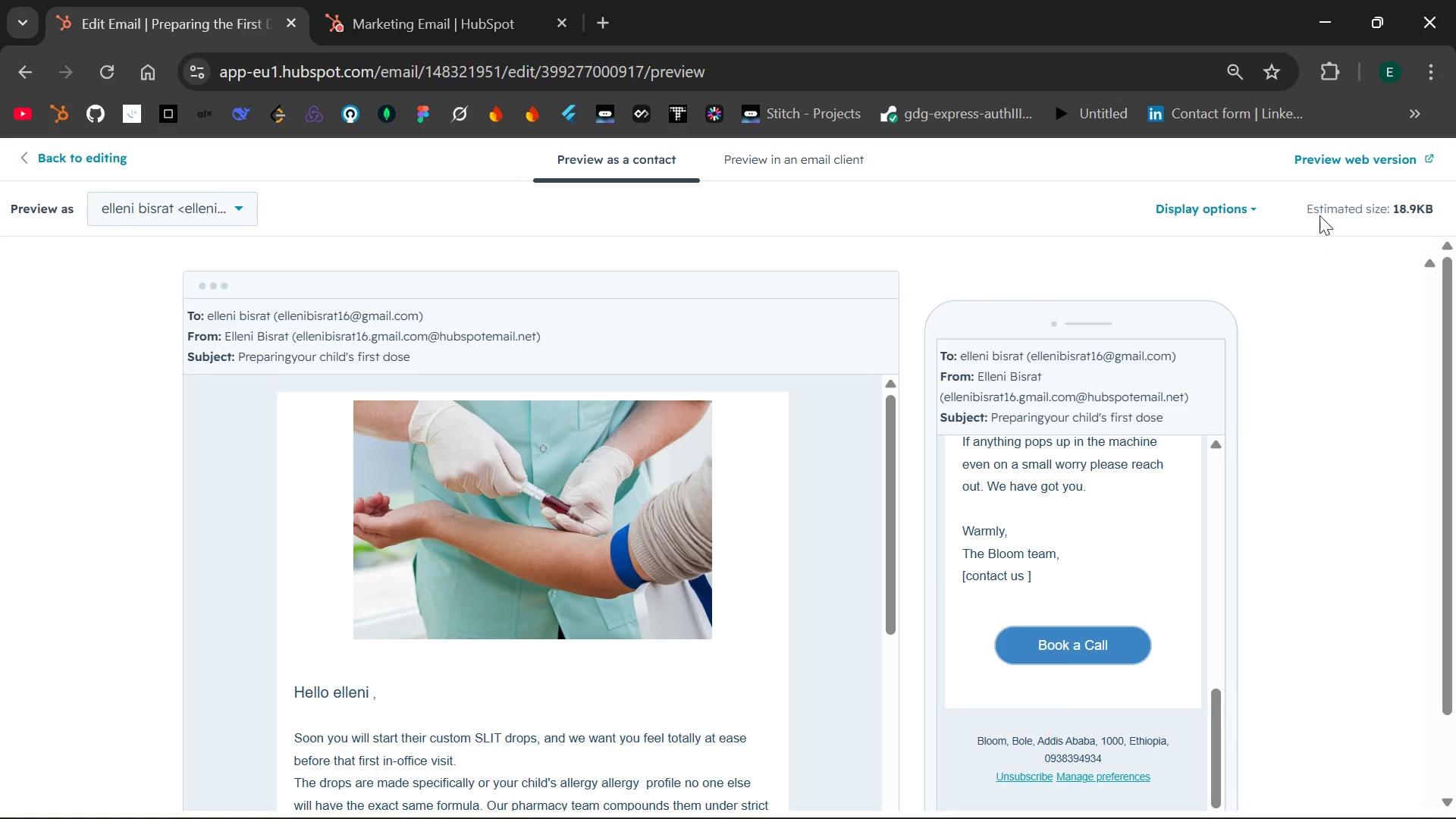 
left_click([1358, 168])
 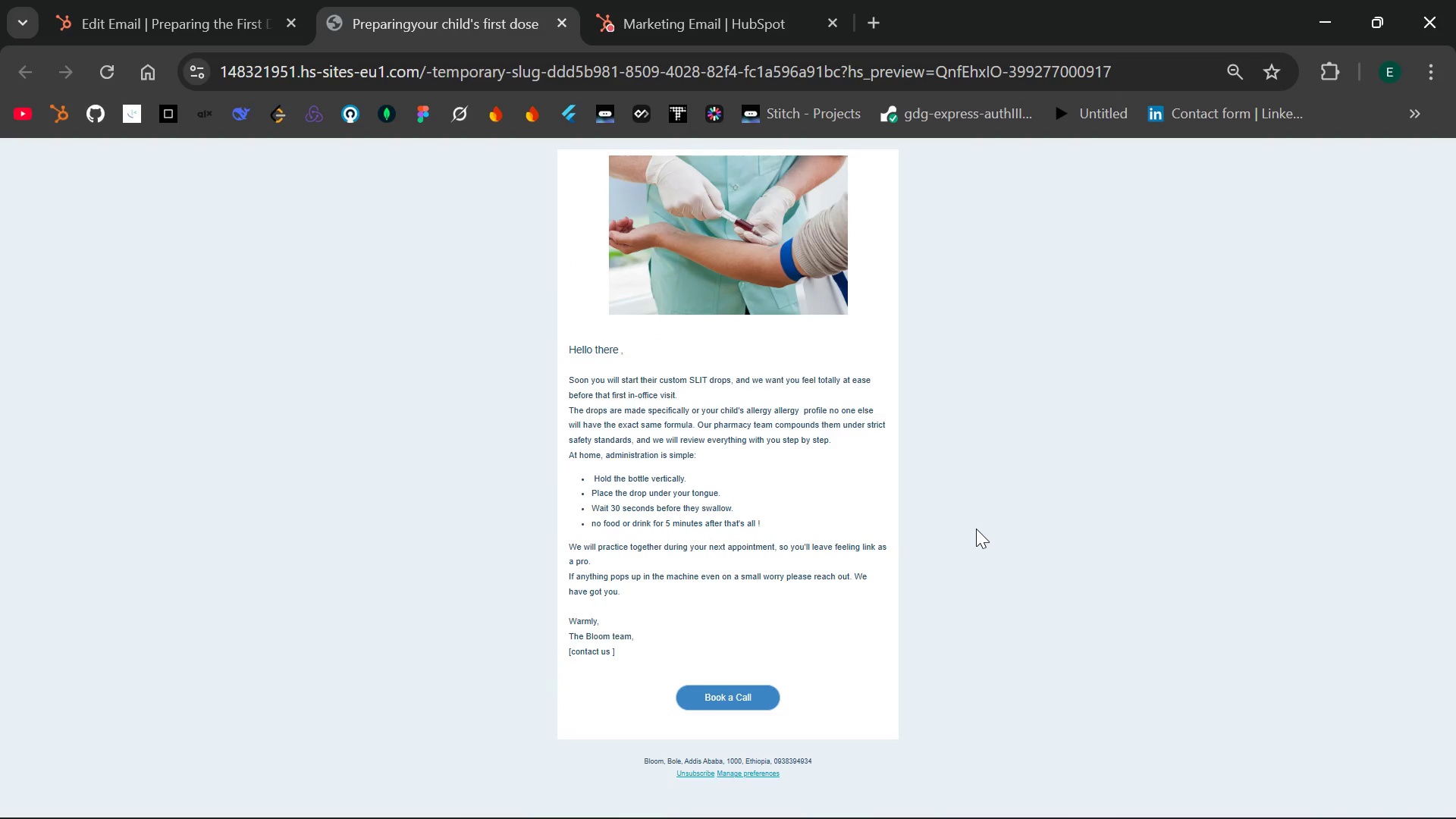 
wait(6.78)
 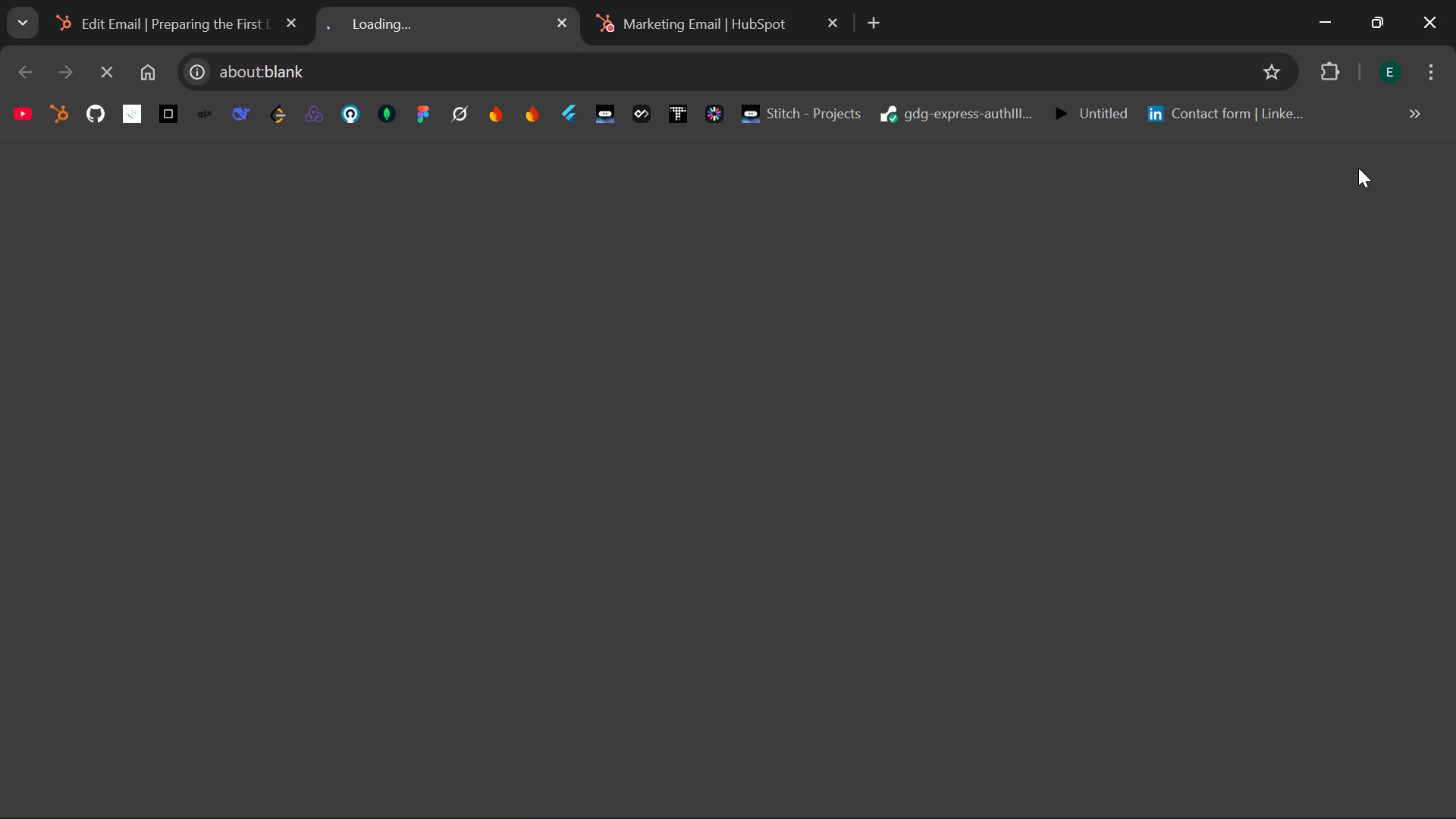 
key(PrintScreen)
 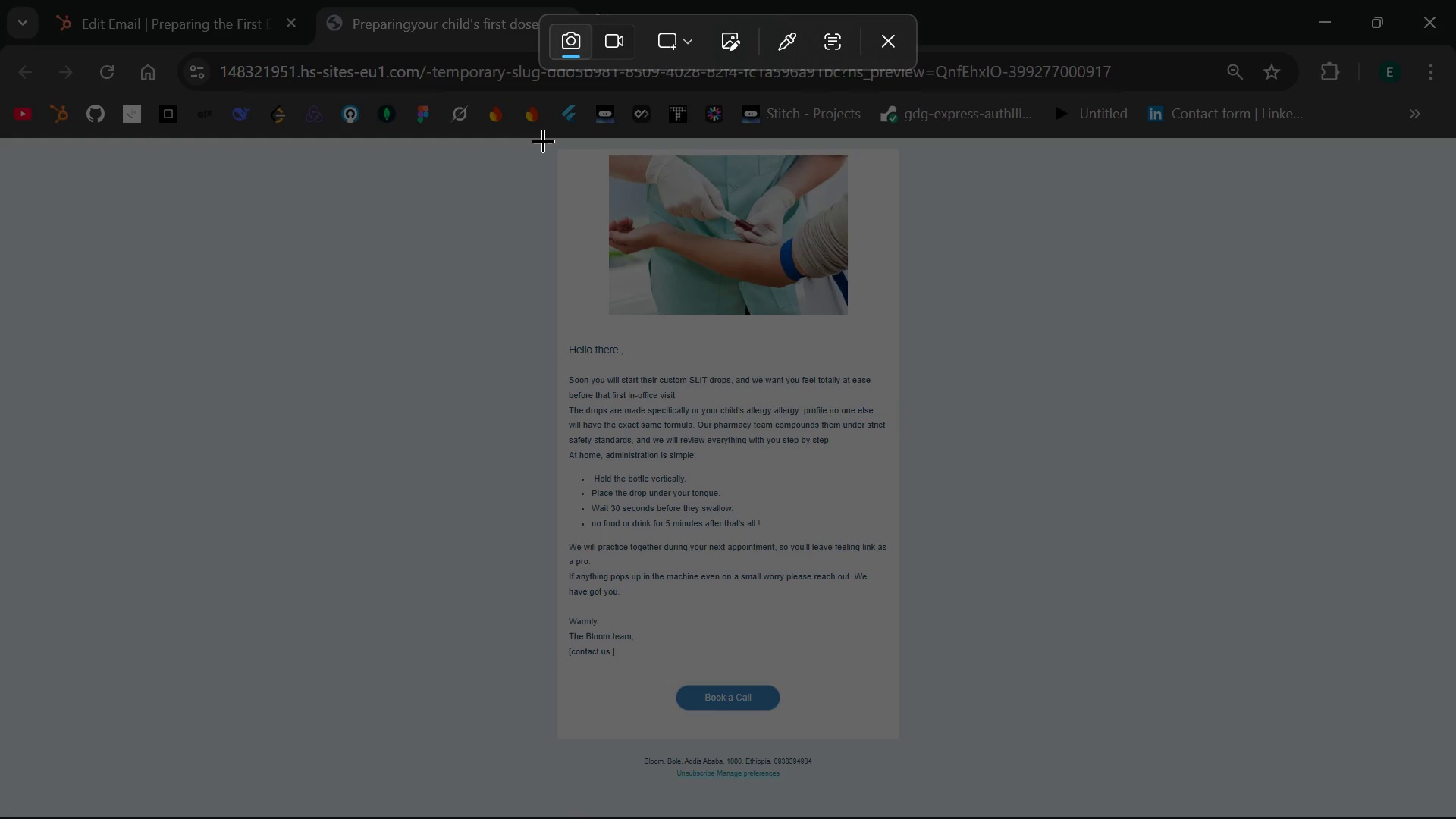 
left_click_drag(start_coordinate=[543, 140], to_coordinate=[923, 805])
 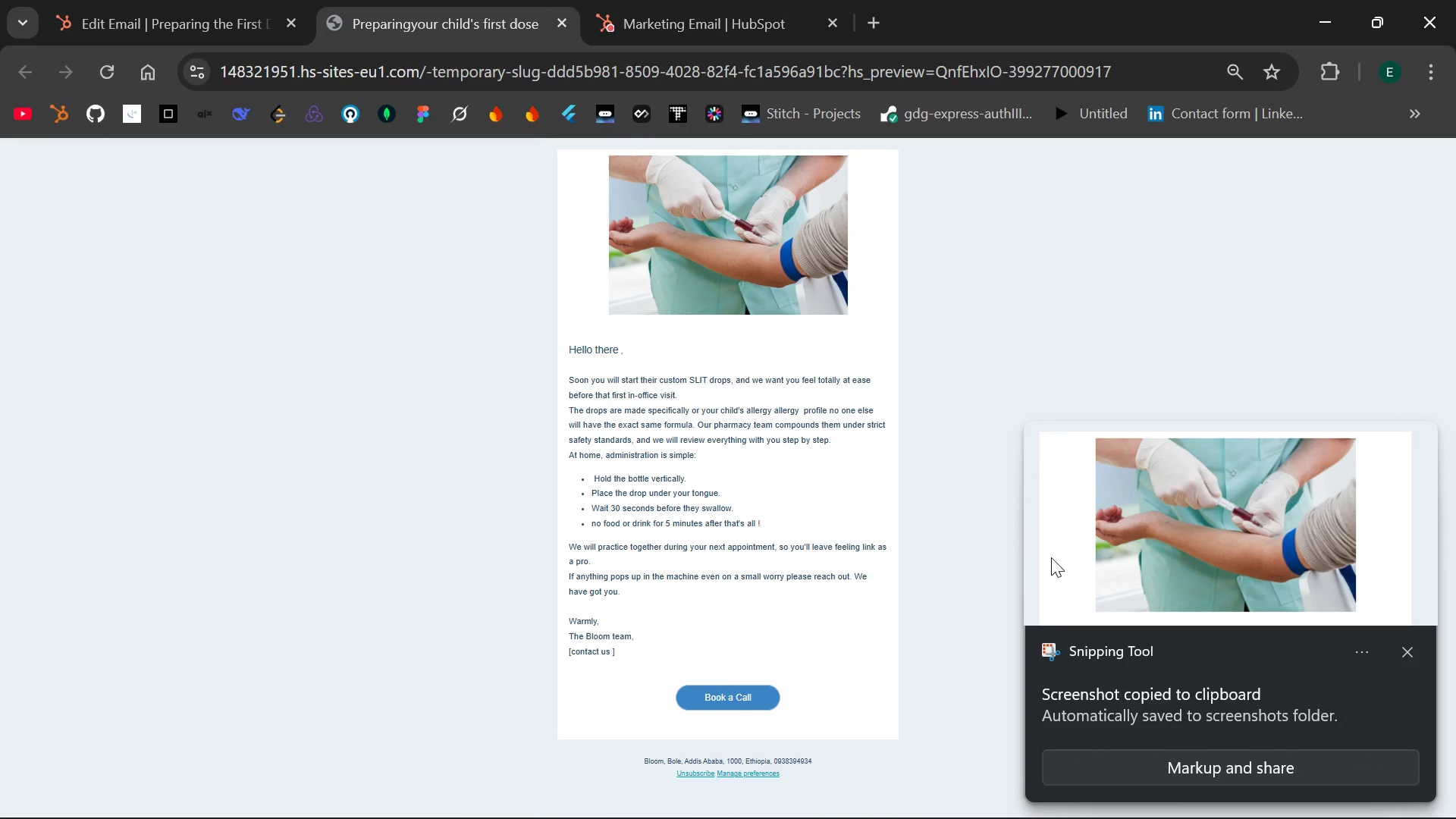 
wait(5.75)
 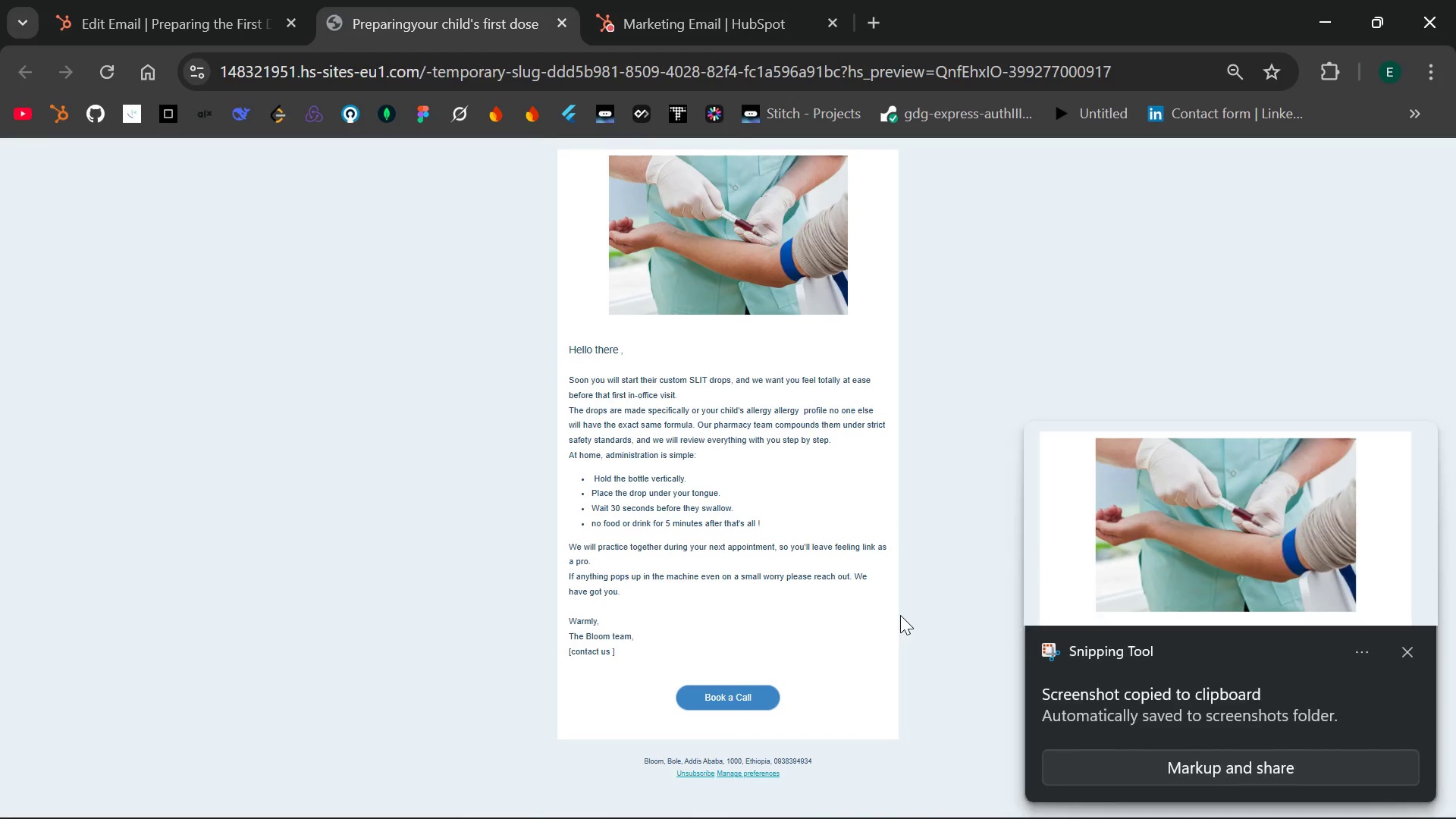 
left_click([1399, 653])
 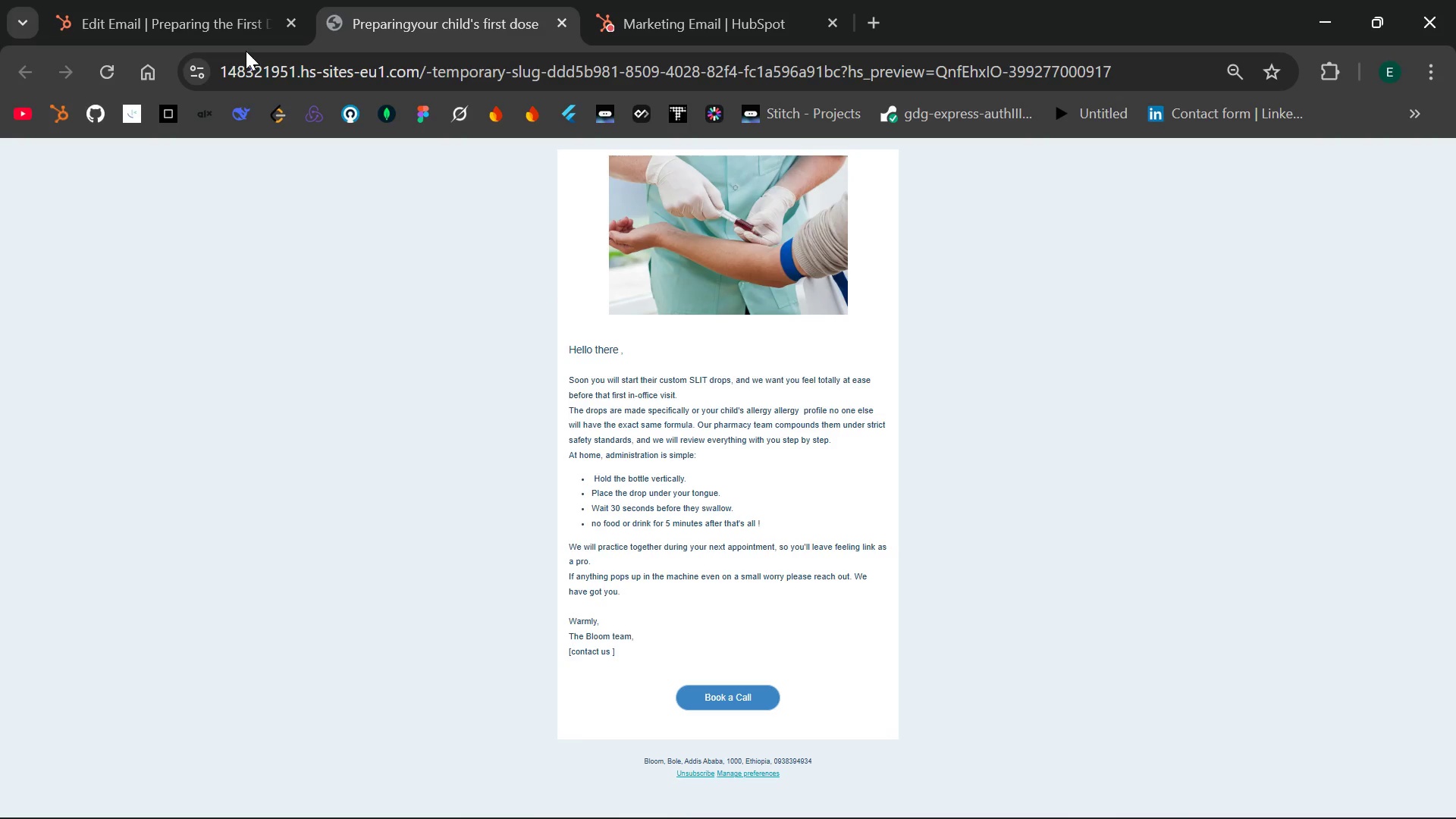 
left_click([198, 14])
 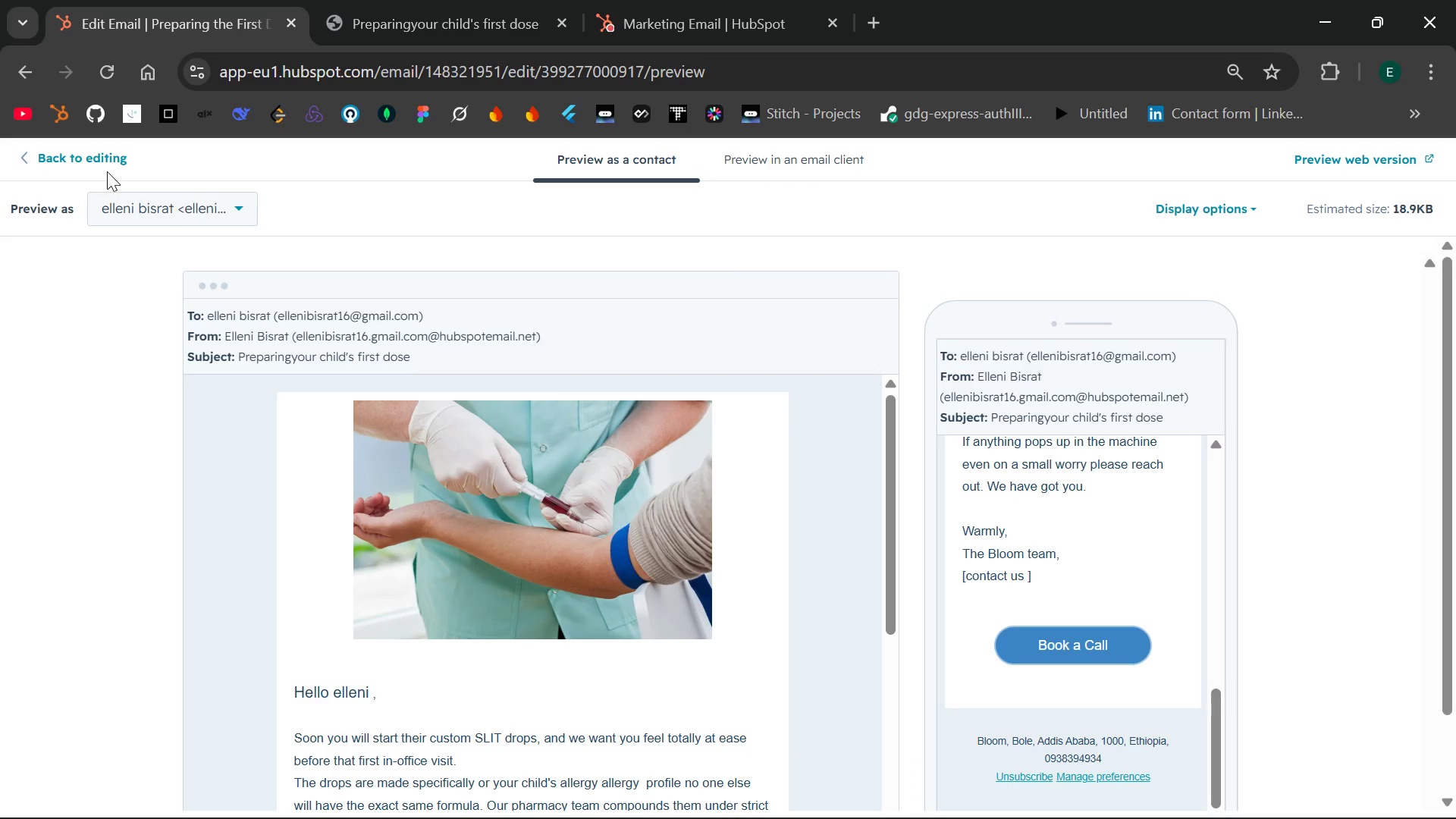 
left_click([99, 163])
 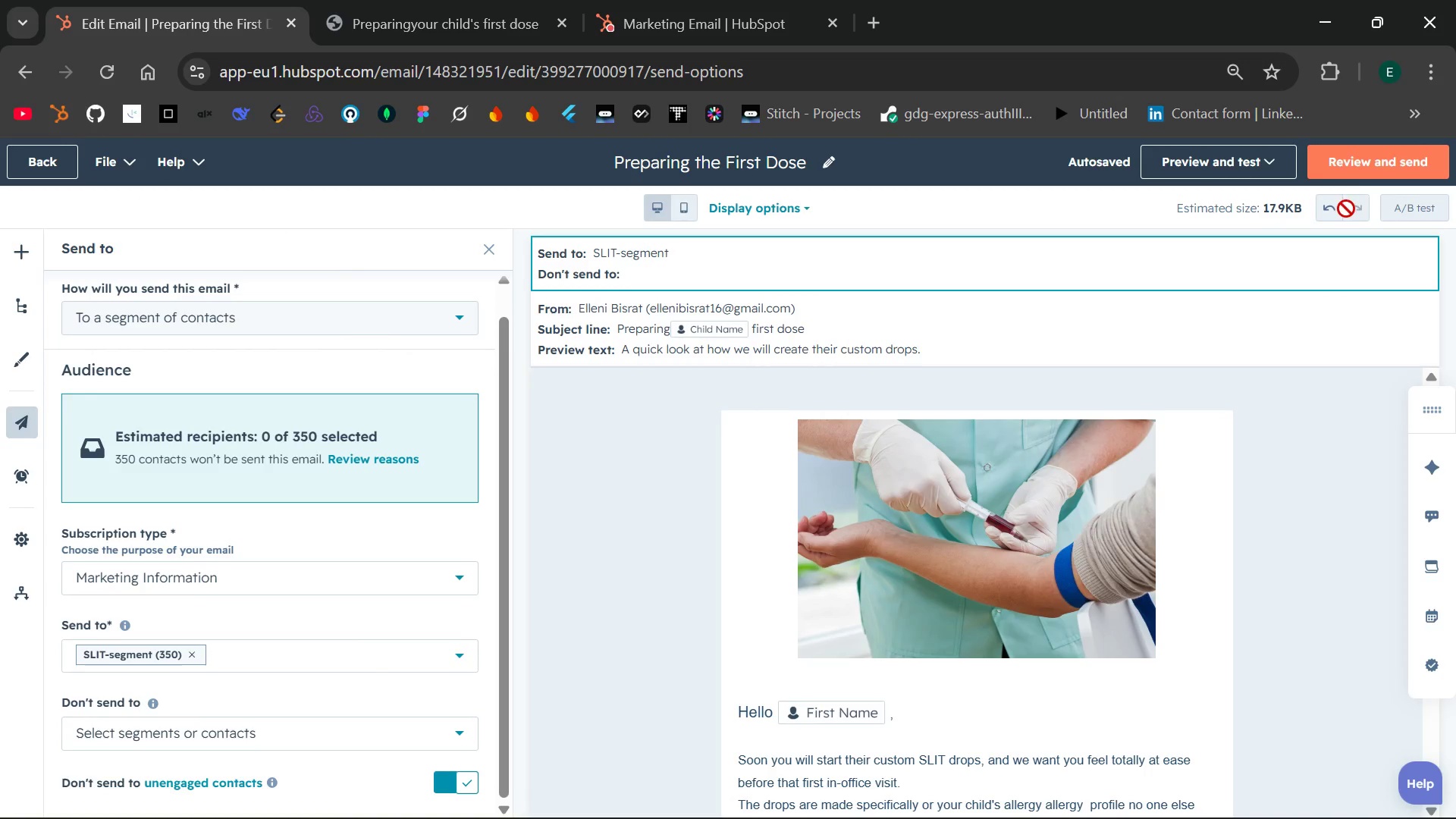 
wait(6.3)
 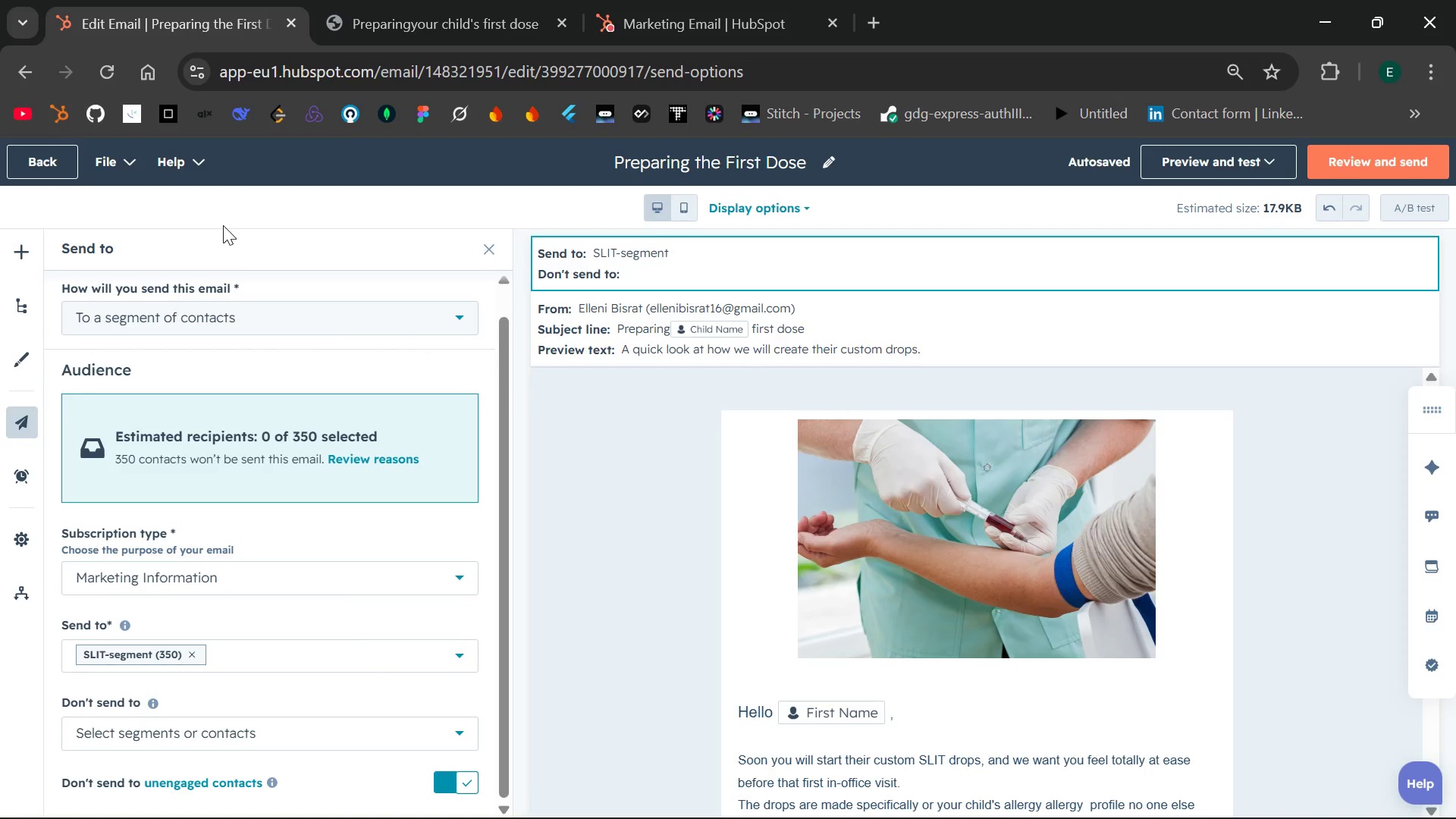 
left_click([1377, 160])
 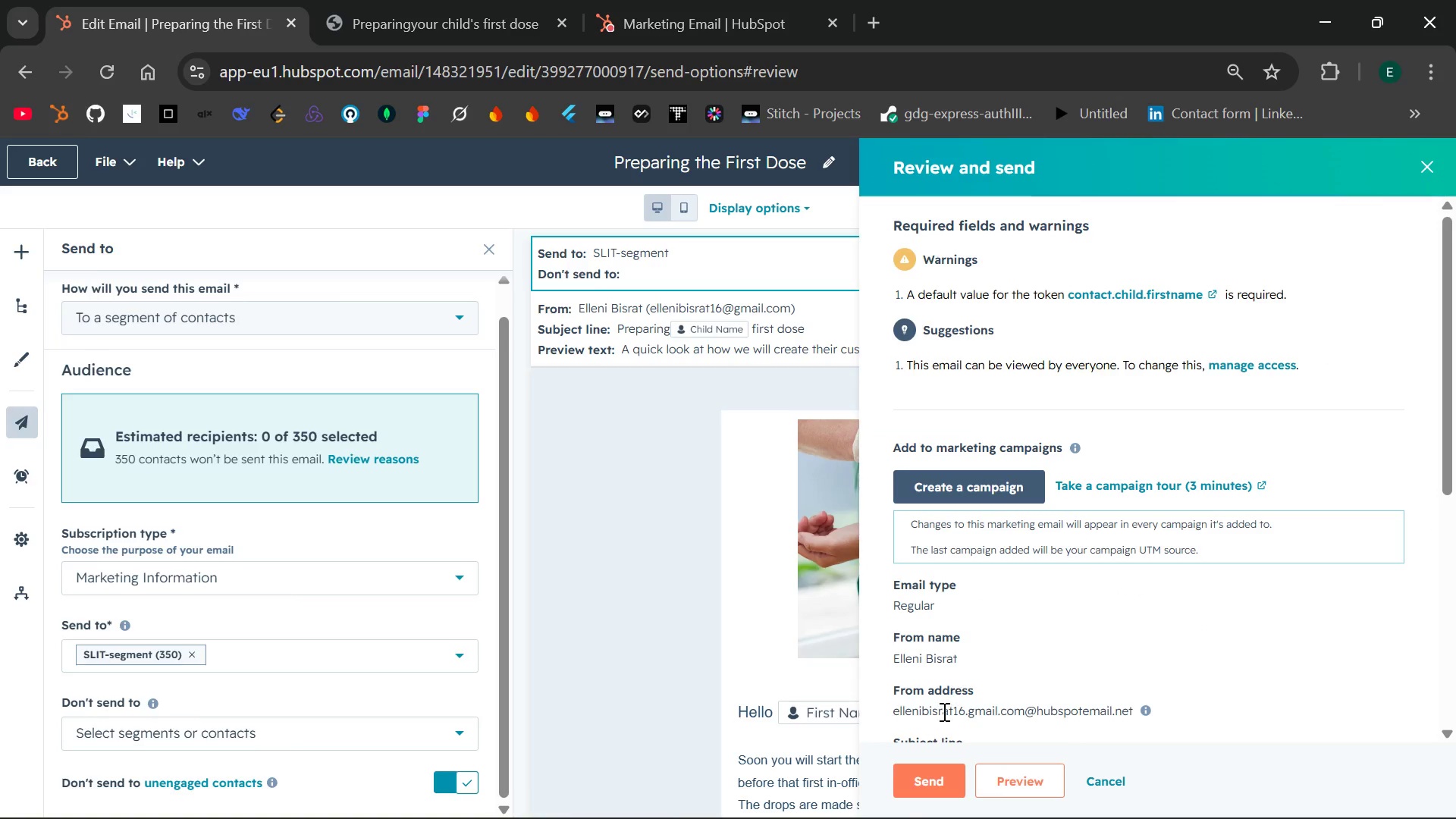 
wait(5.98)
 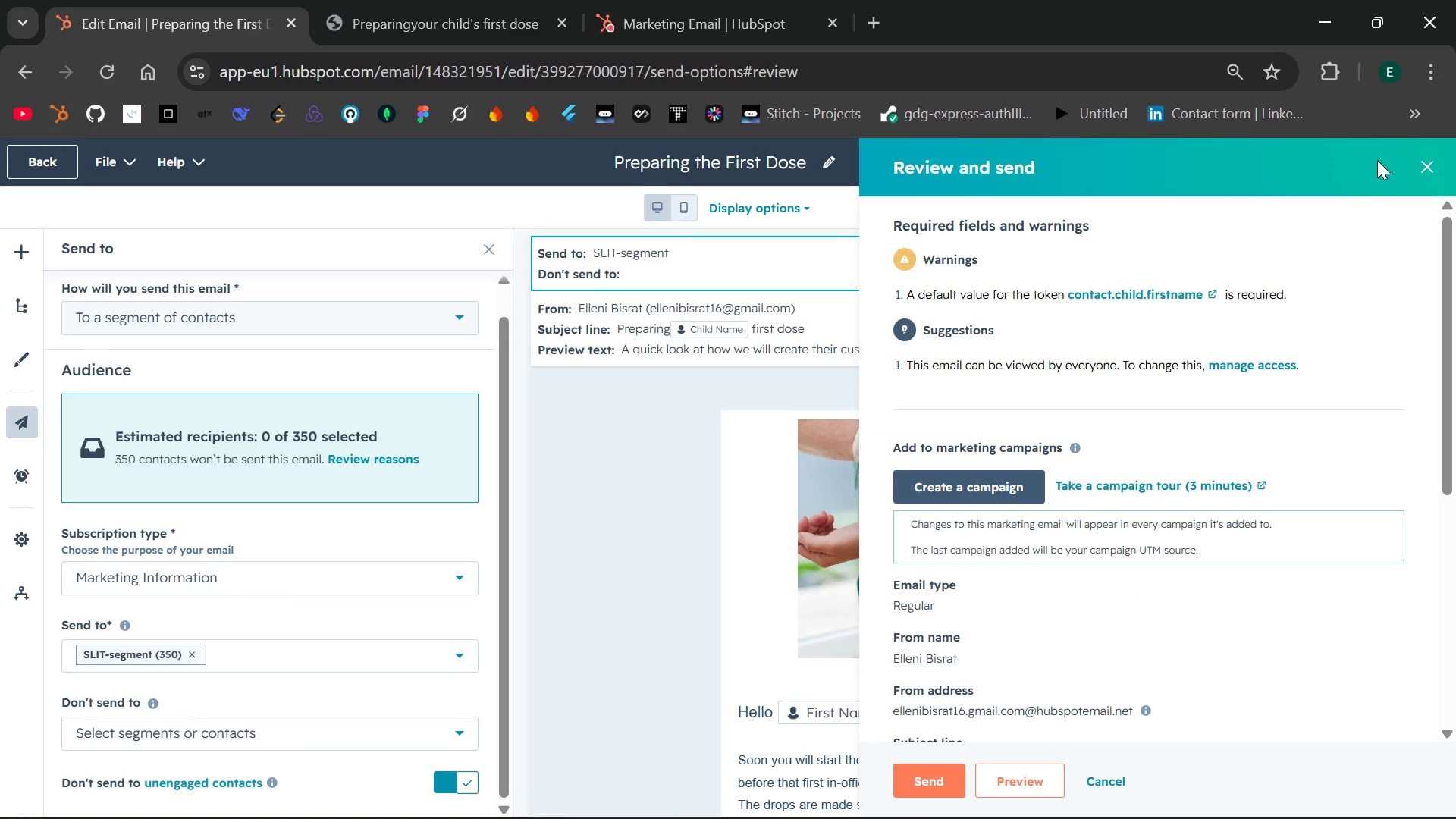 
left_click([923, 779])
 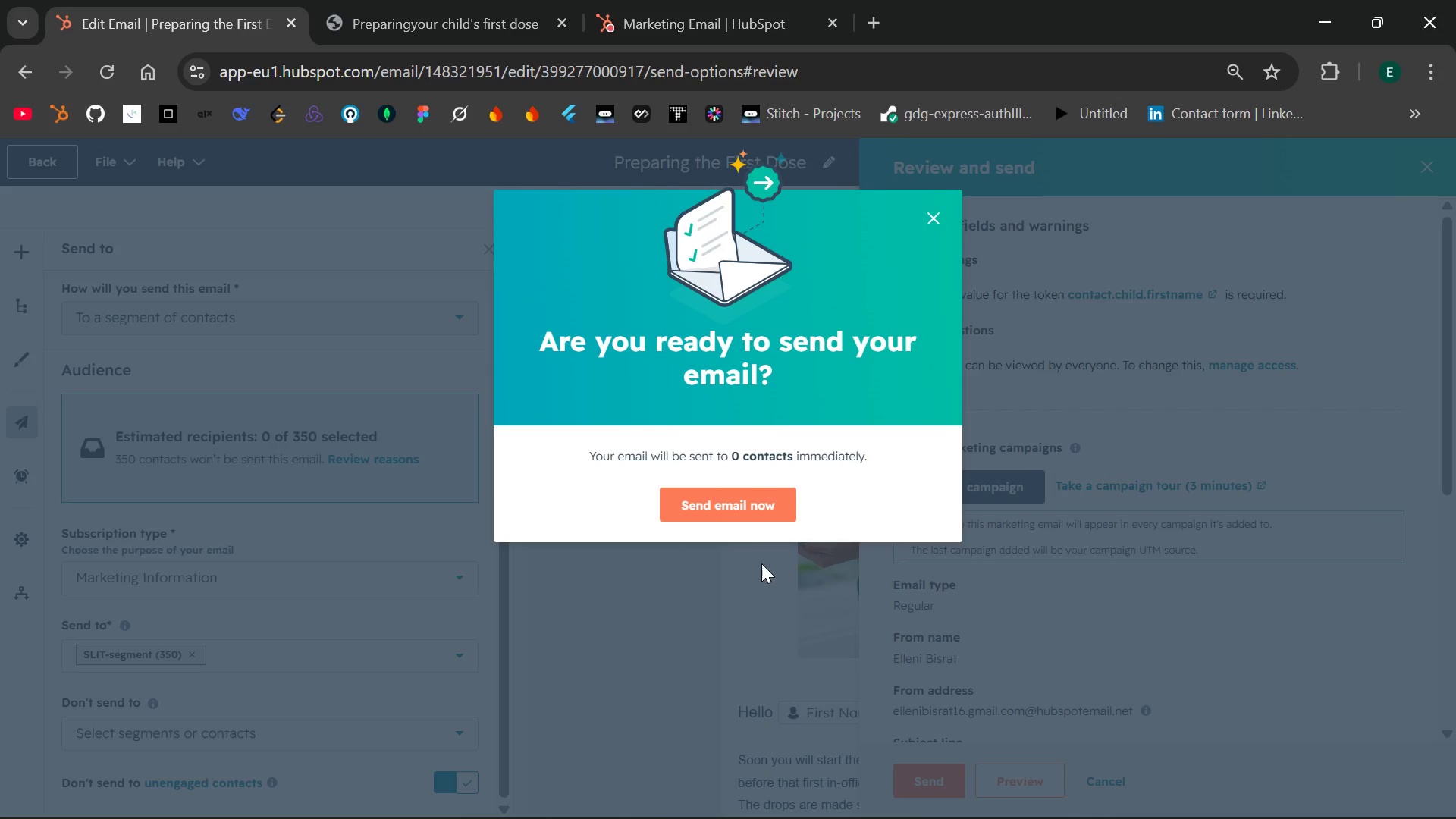 
left_click([721, 509])
 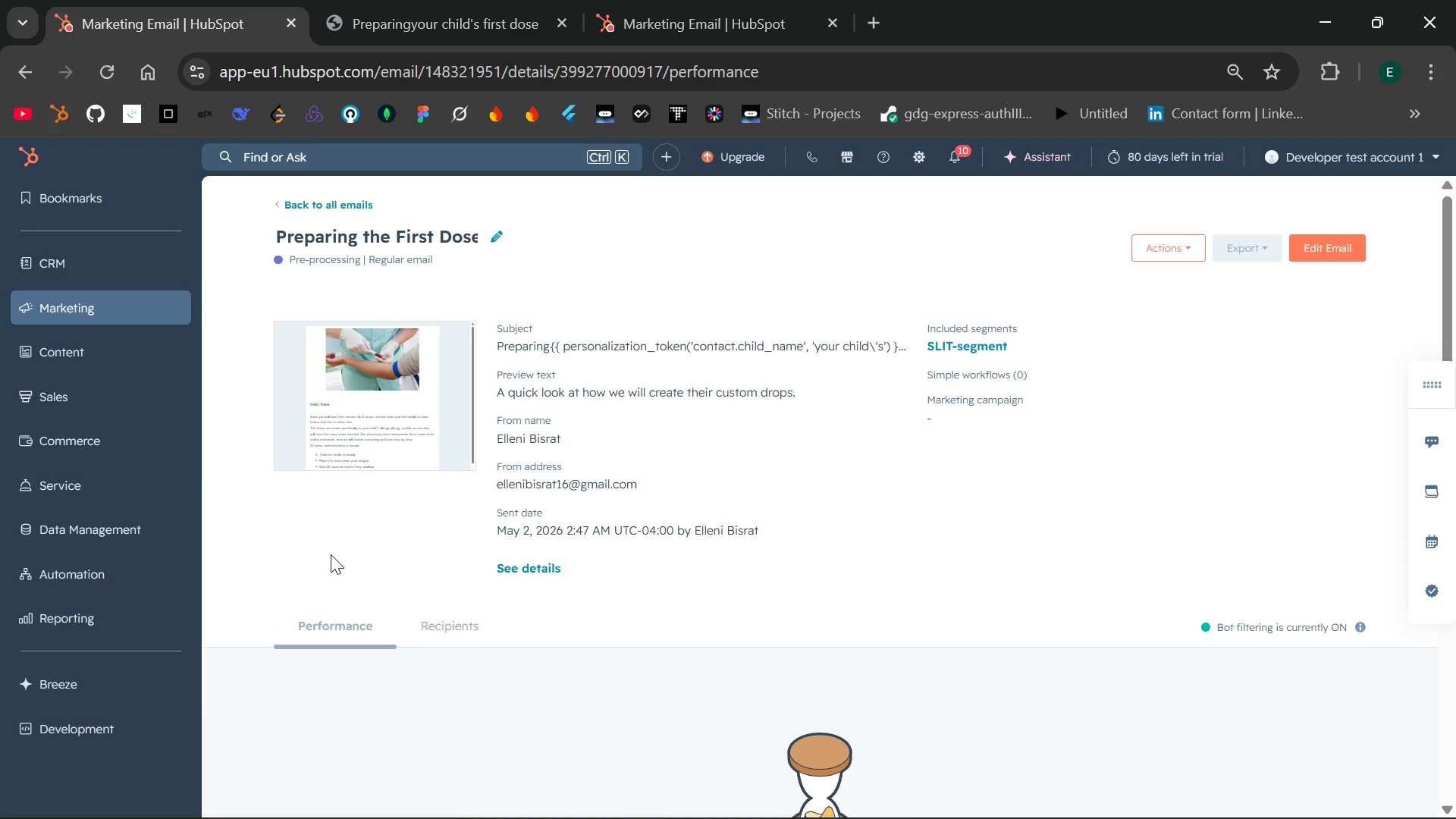 
wait(17.45)
 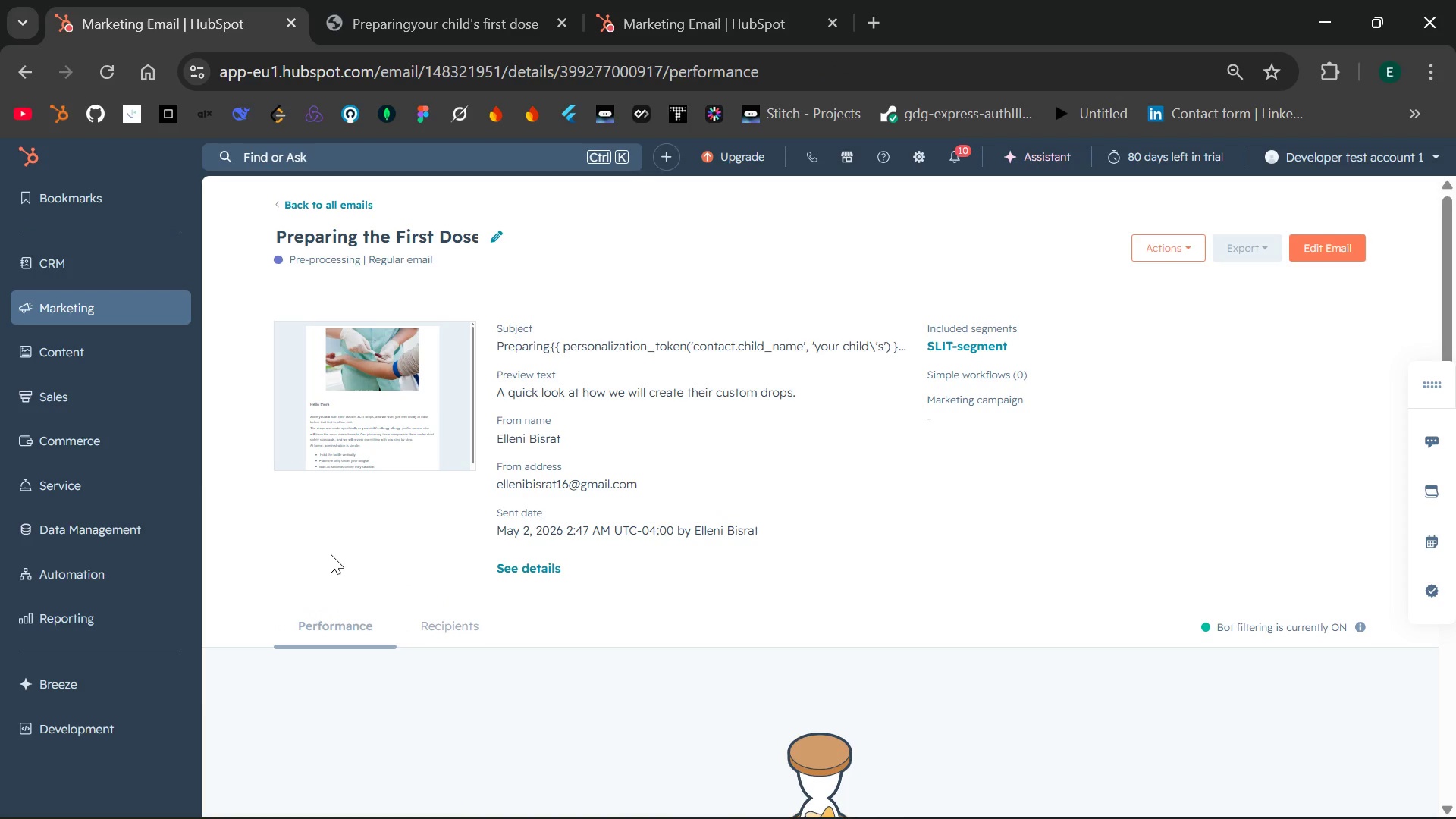 
left_click([1178, 253])
 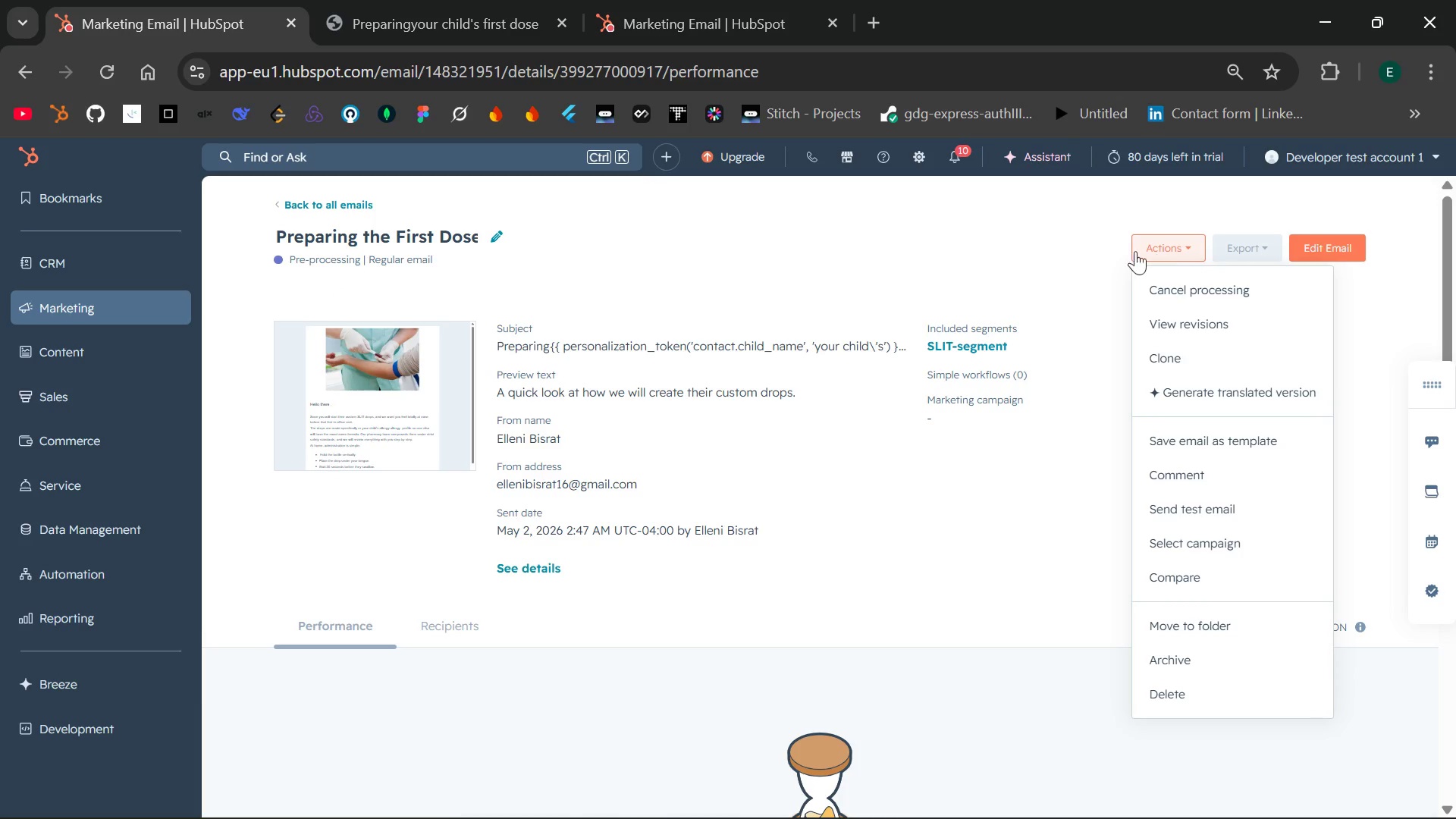 
left_click([1083, 242])
 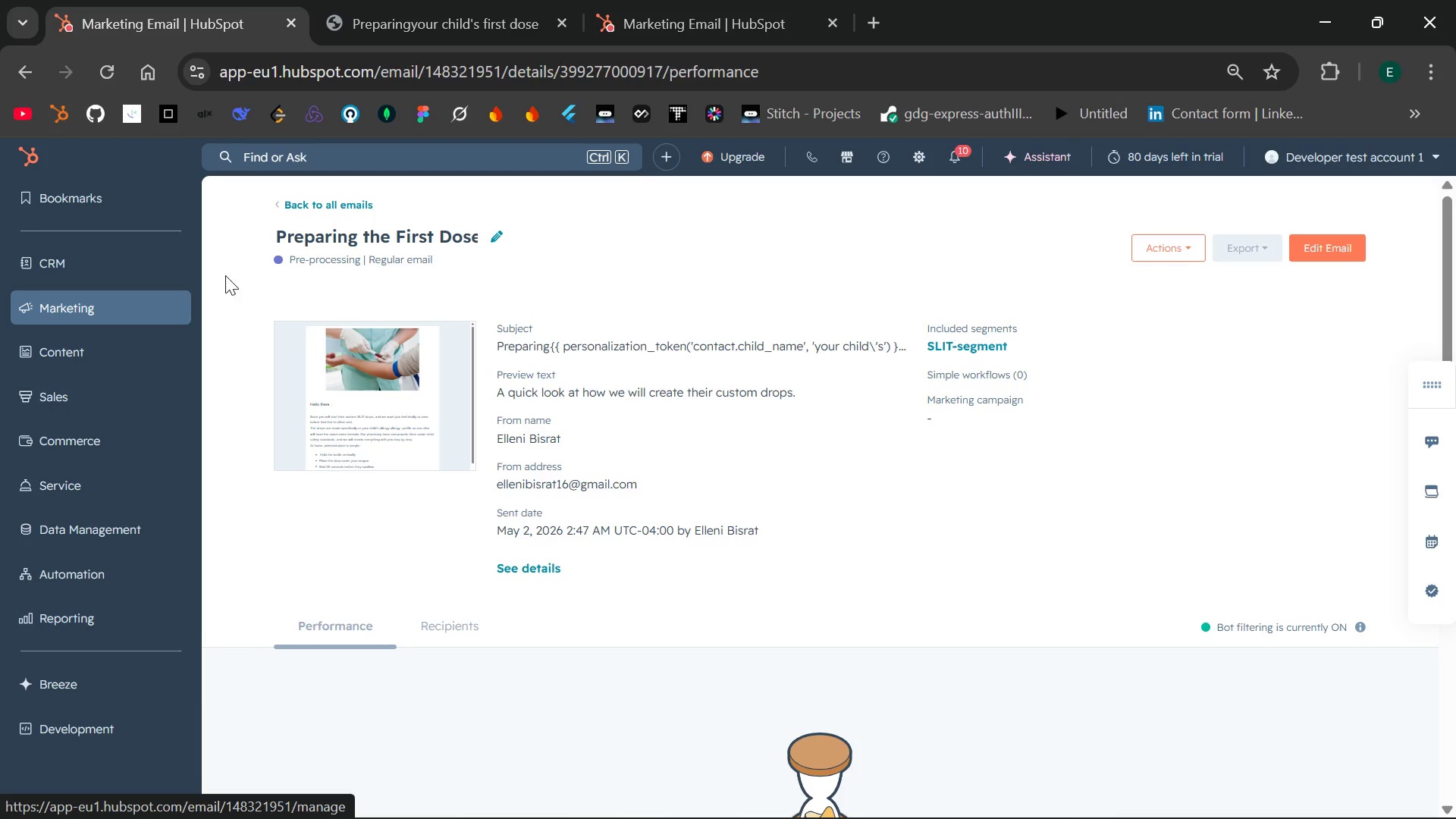 
wait(5.48)
 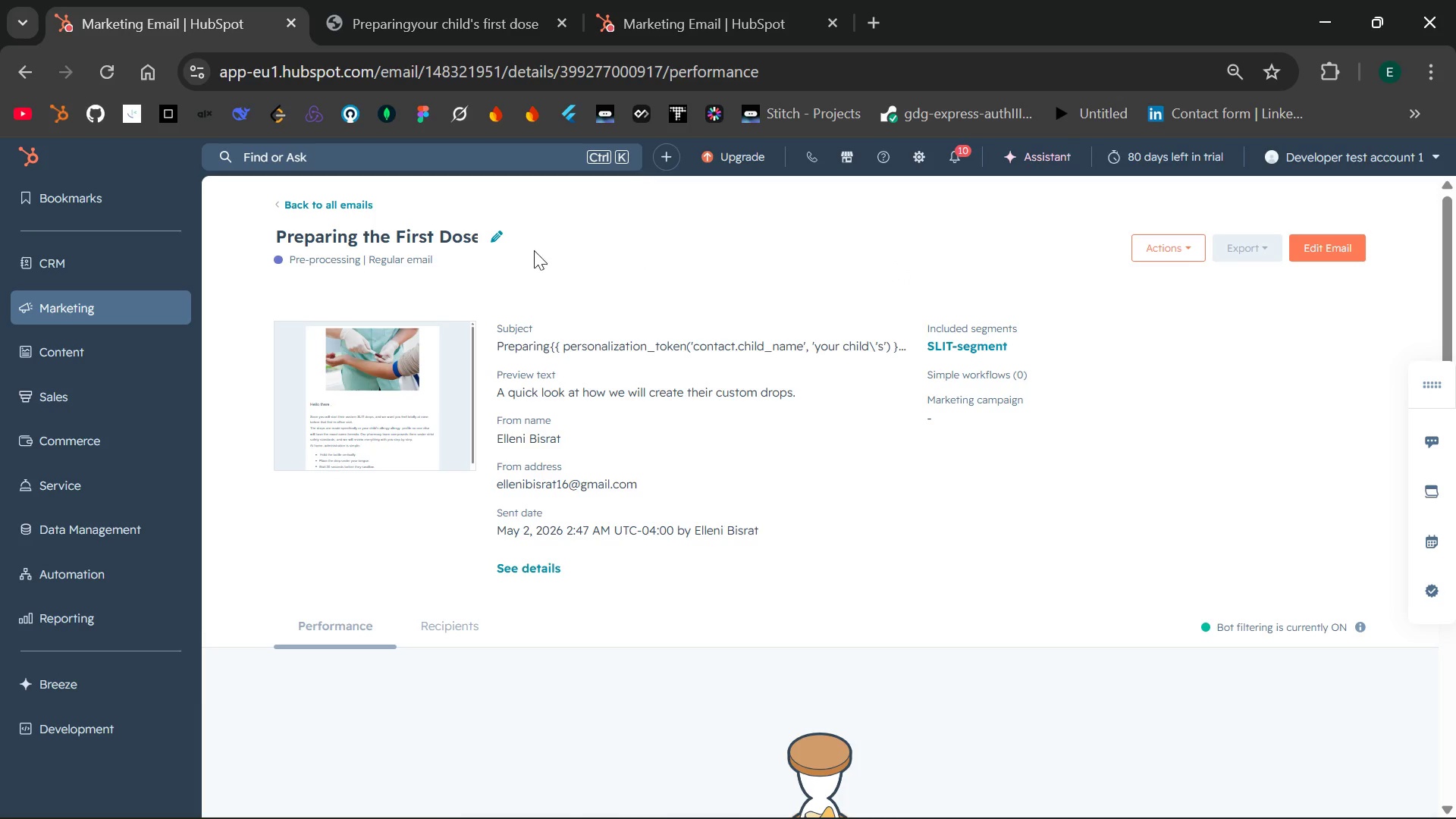 
left_click([180, 301])
 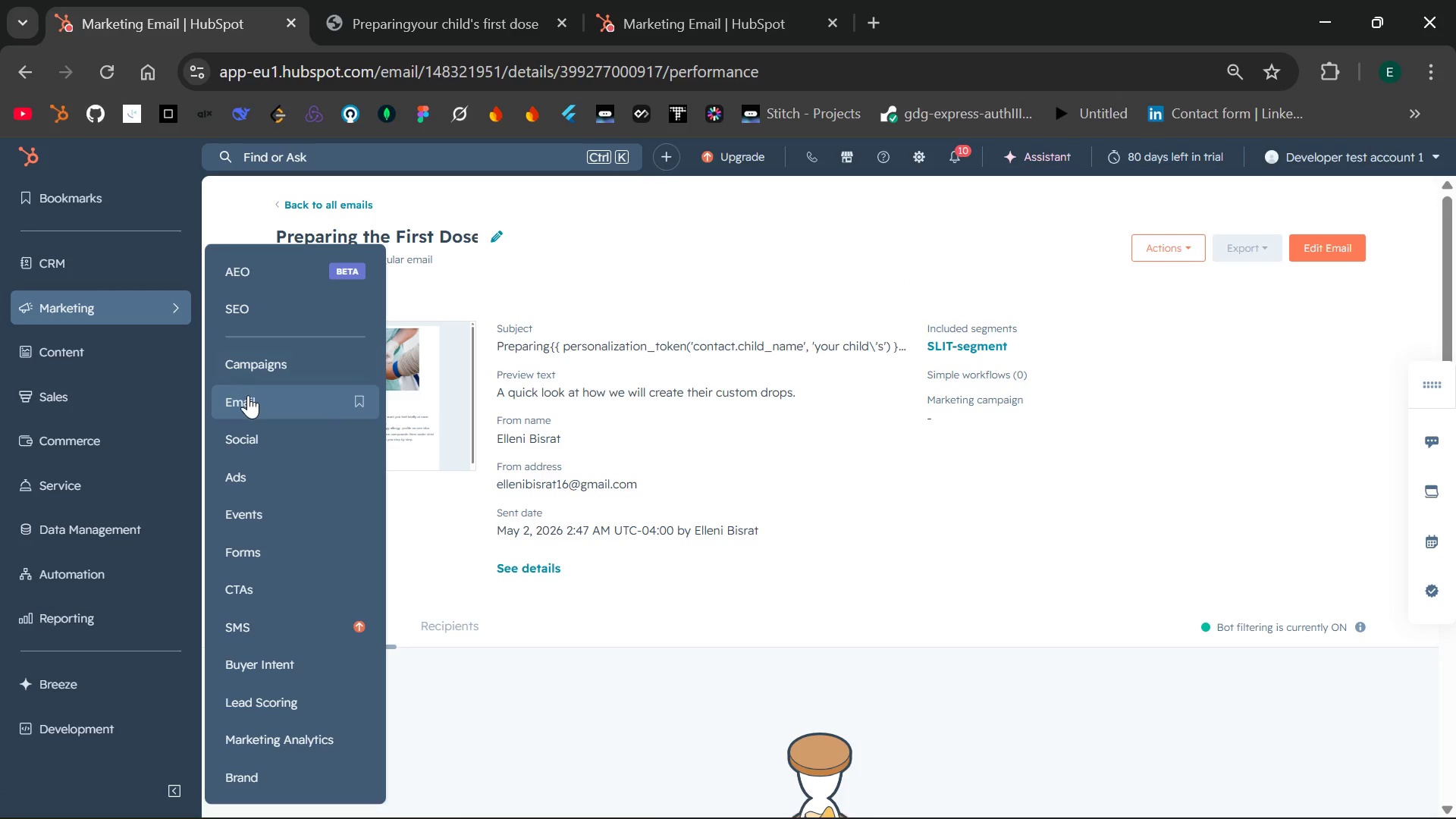 
left_click([248, 400])
 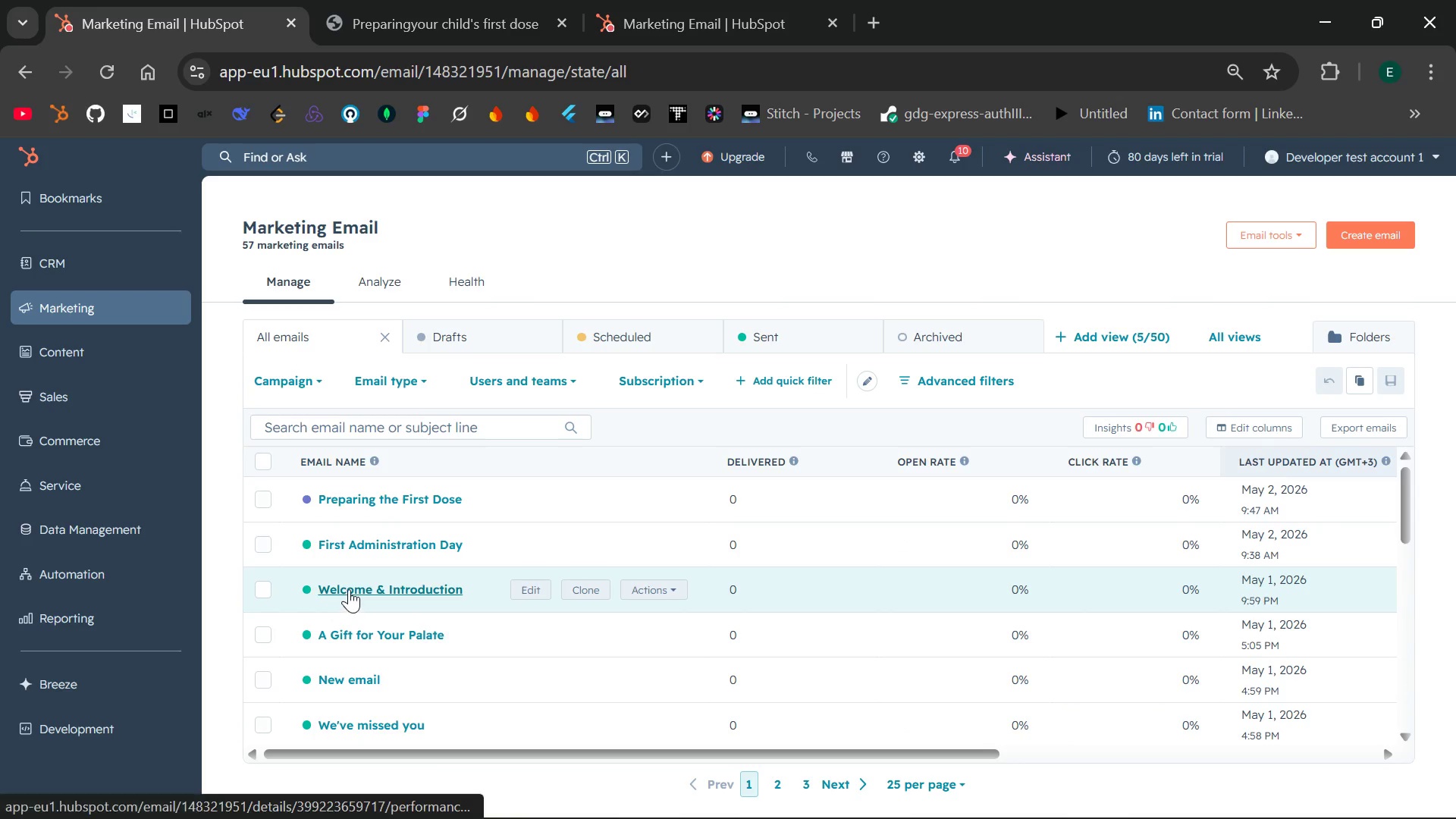 
wait(11.78)
 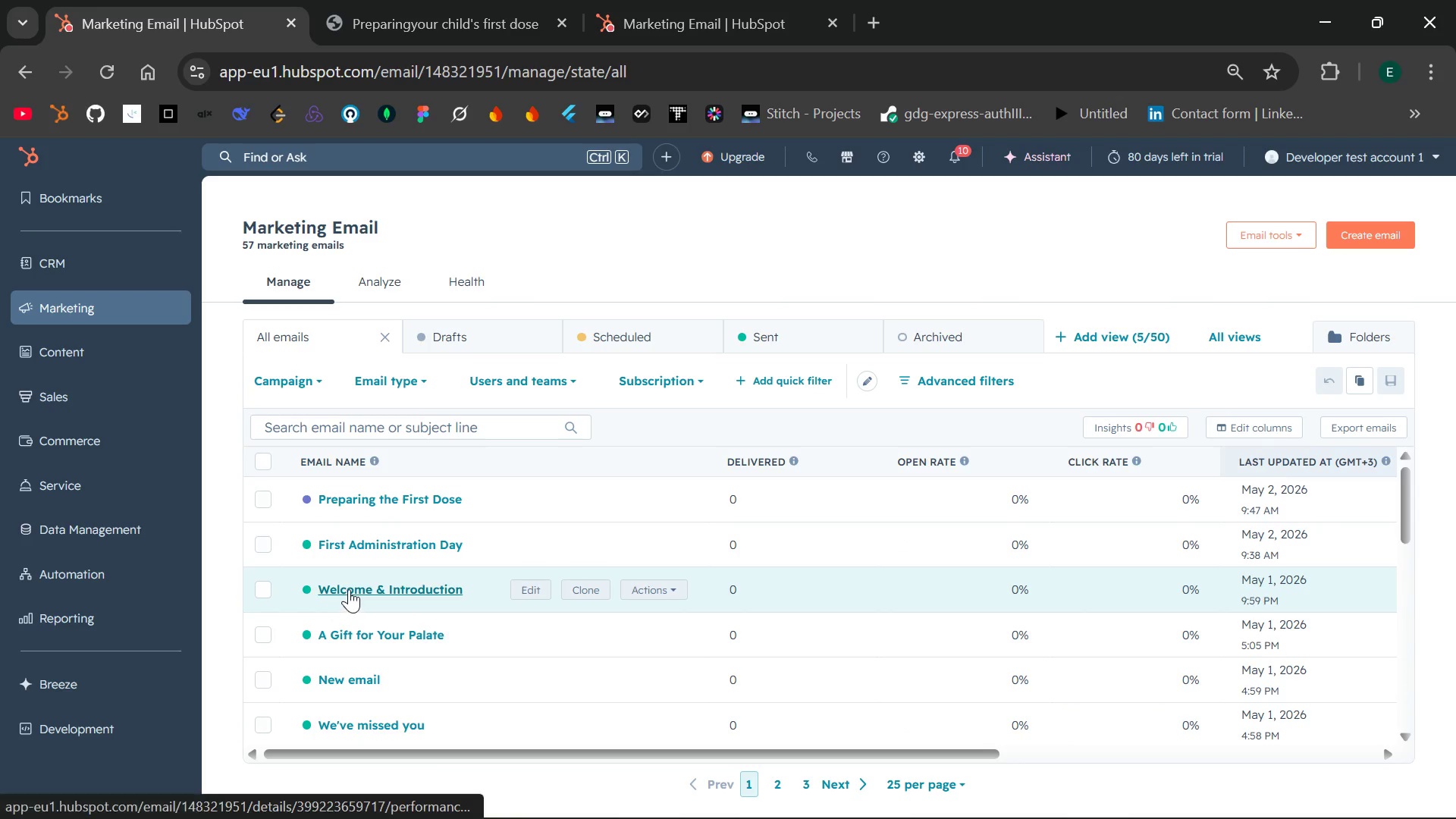 
left_click([1367, 238])
 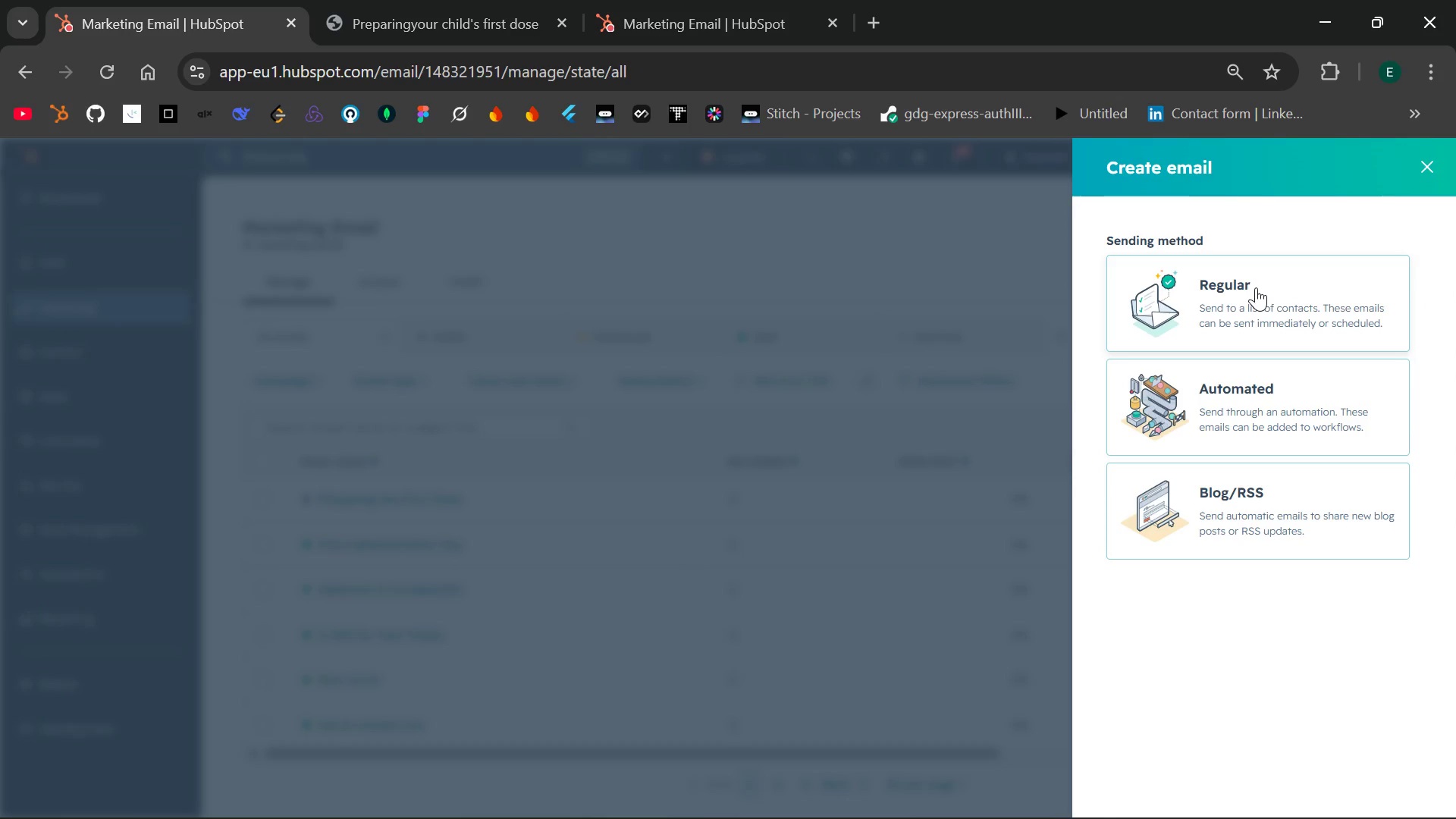 
left_click([1256, 287])
 